 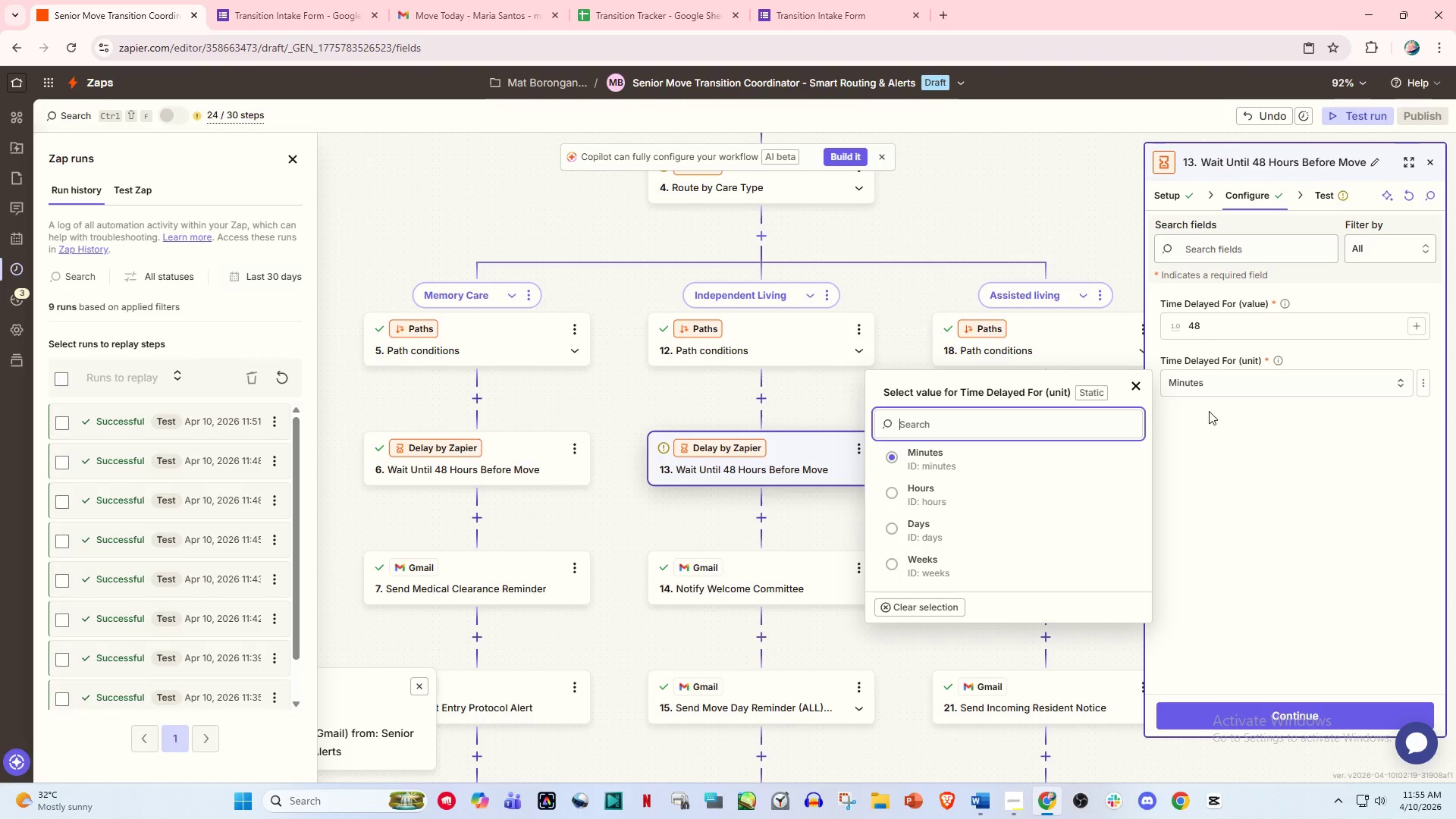 
left_click([1002, 497])
 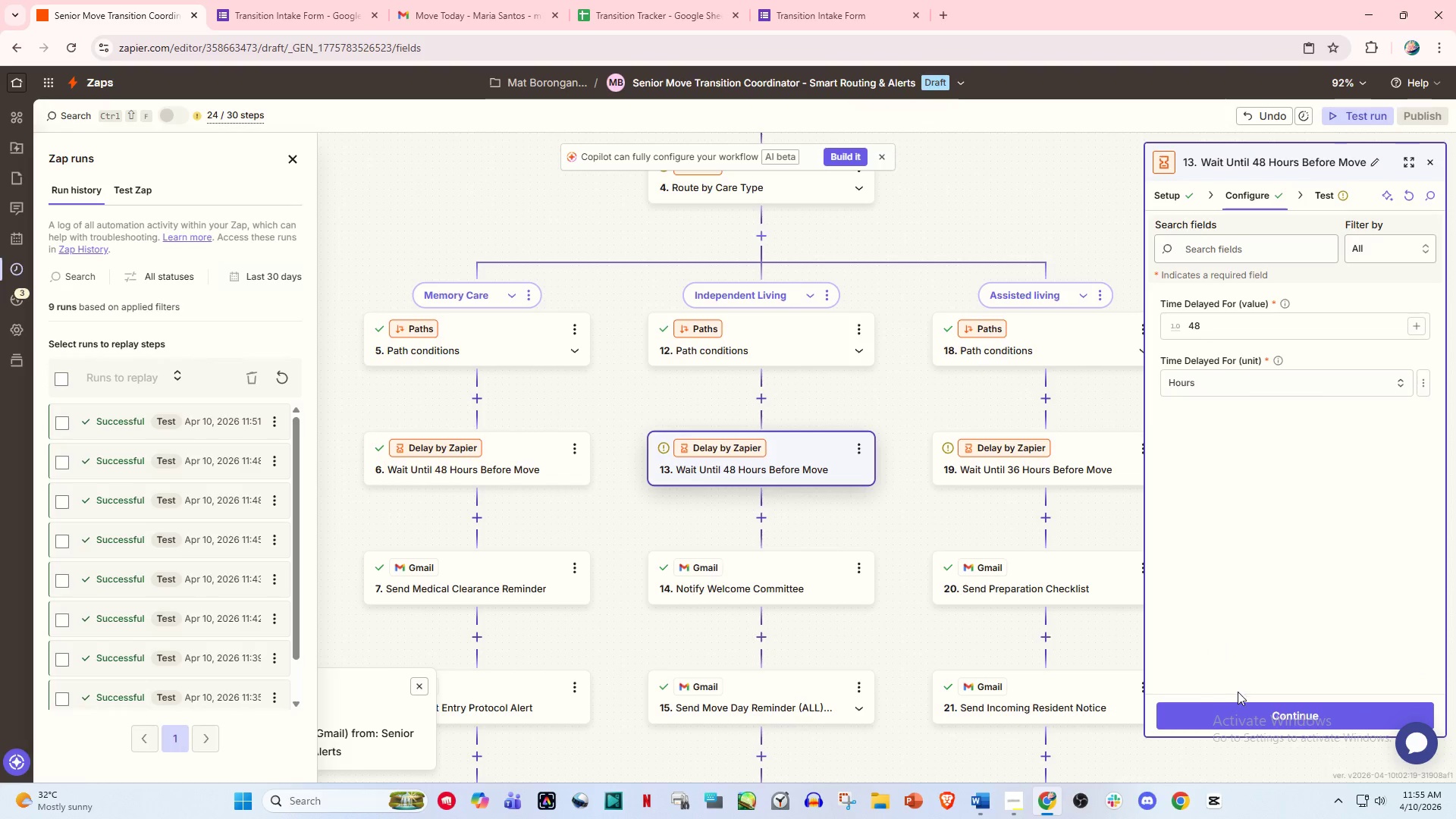 
left_click([1257, 717])
 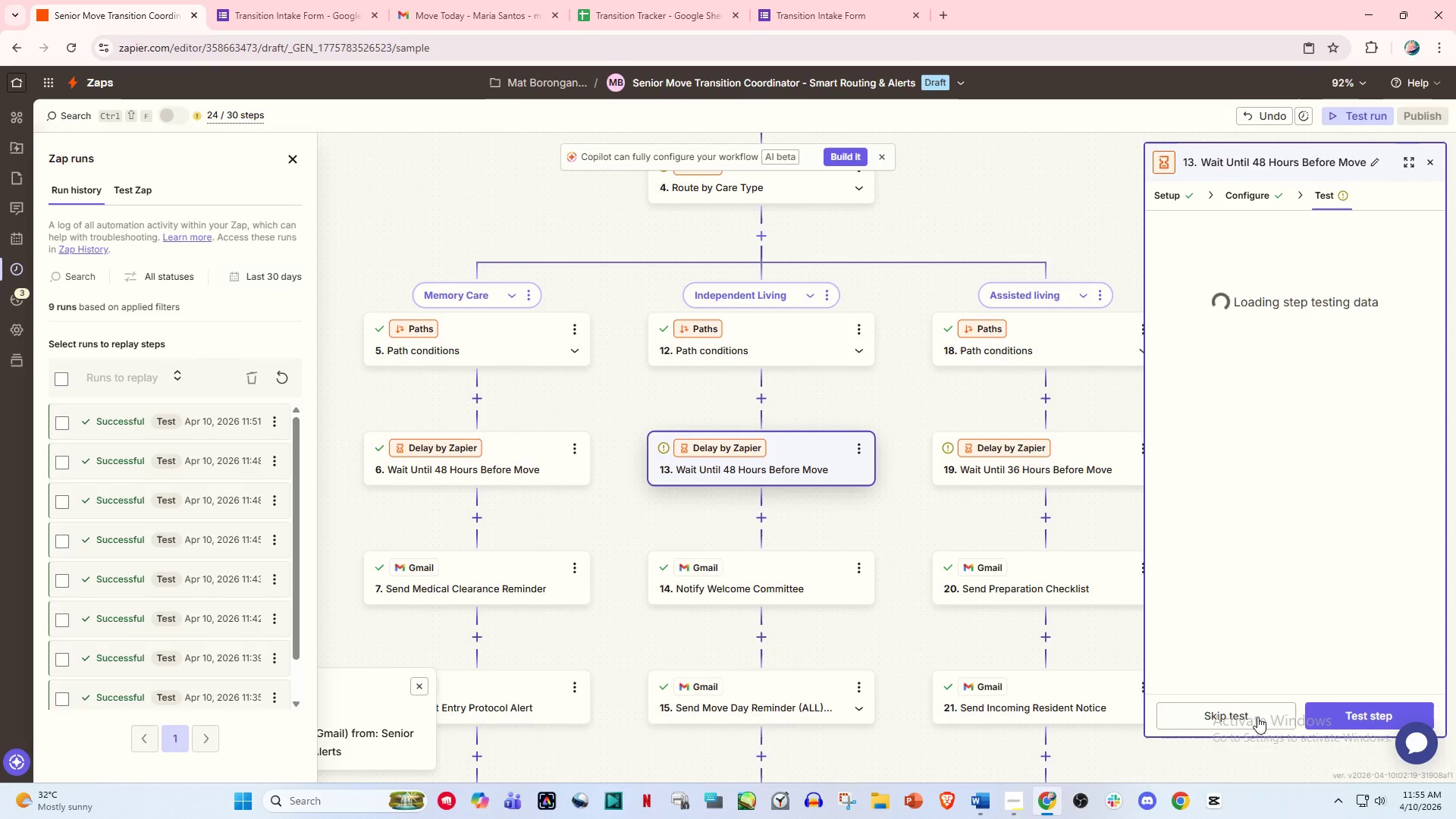 
left_click([1255, 717])
 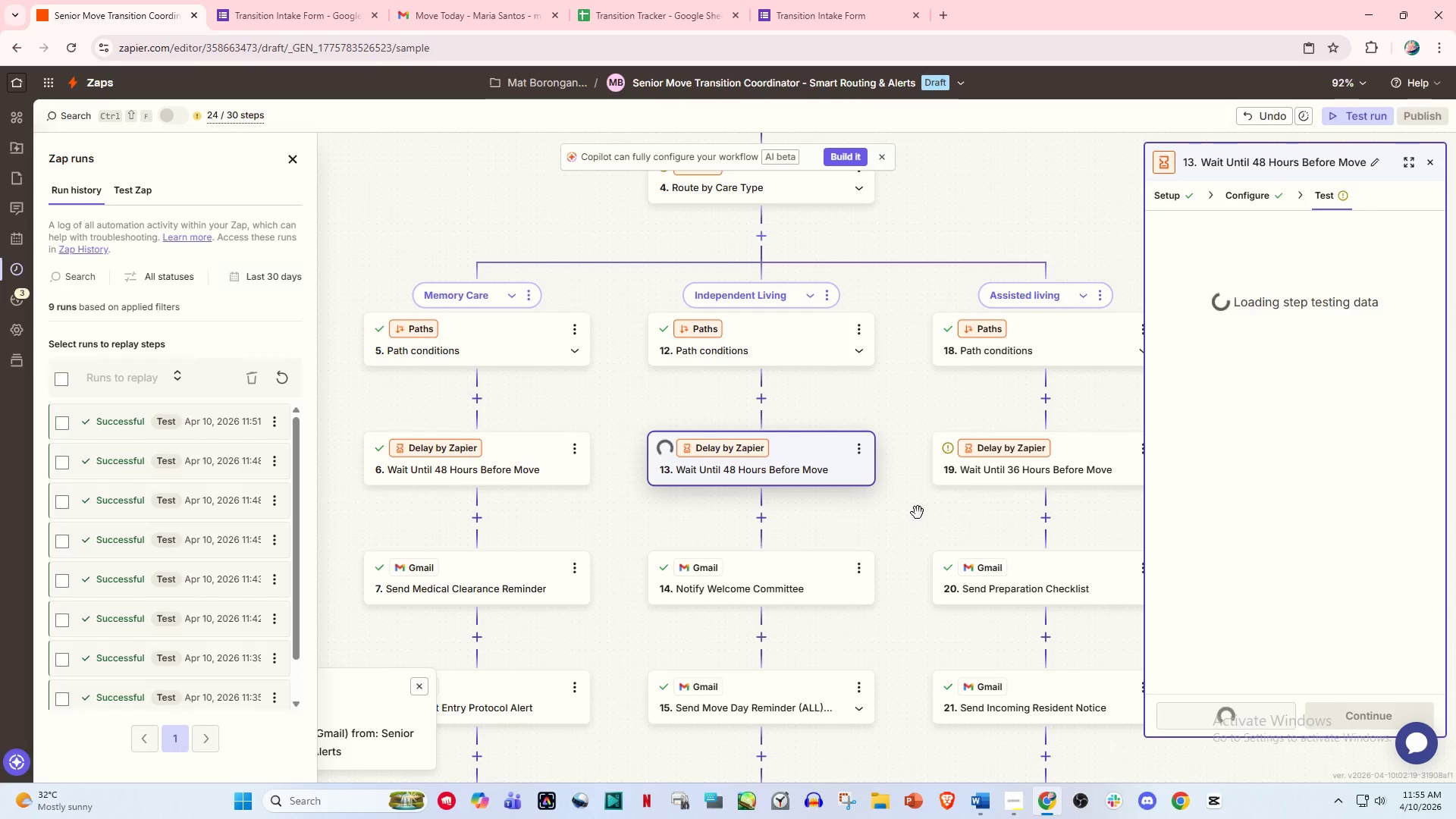 
left_click_drag(start_coordinate=[893, 508], to_coordinate=[777, 492])
 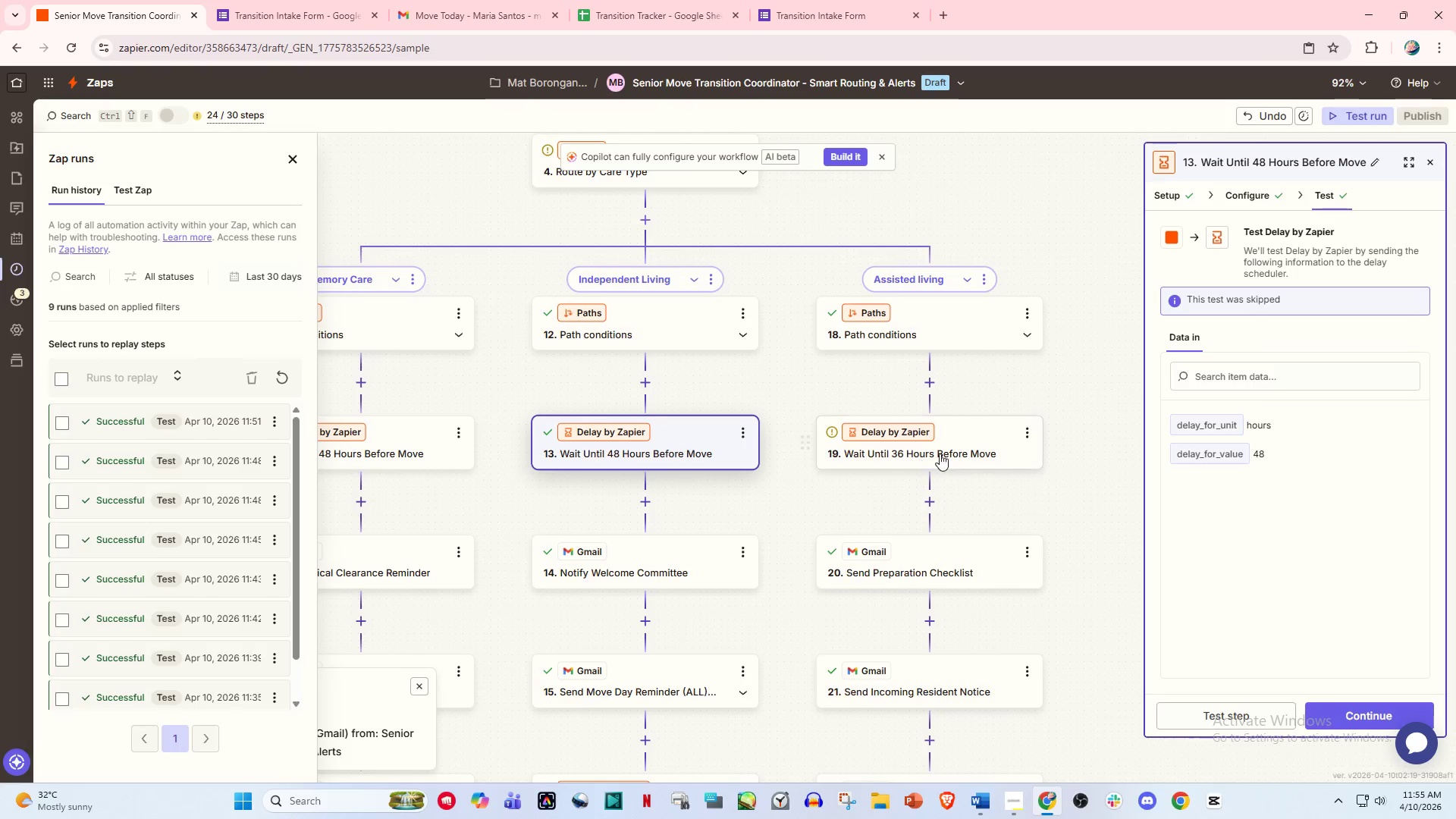 
left_click([940, 453])
 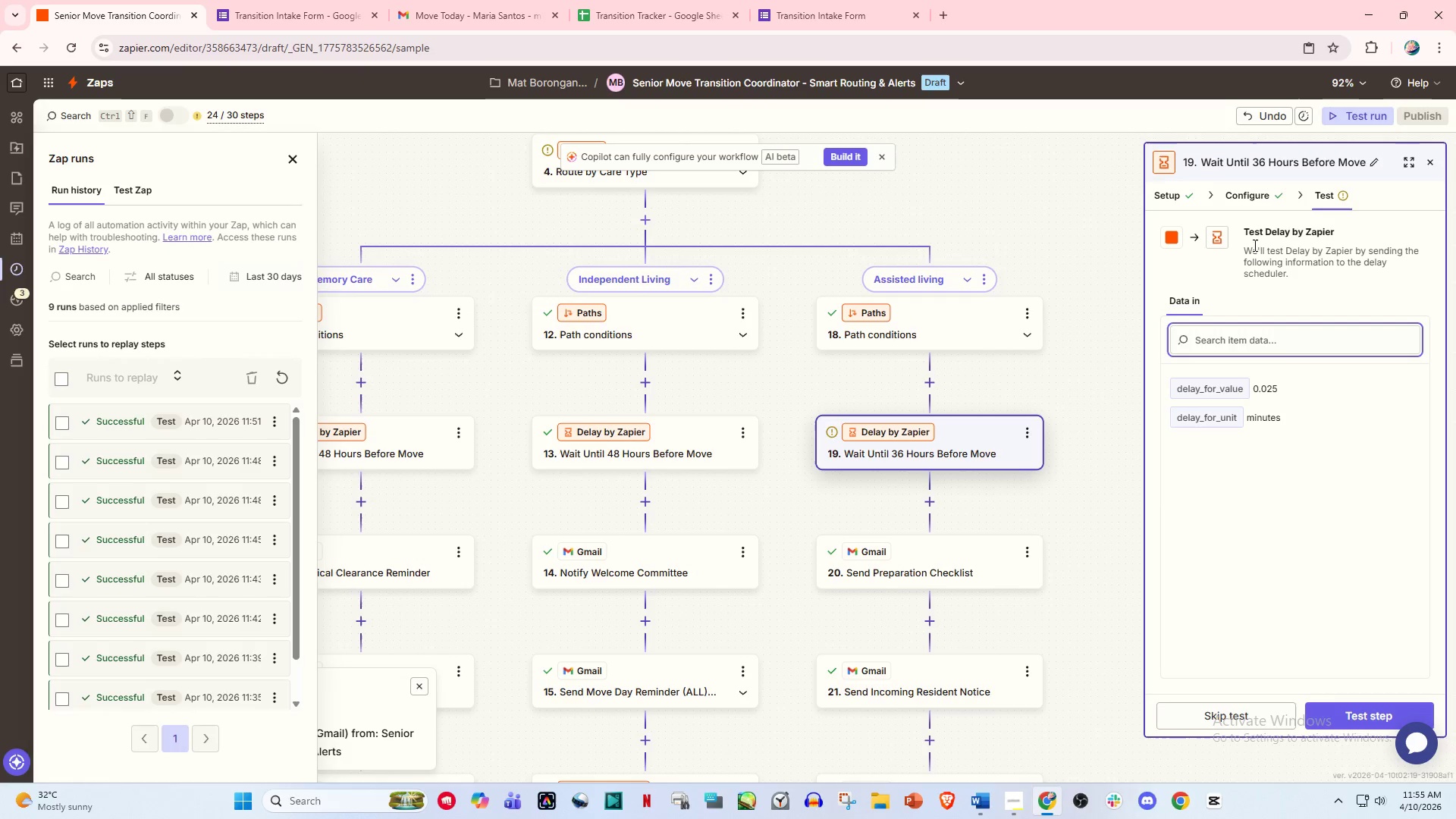 
left_click([1263, 197])
 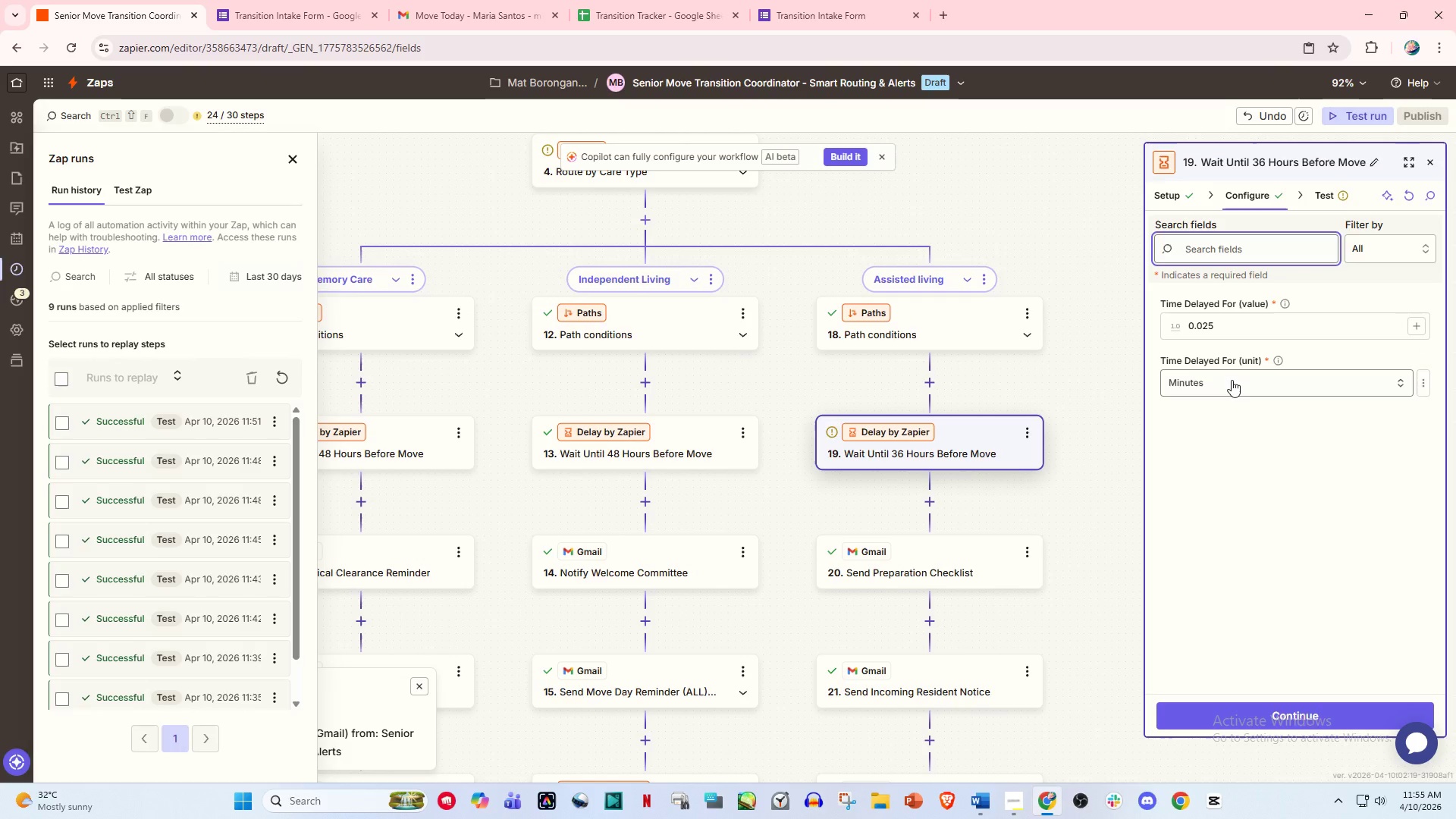 
left_click_drag(start_coordinate=[1246, 326], to_coordinate=[1090, 306])
 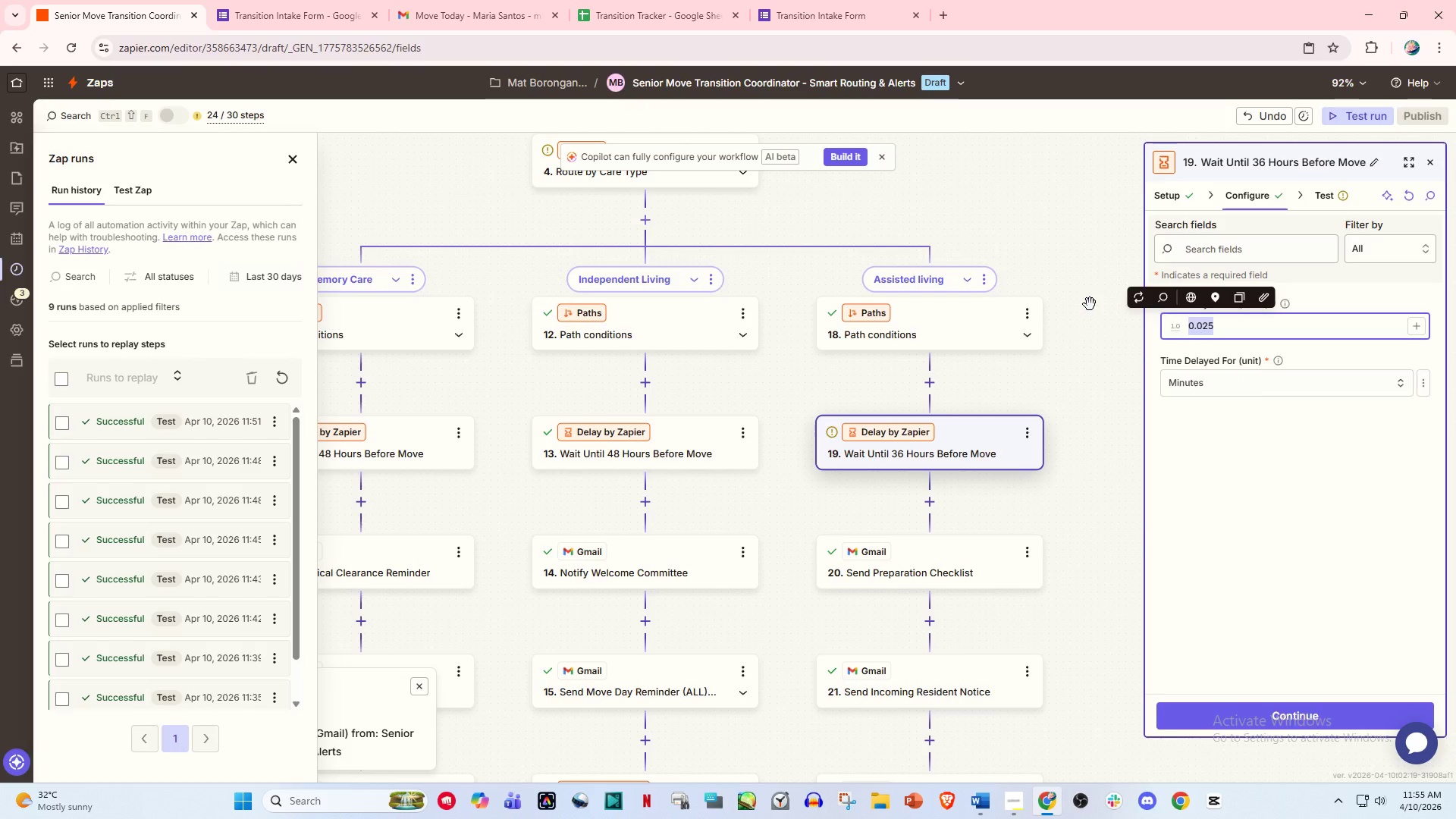 
type(36)
 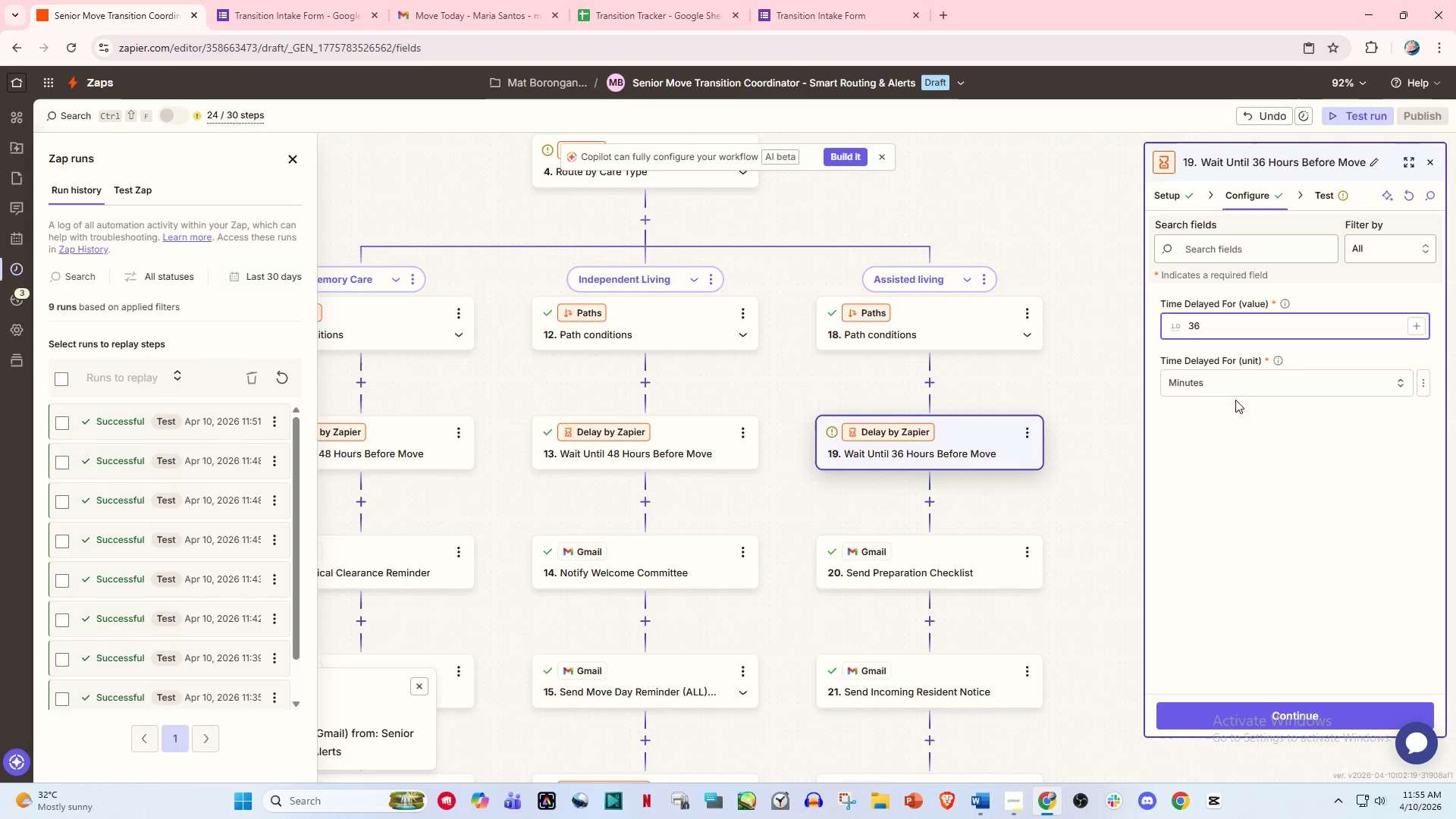 
left_click([1247, 388])
 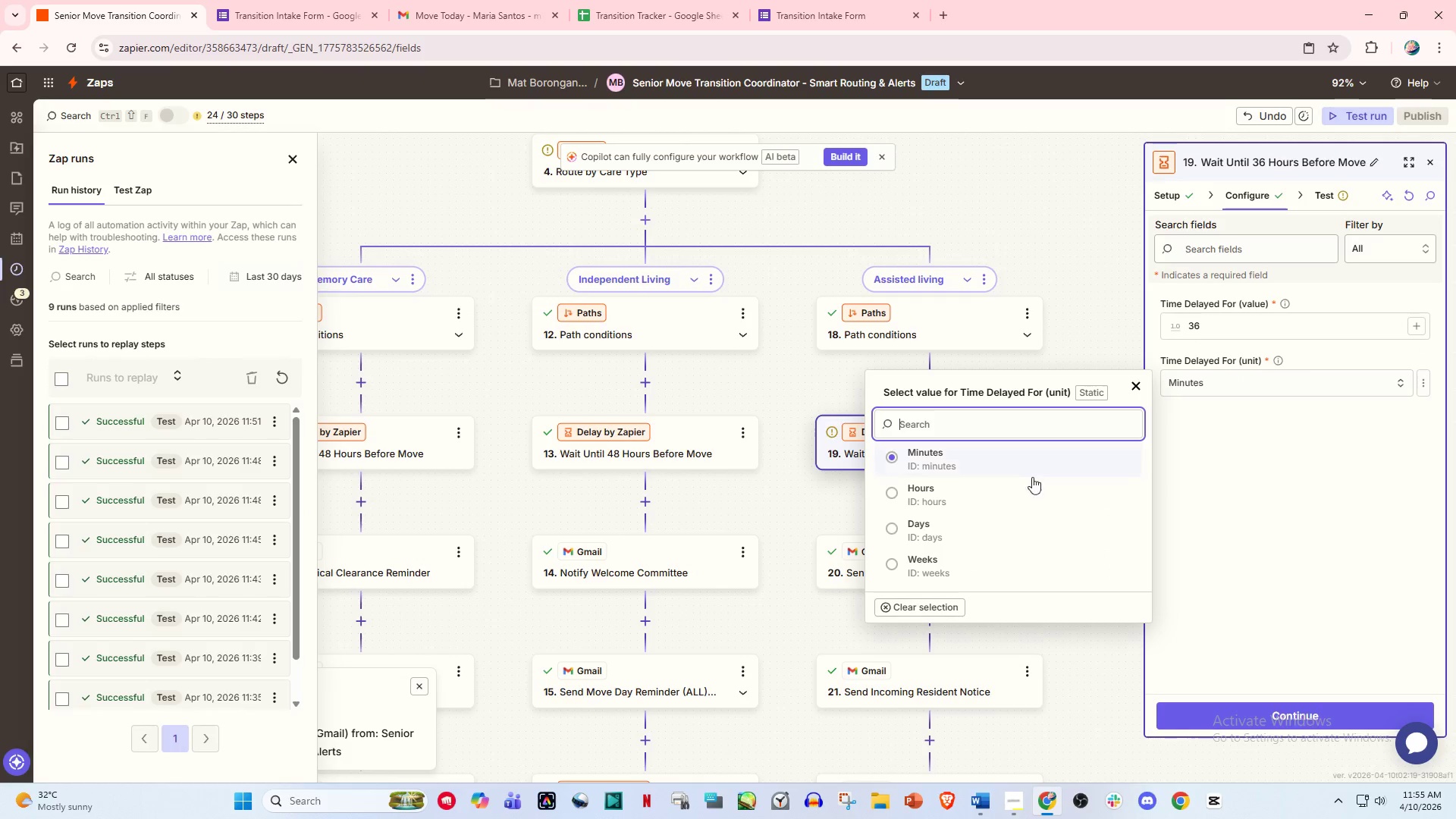 
left_click([1005, 489])
 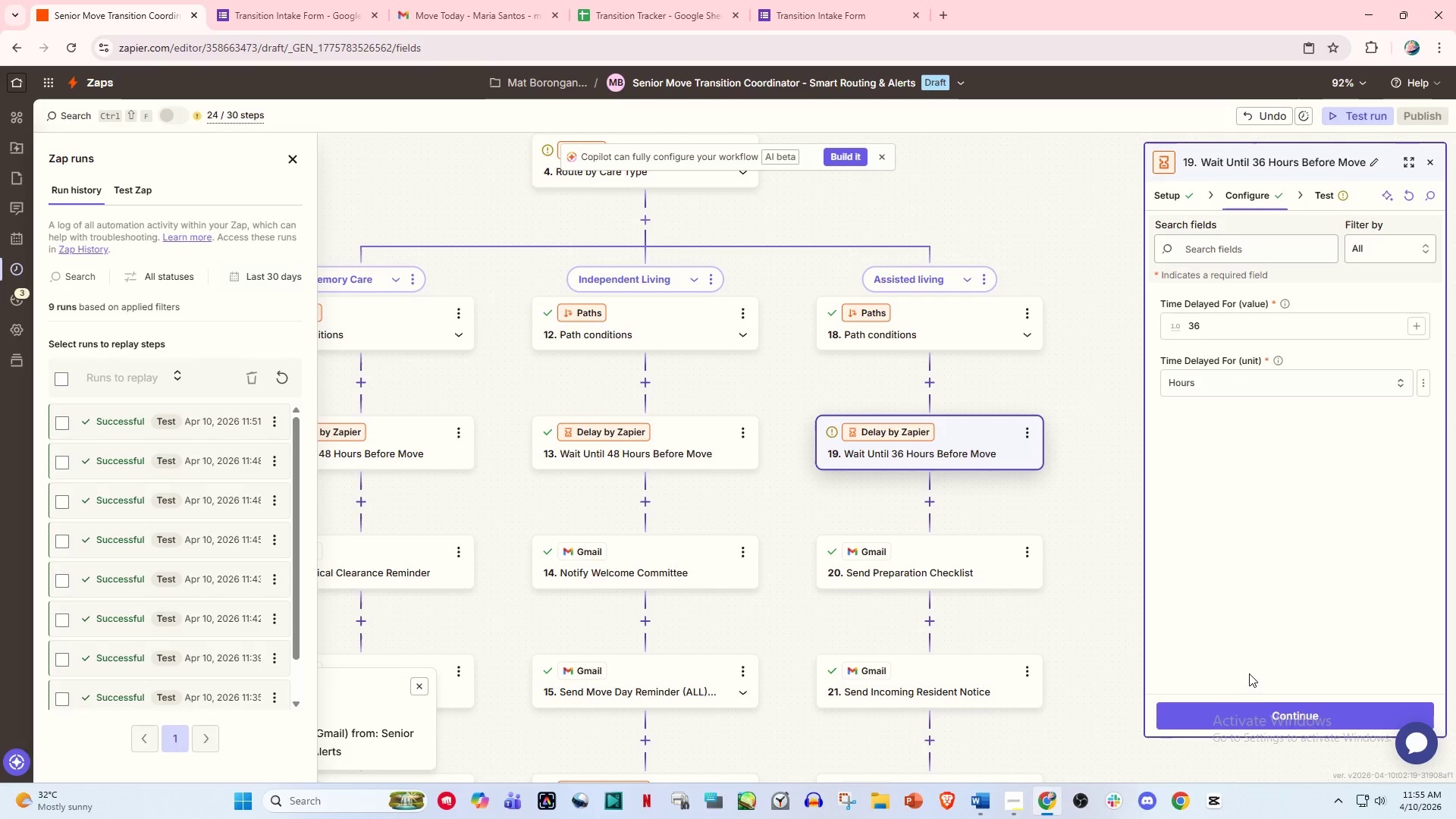 
left_click([1274, 730])
 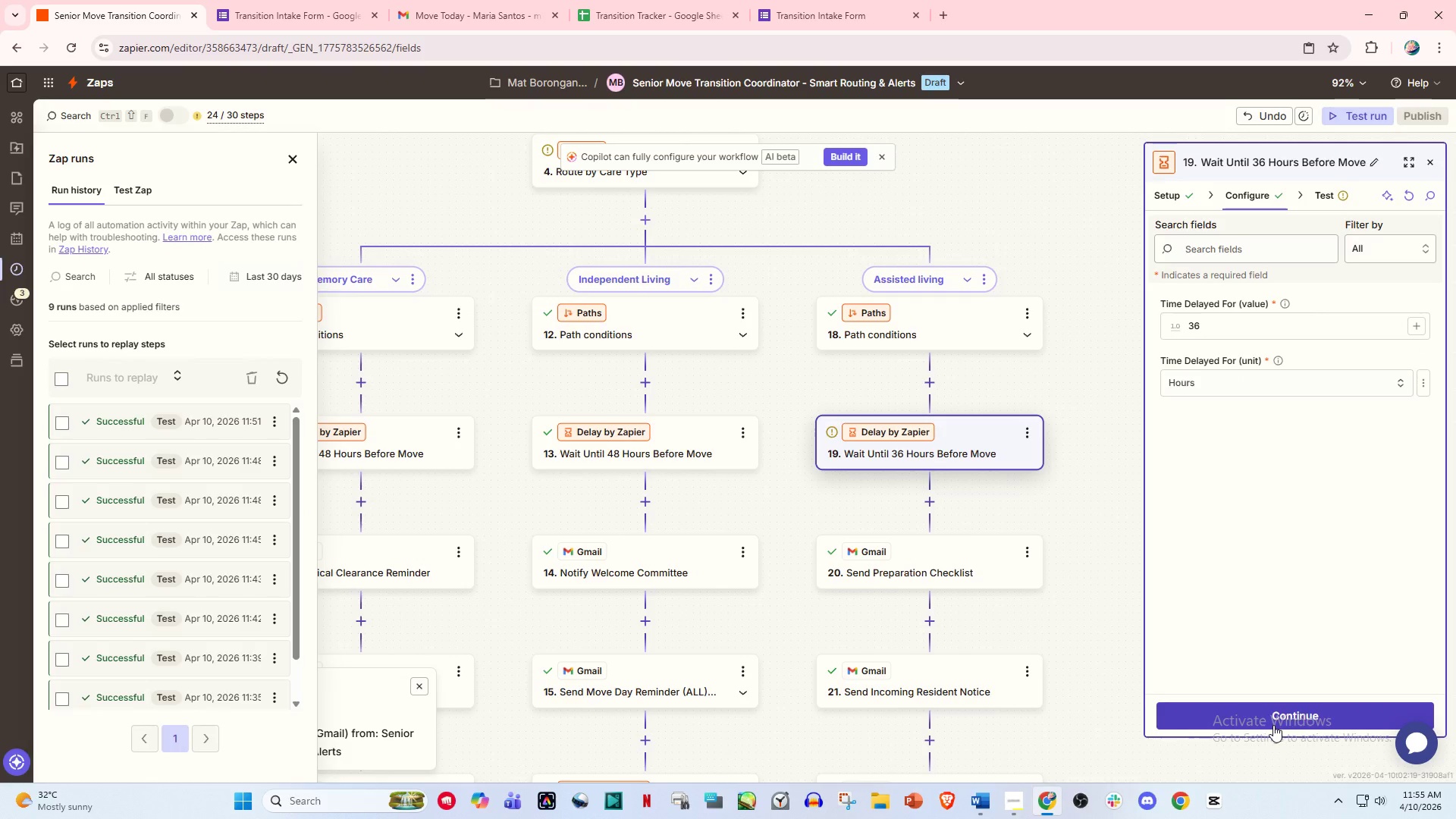 
left_click([1273, 718])
 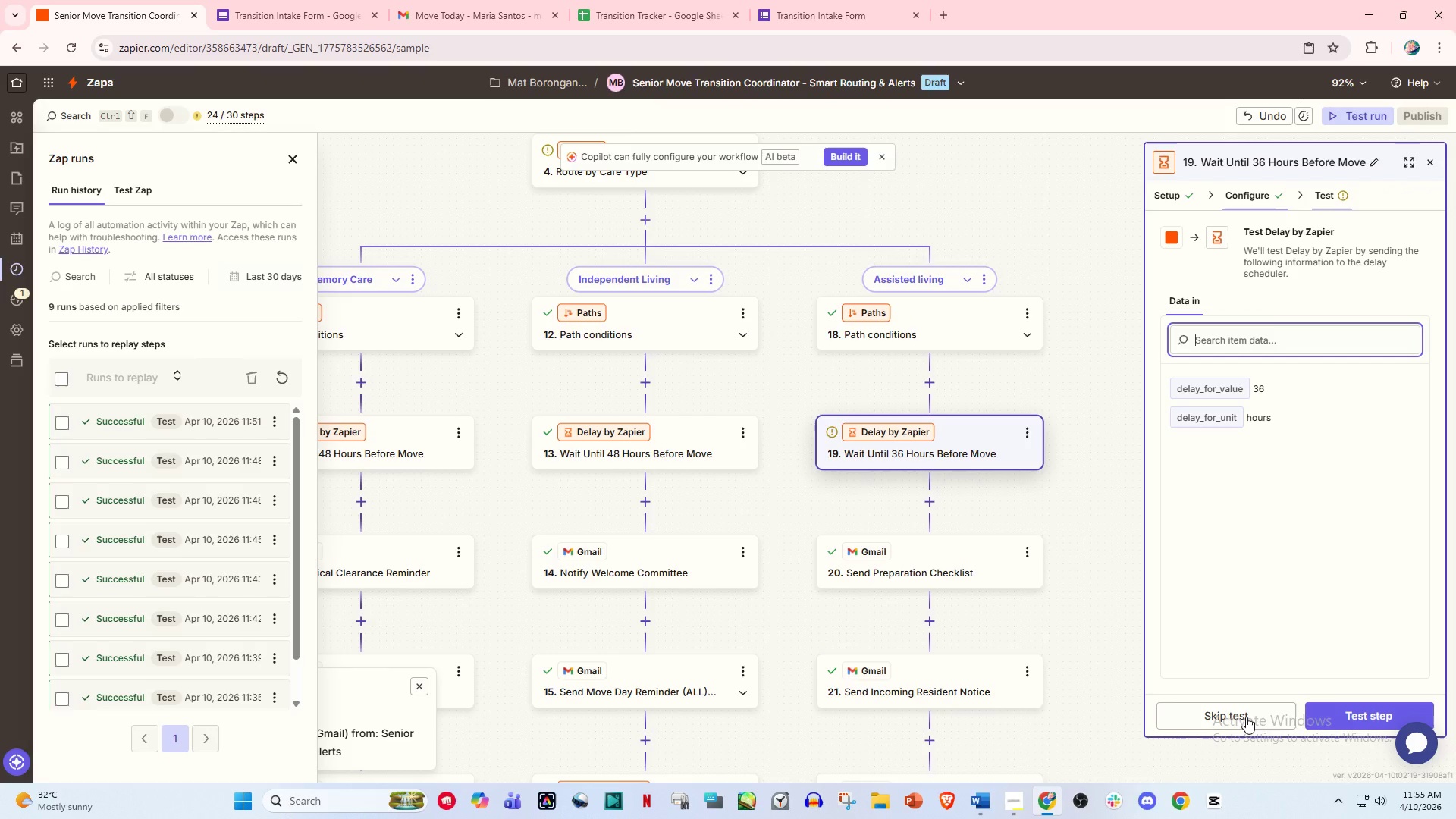 
left_click([1243, 717])
 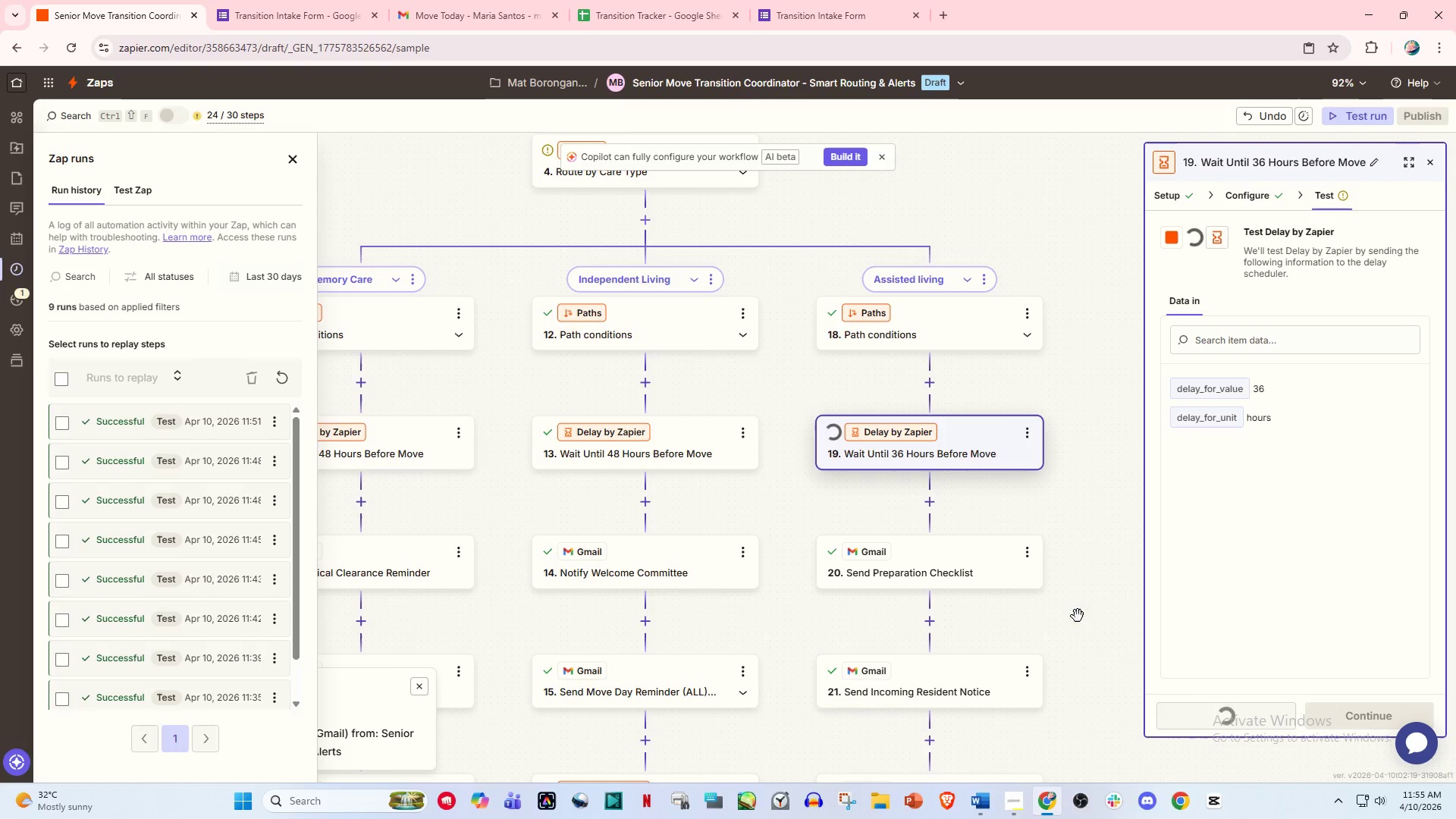 
left_click_drag(start_coordinate=[1068, 593], to_coordinate=[1222, 293])
 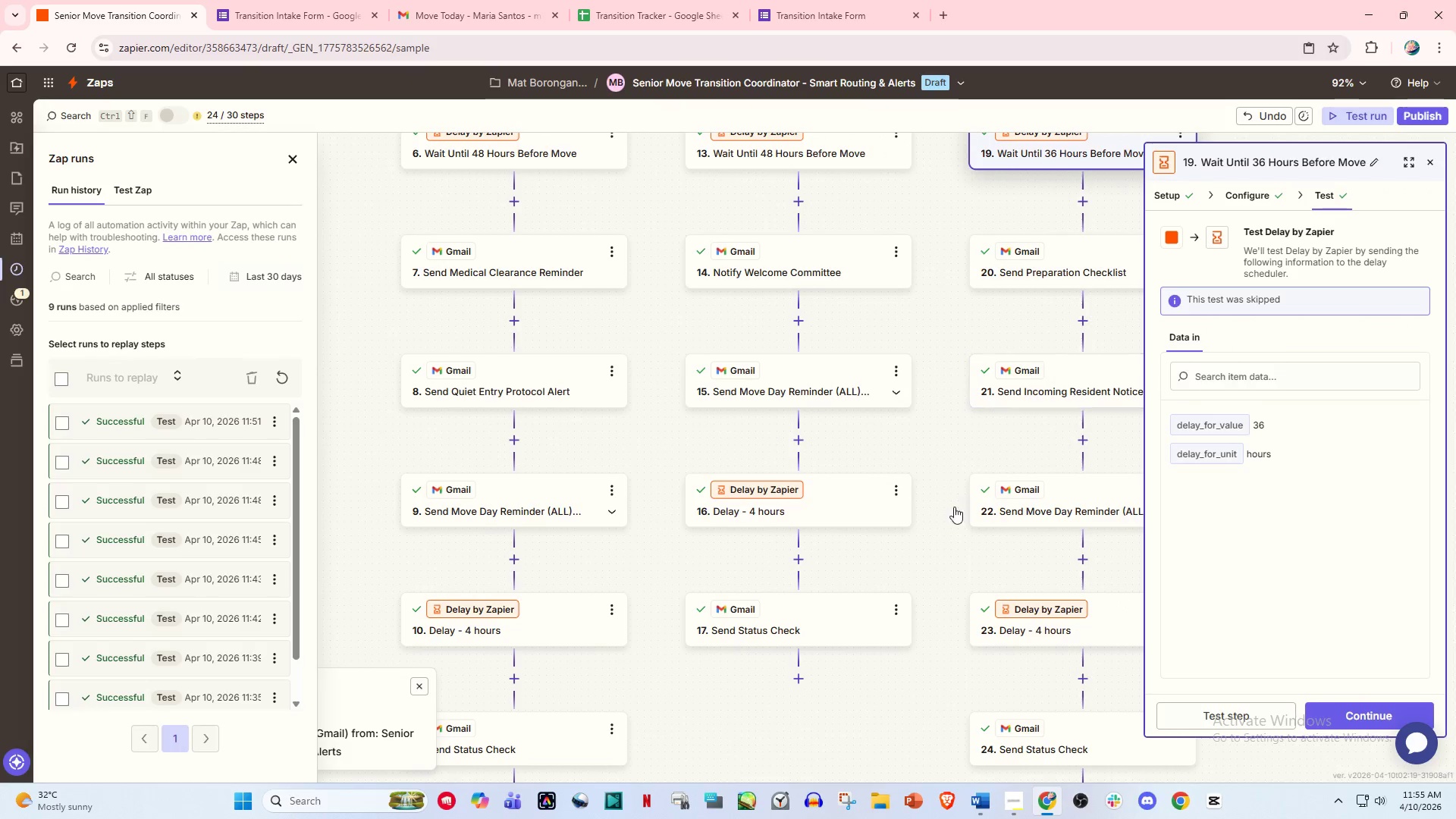 
left_click_drag(start_coordinate=[943, 512], to_coordinate=[1092, 350])
 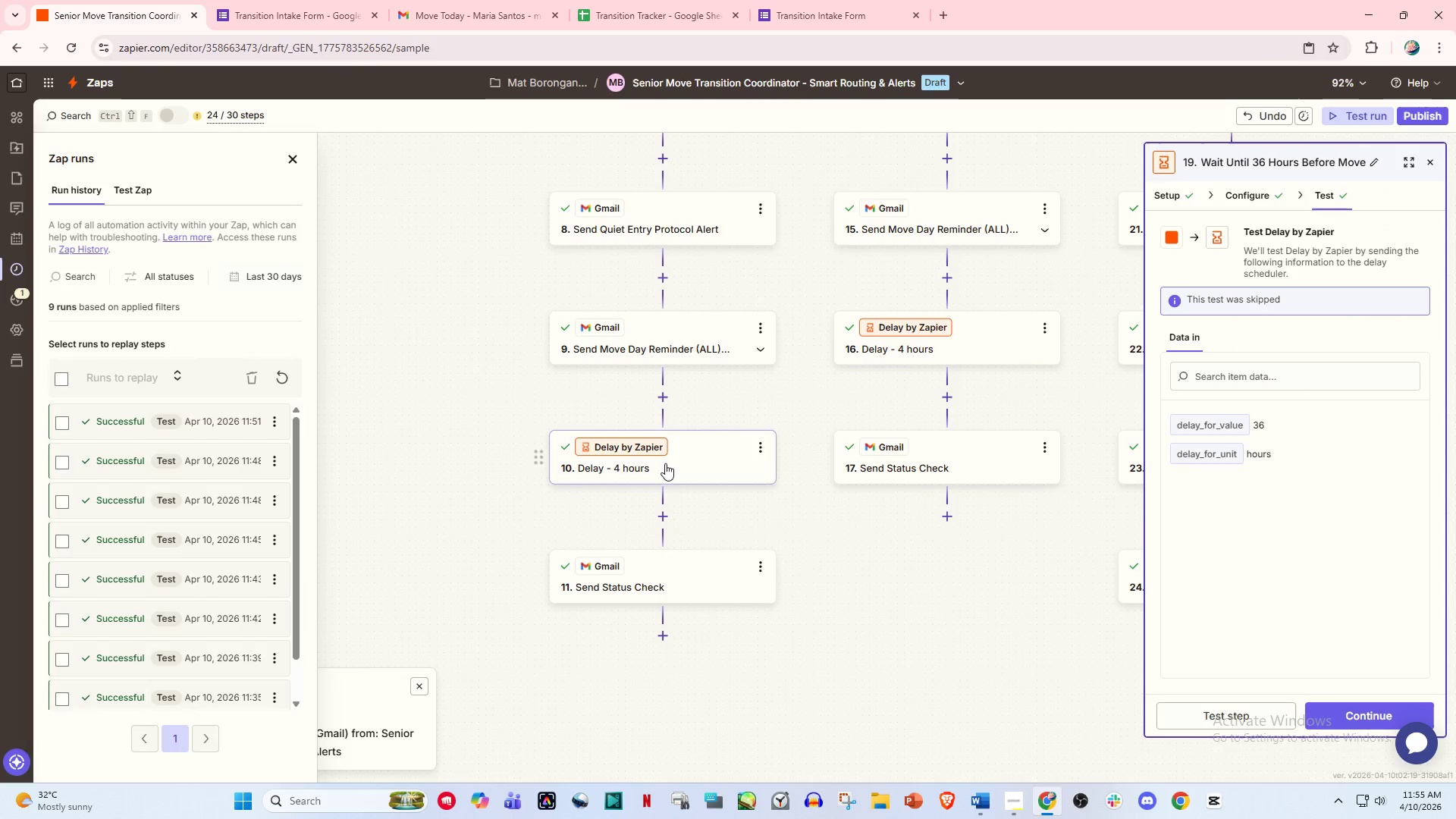 
left_click([665, 463])
 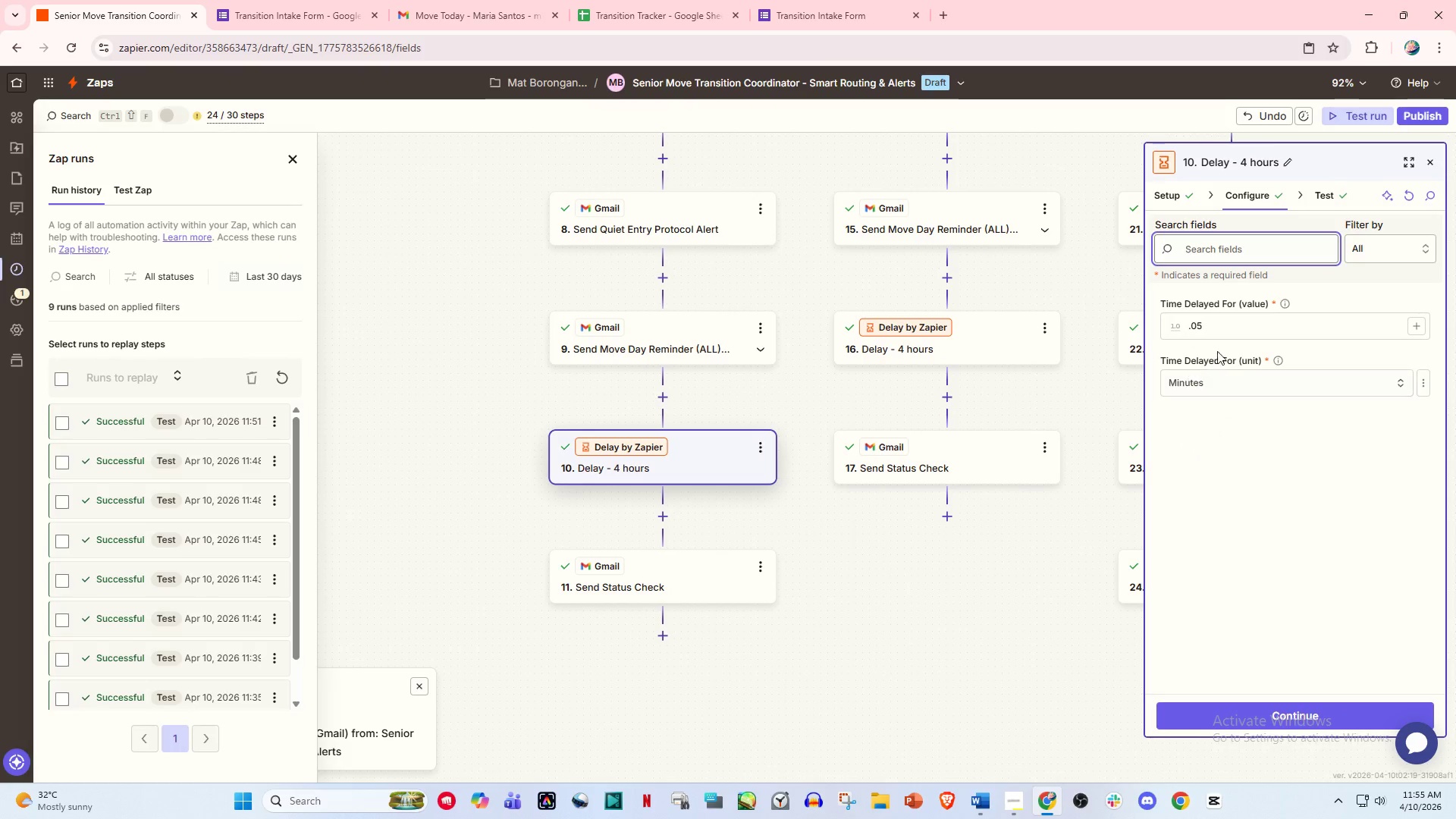 
left_click_drag(start_coordinate=[1225, 328], to_coordinate=[1121, 327])
 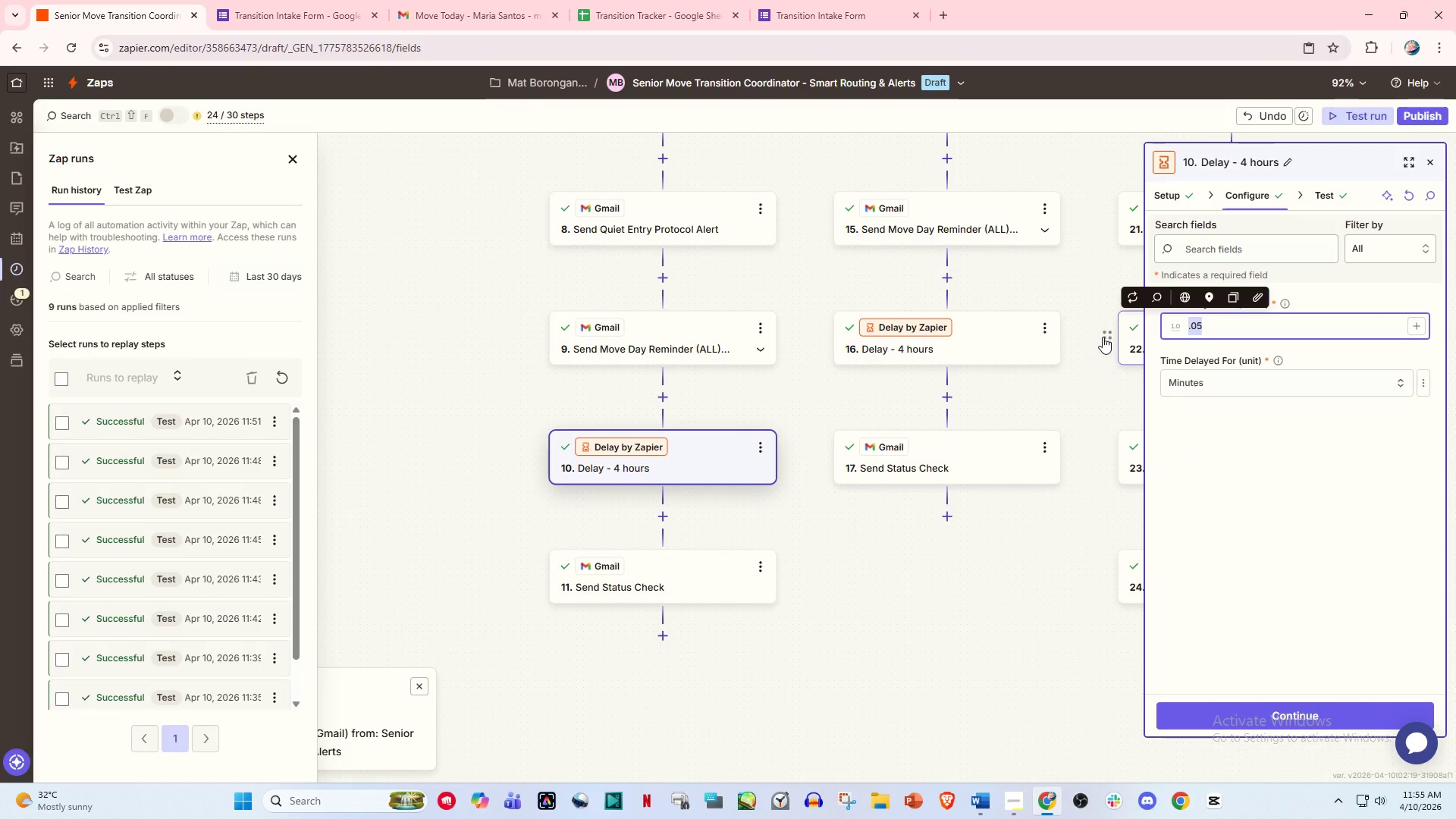 
key(4)
 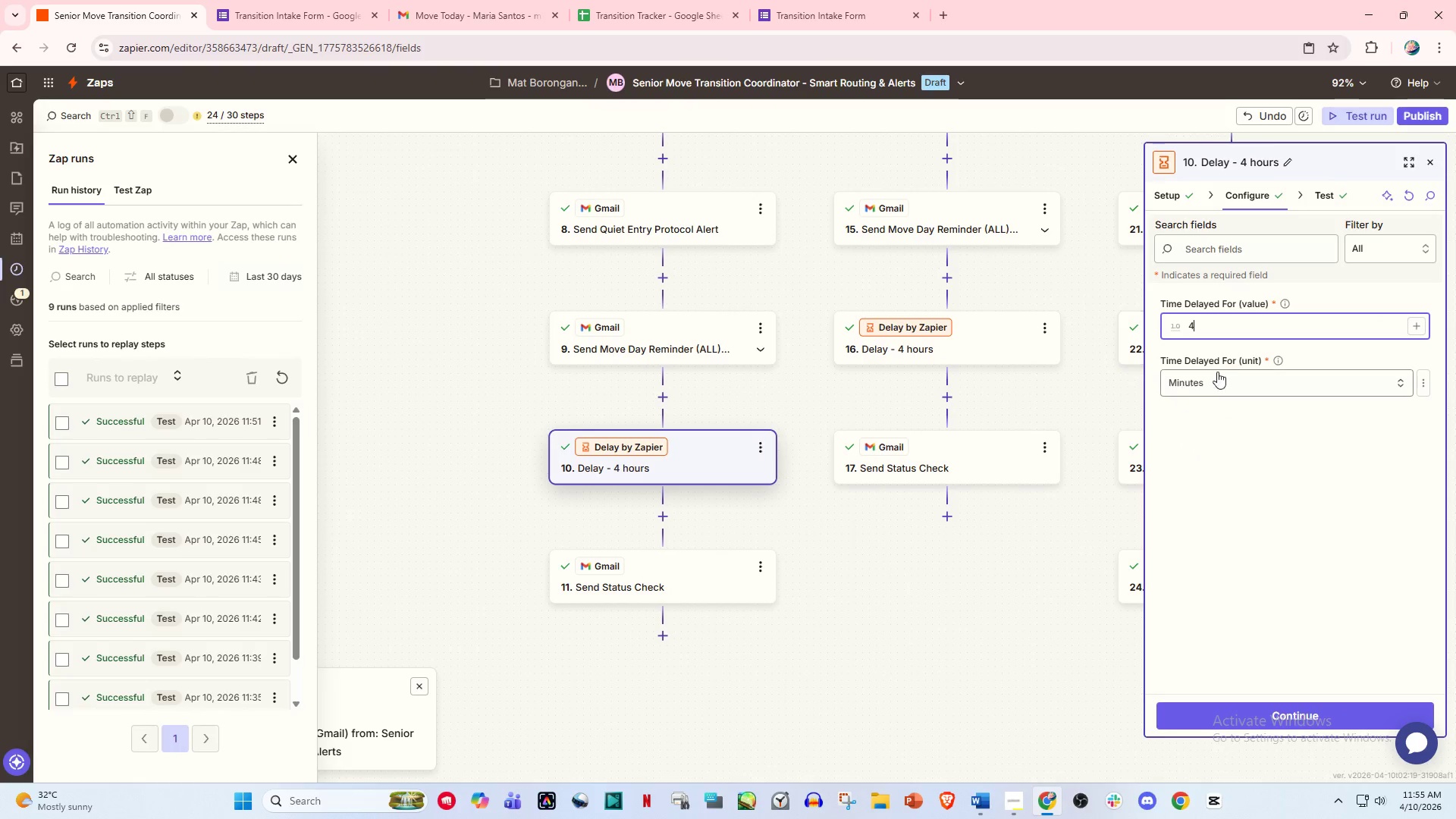 
left_click([1225, 370])
 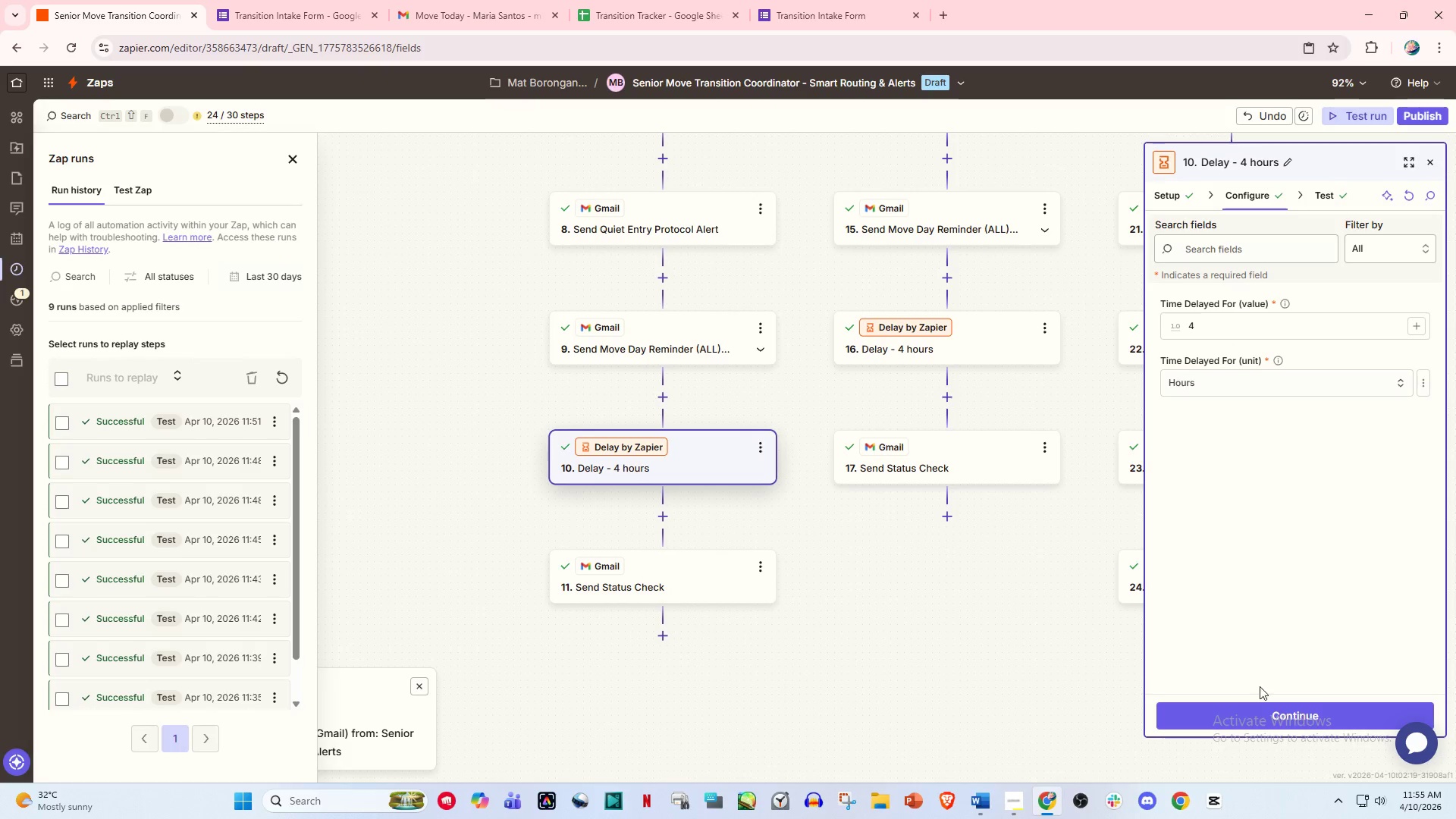 
left_click([1269, 720])
 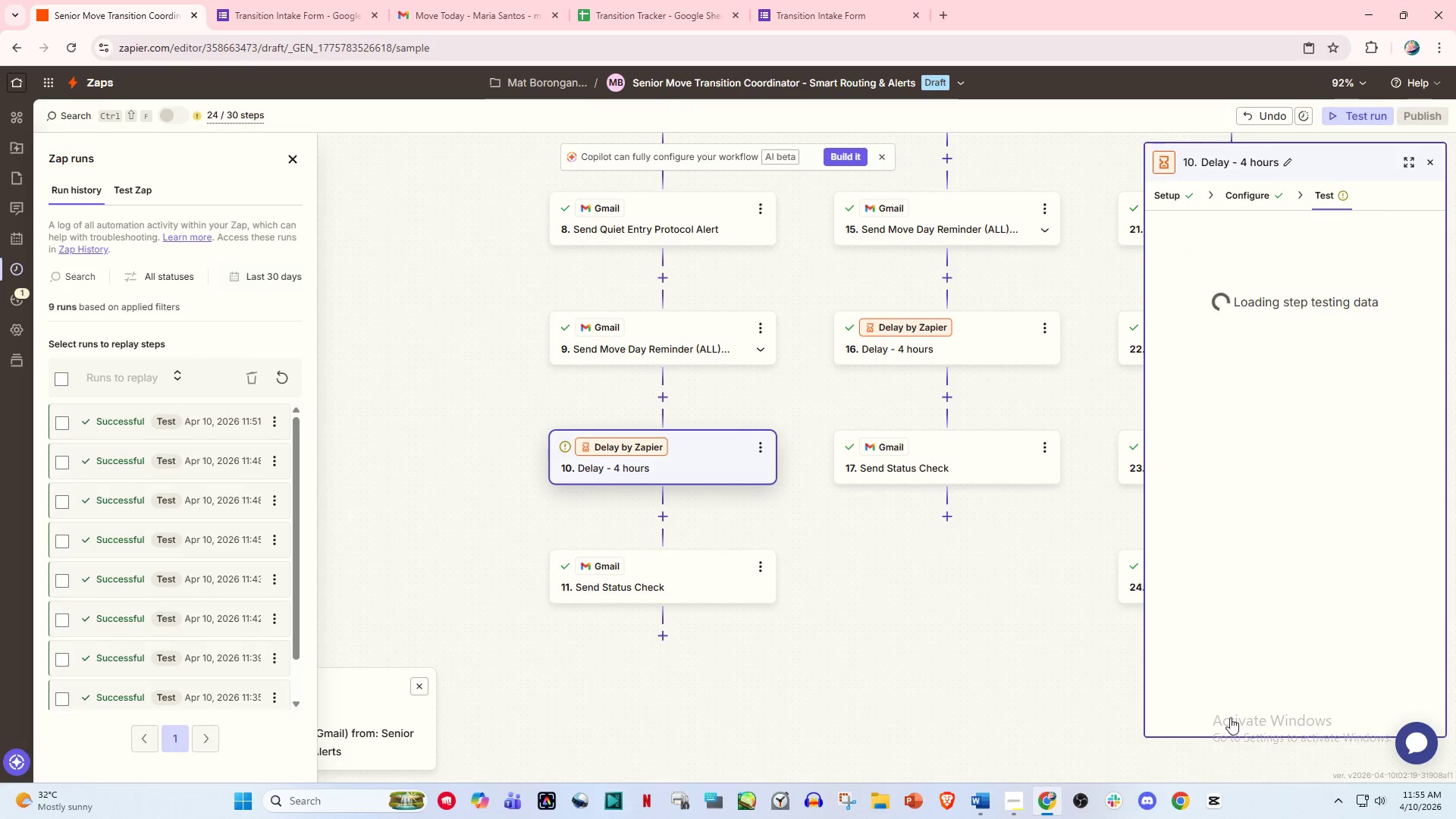 
left_click([1228, 715])
 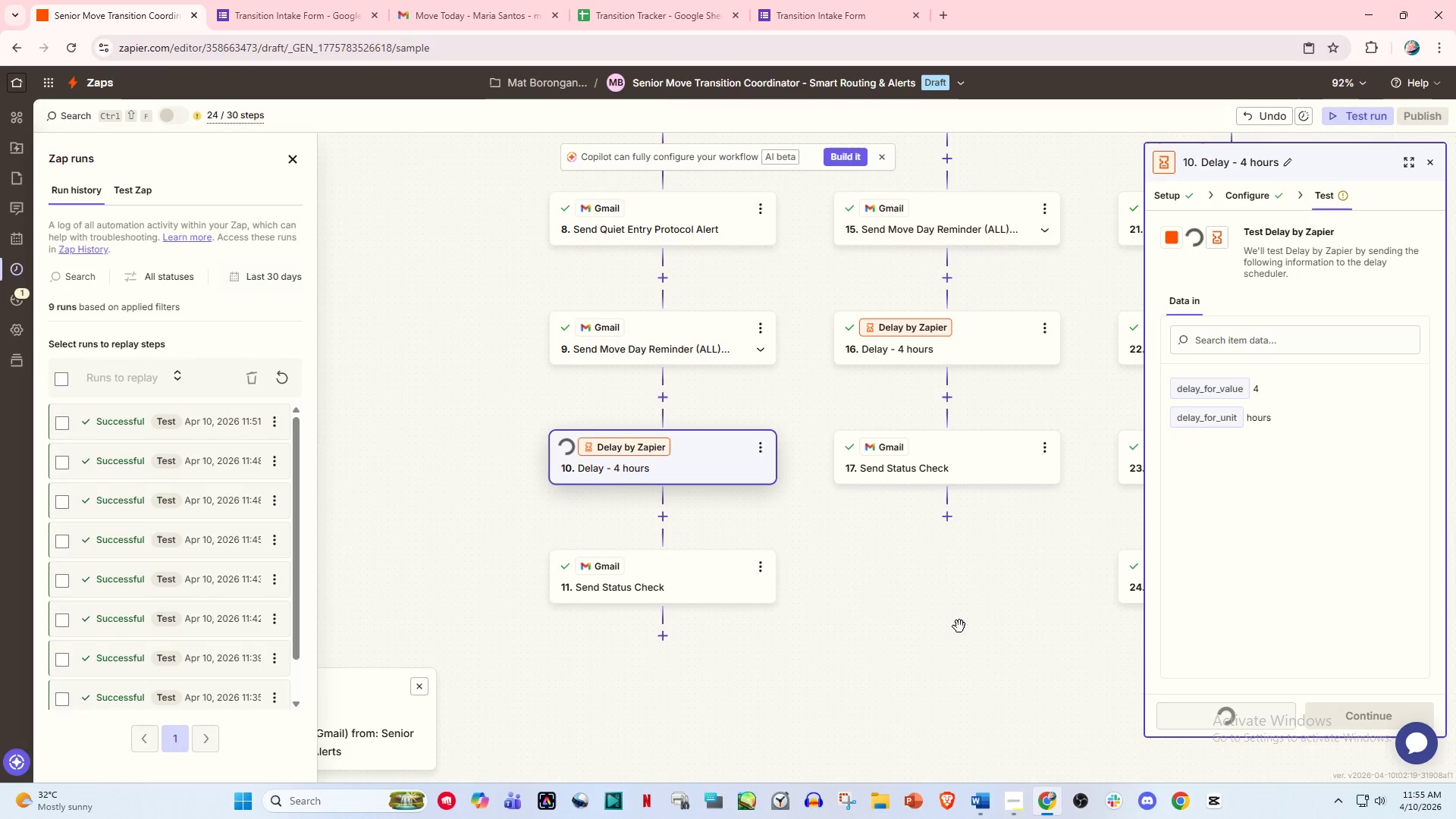 
left_click_drag(start_coordinate=[952, 623], to_coordinate=[843, 651])
 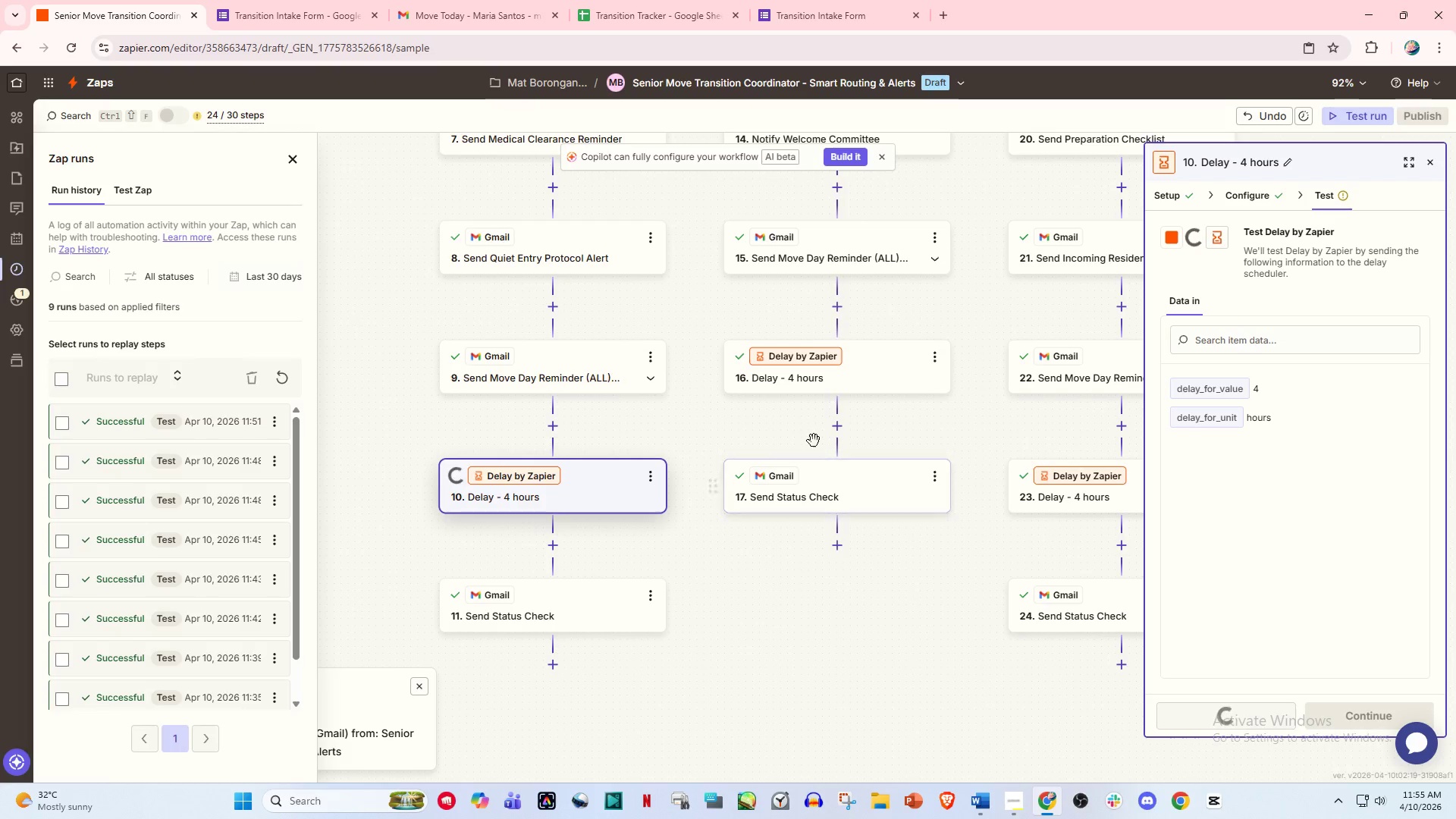 
left_click([846, 362])
 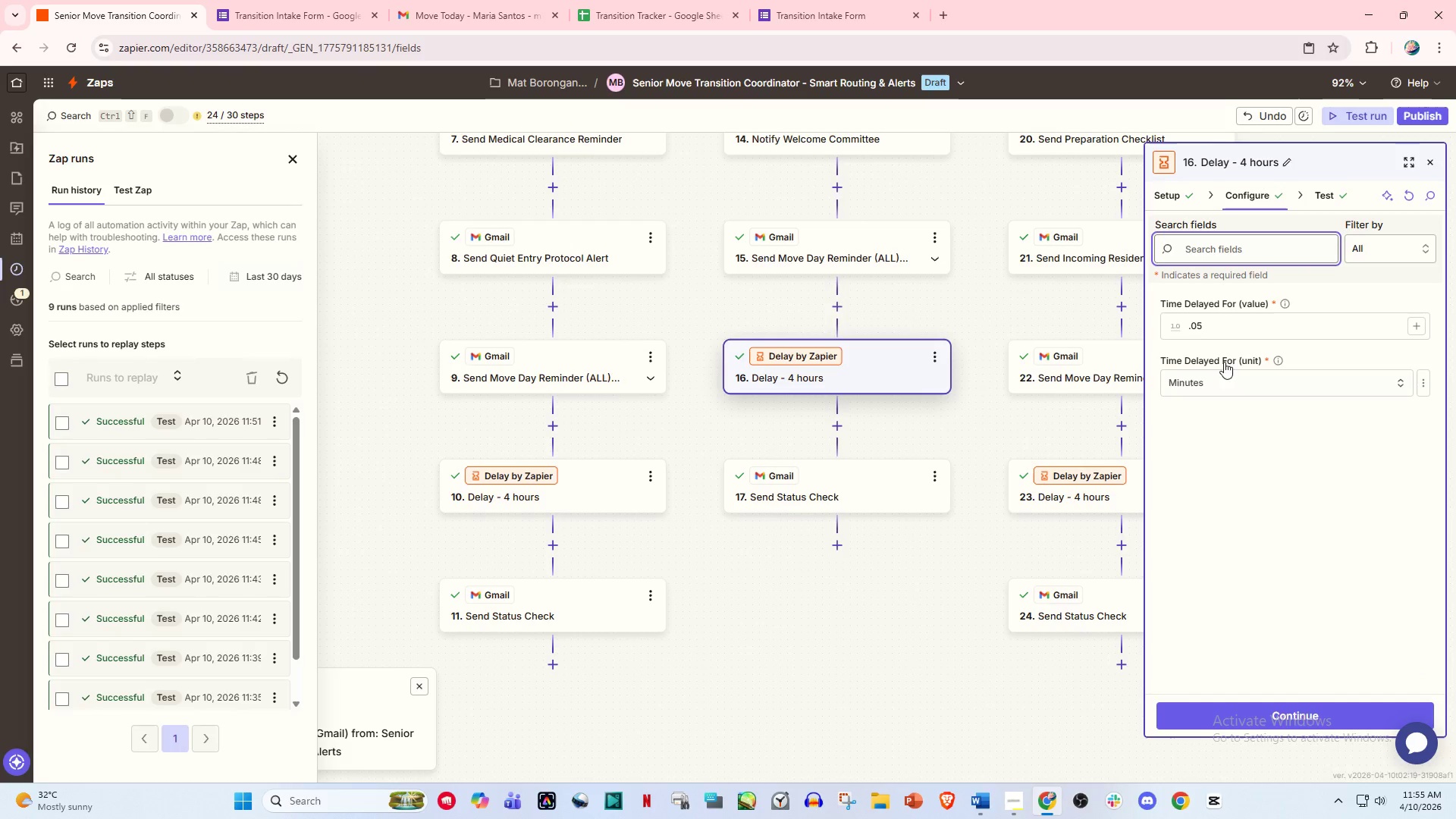 
left_click_drag(start_coordinate=[1232, 320], to_coordinate=[1077, 317])
 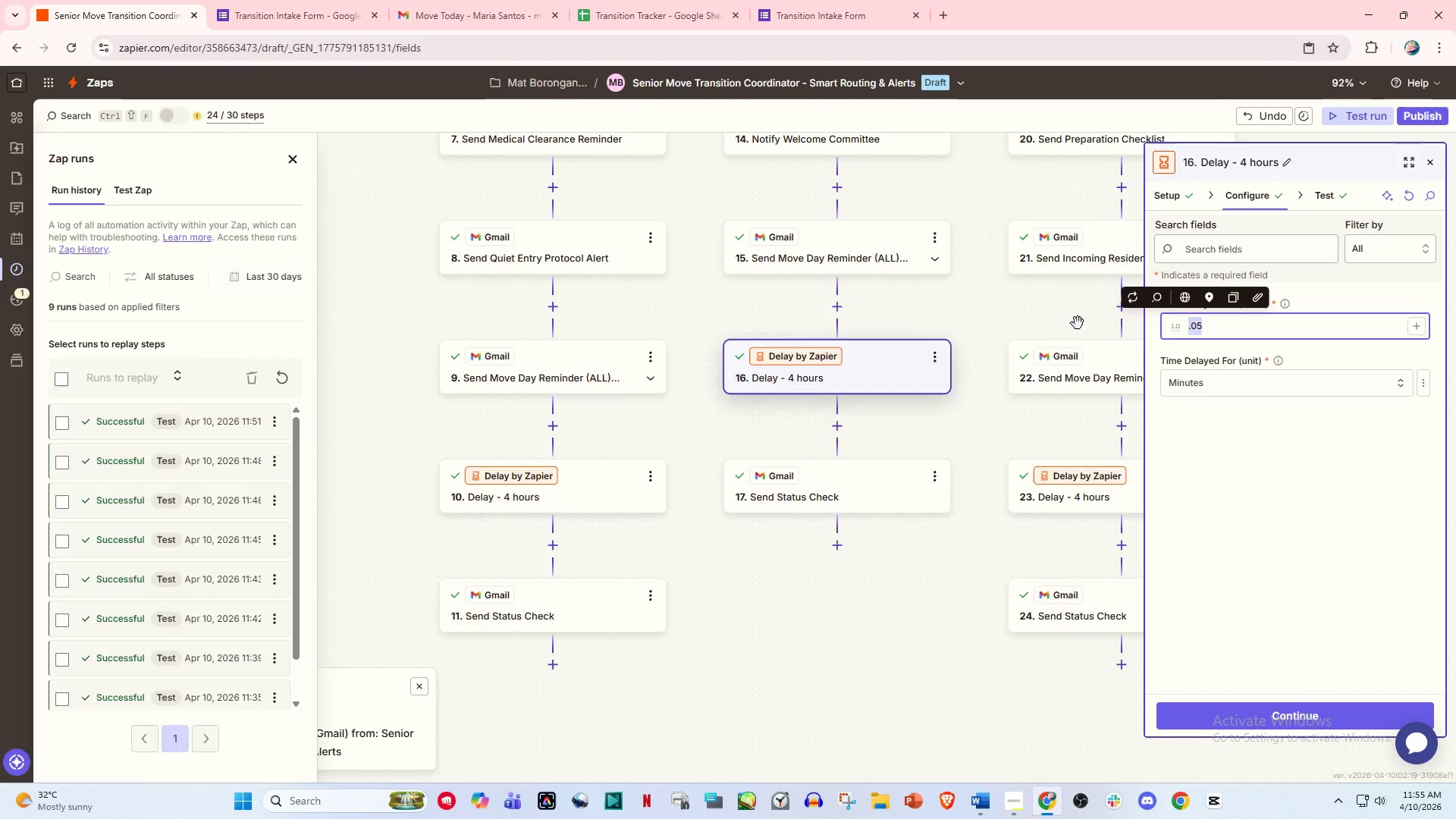 
key(4)
 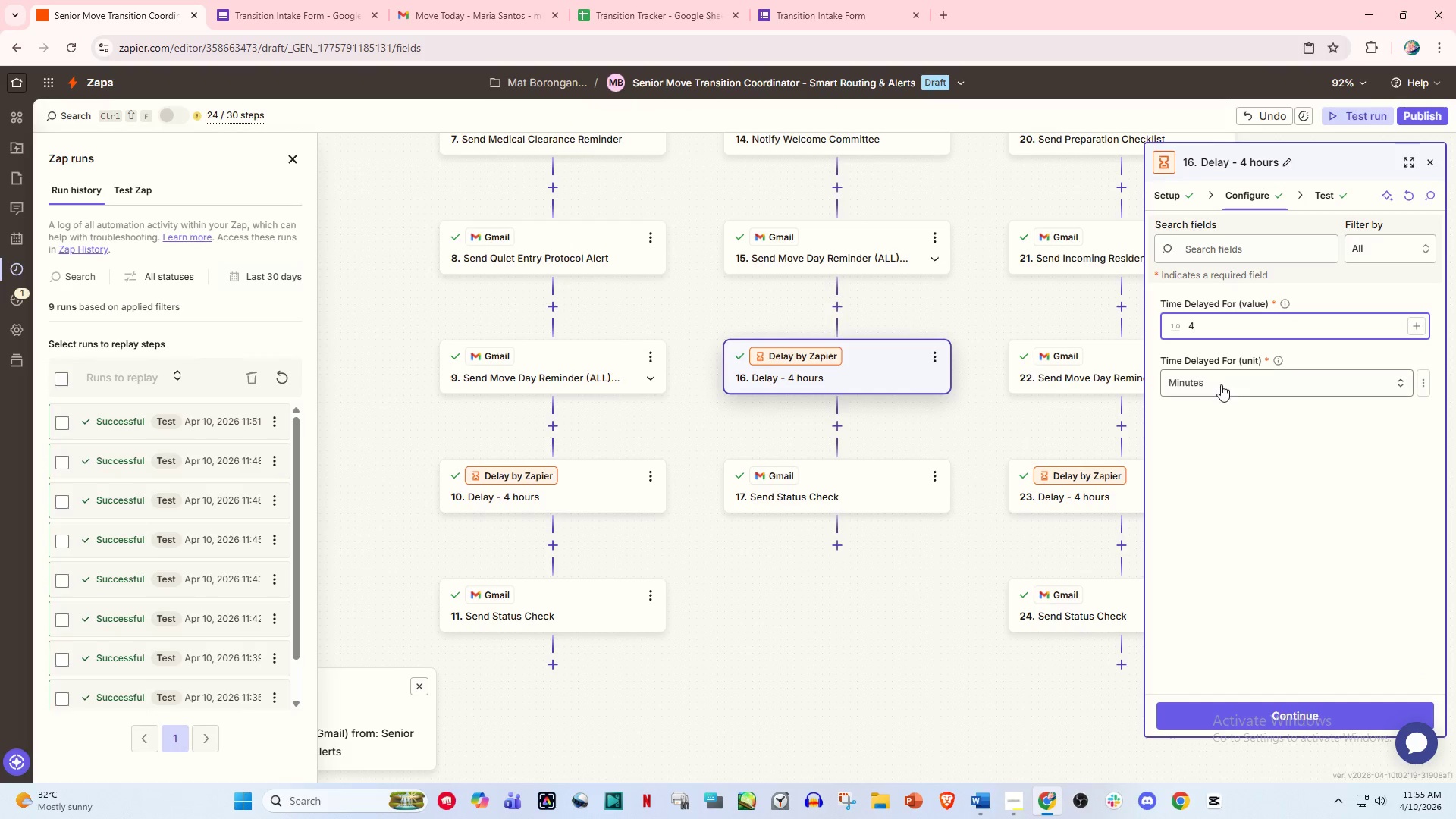 
left_click([1226, 391])
 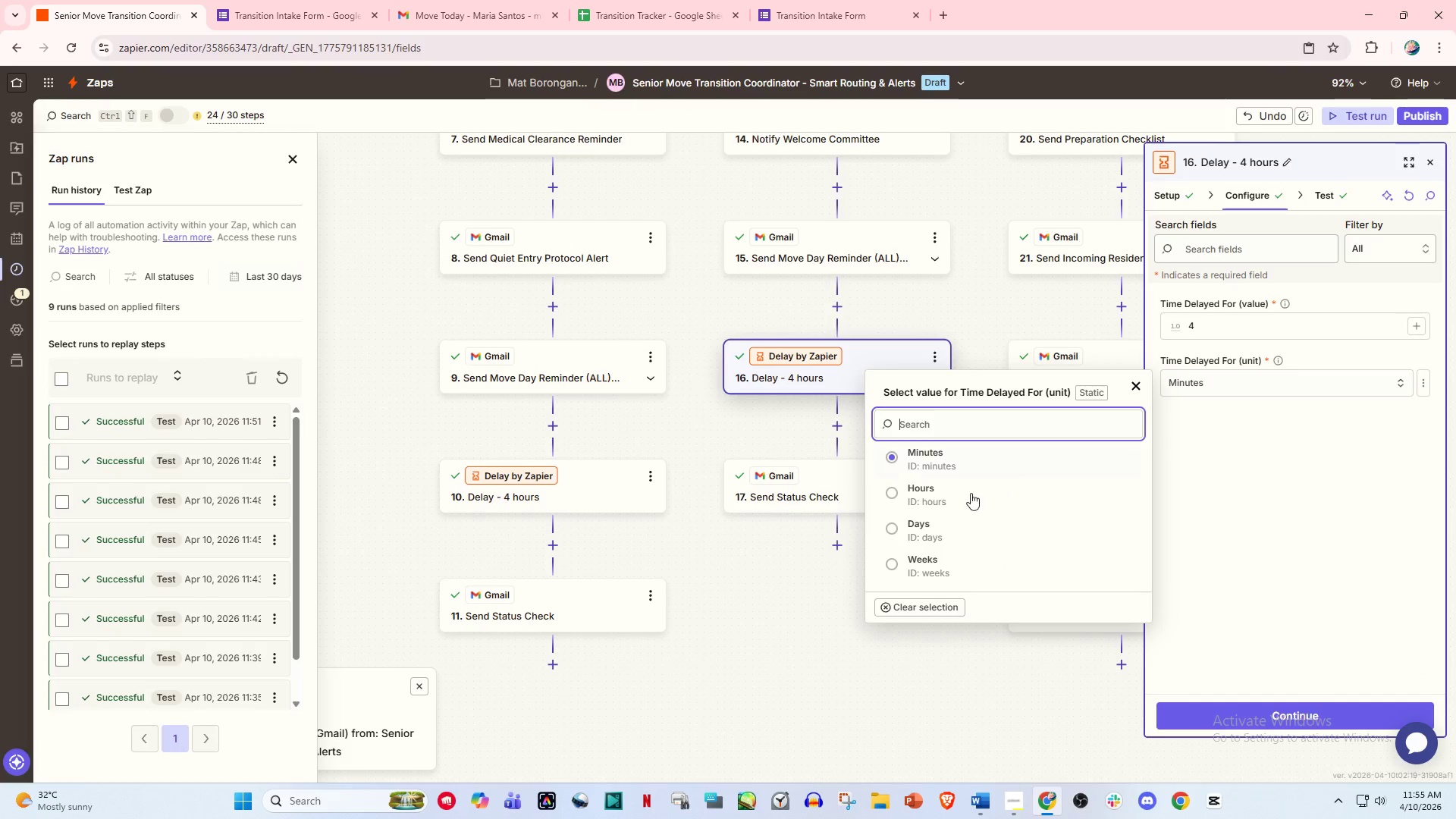 
left_click([963, 495])
 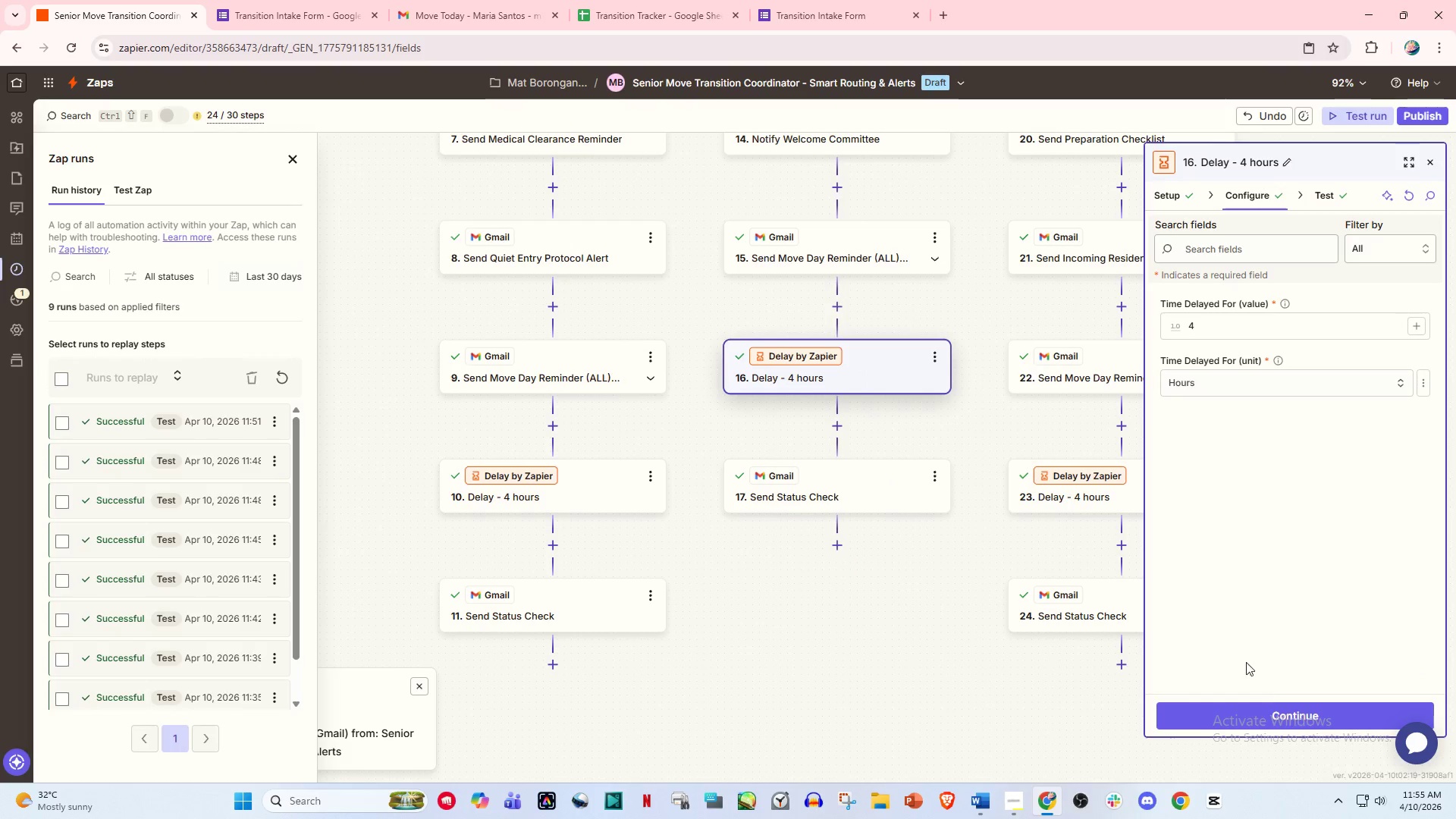 
left_click([1280, 716])
 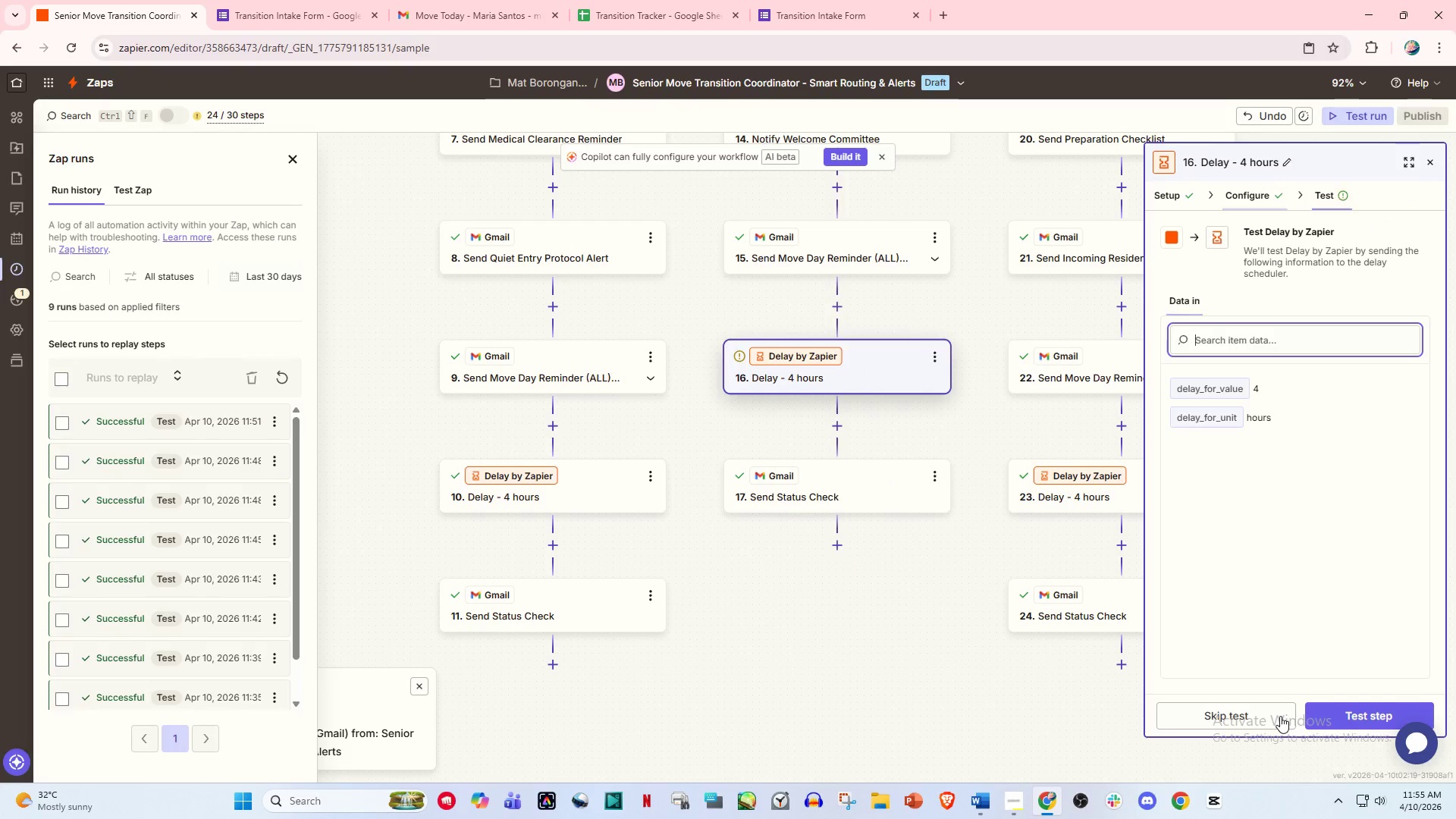 
left_click([1232, 717])
 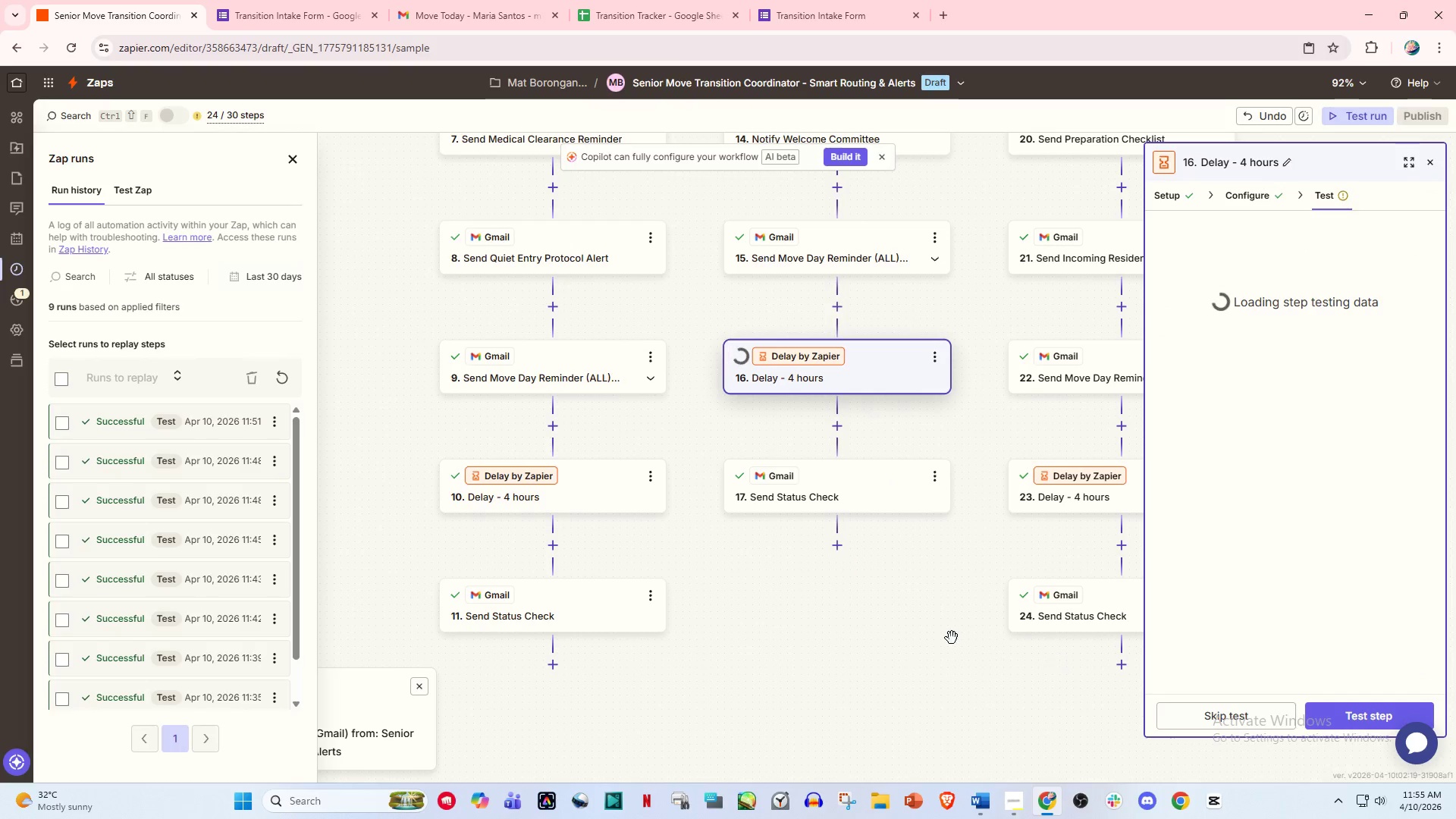 
left_click_drag(start_coordinate=[893, 622], to_coordinate=[681, 582])
 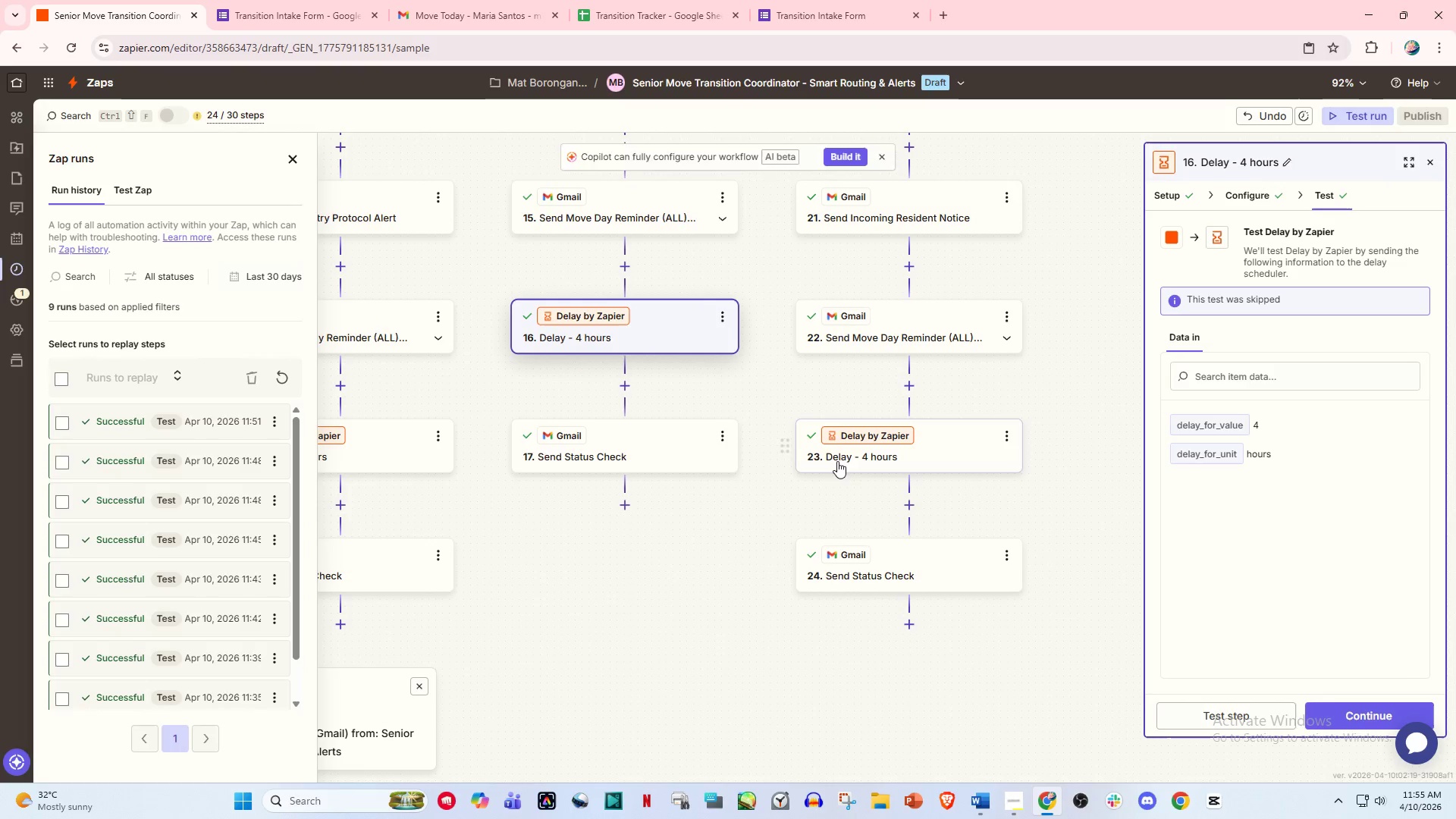 
left_click([903, 456])
 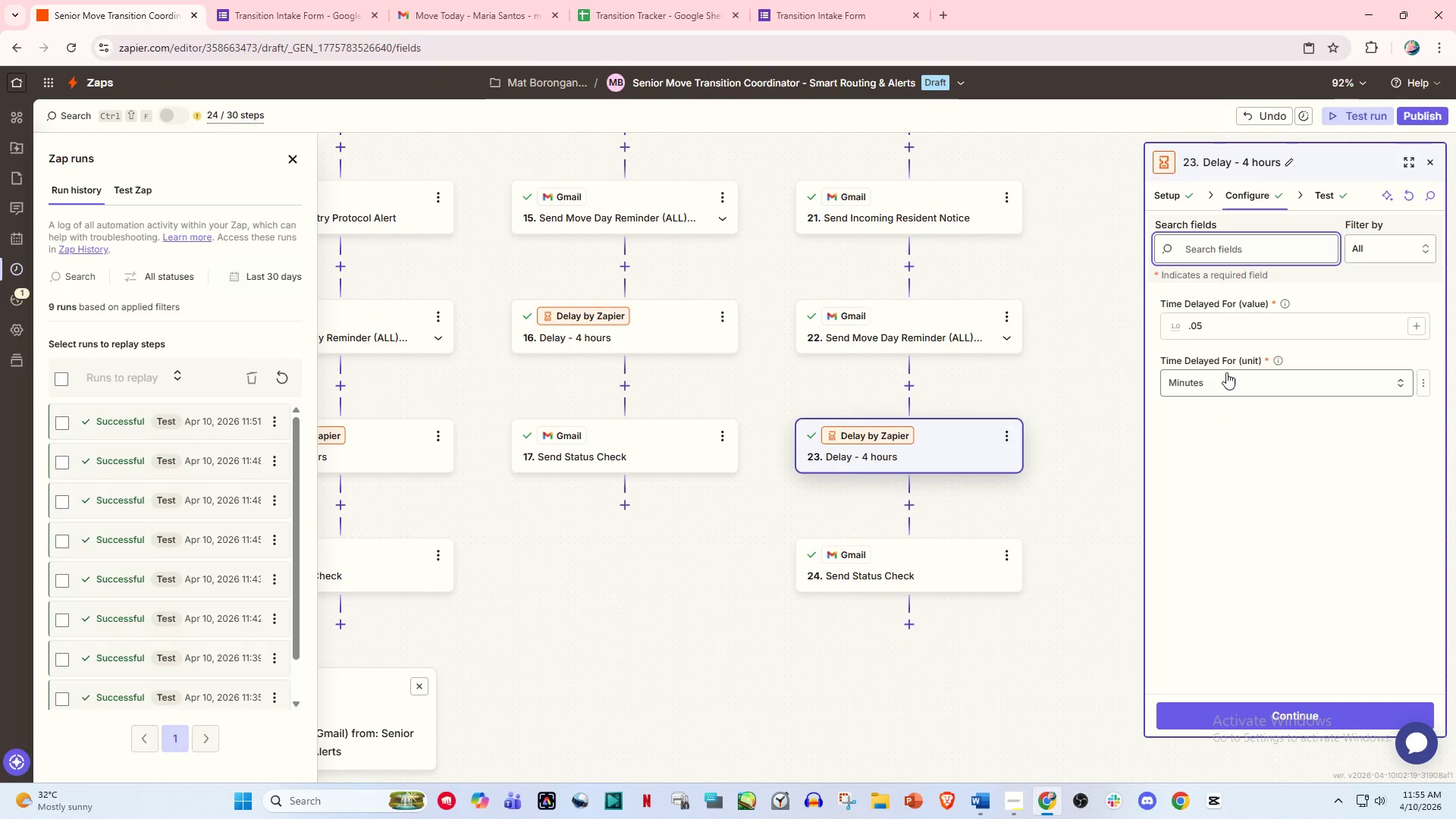 
left_click_drag(start_coordinate=[1221, 322], to_coordinate=[1109, 309])
 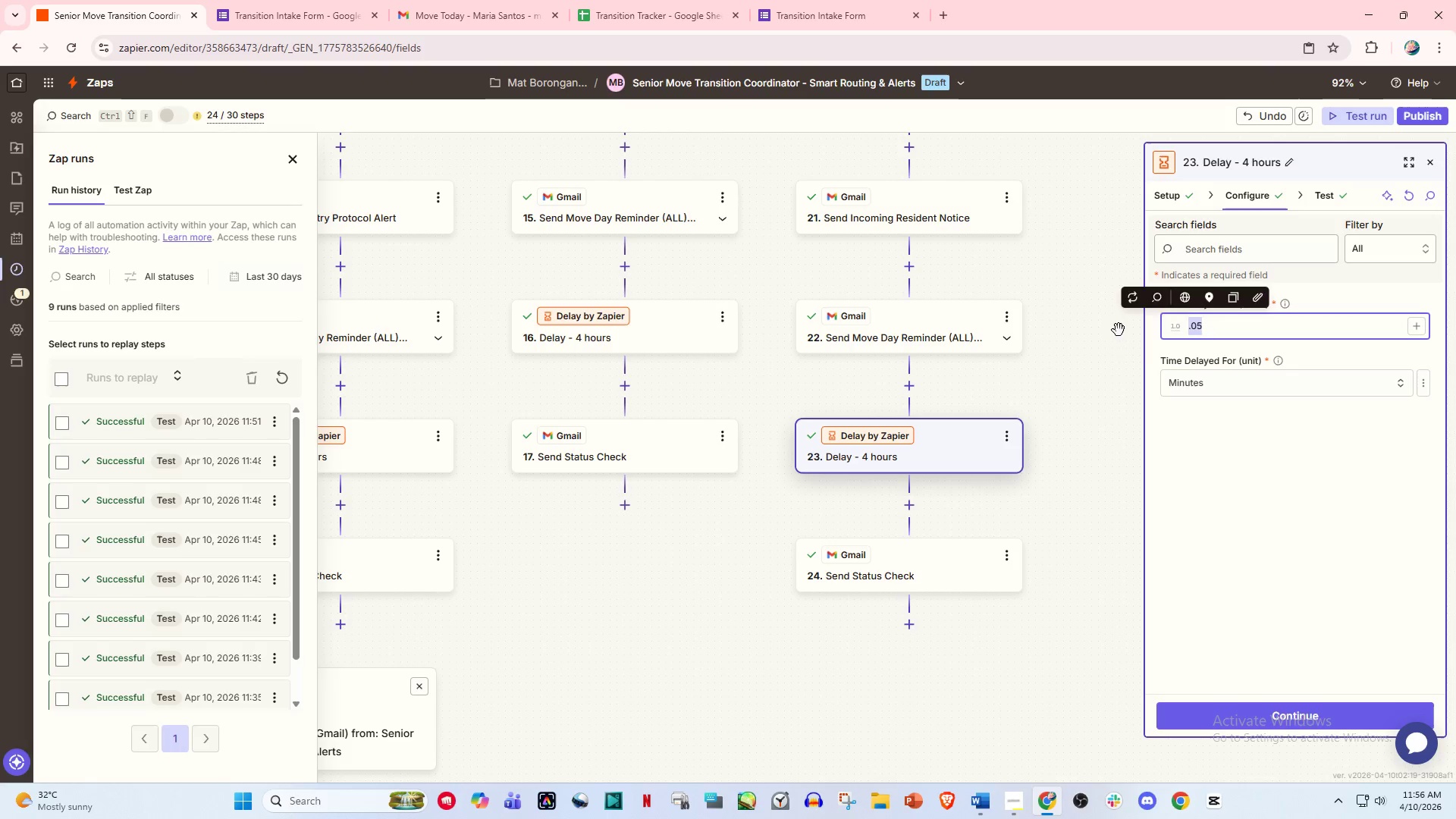 
key(4)
 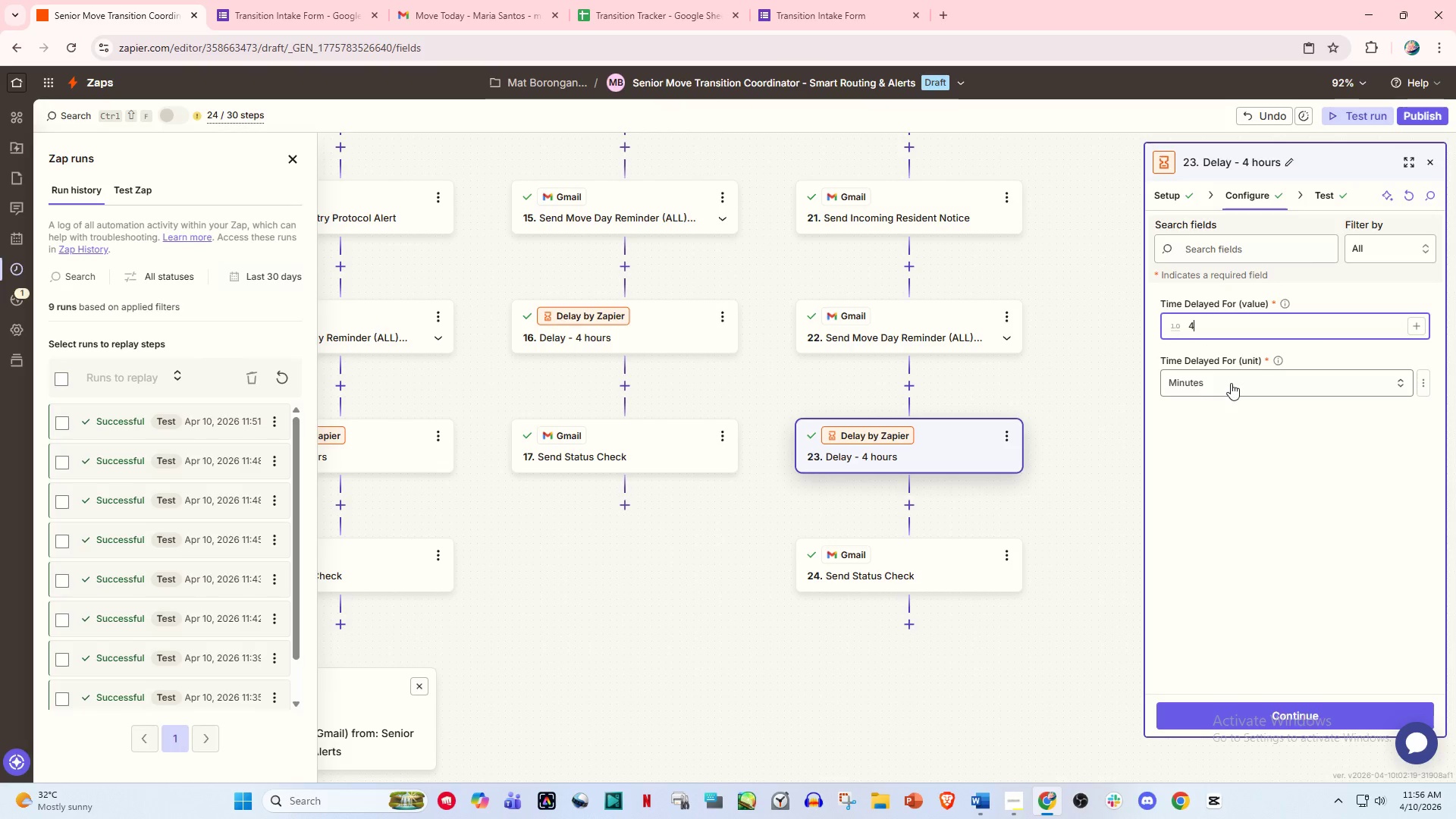 
left_click([1231, 383])
 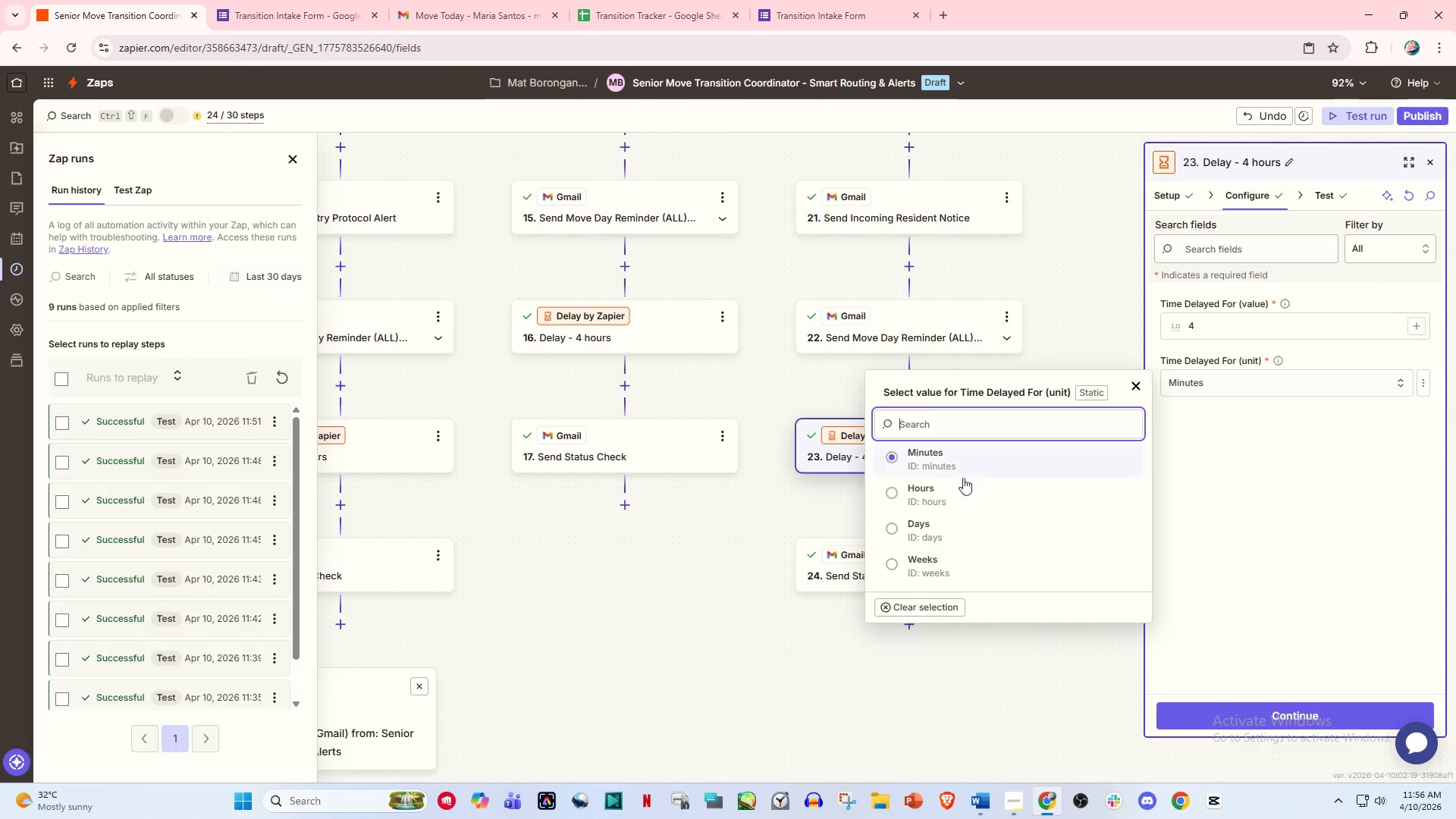 
left_click([956, 500])
 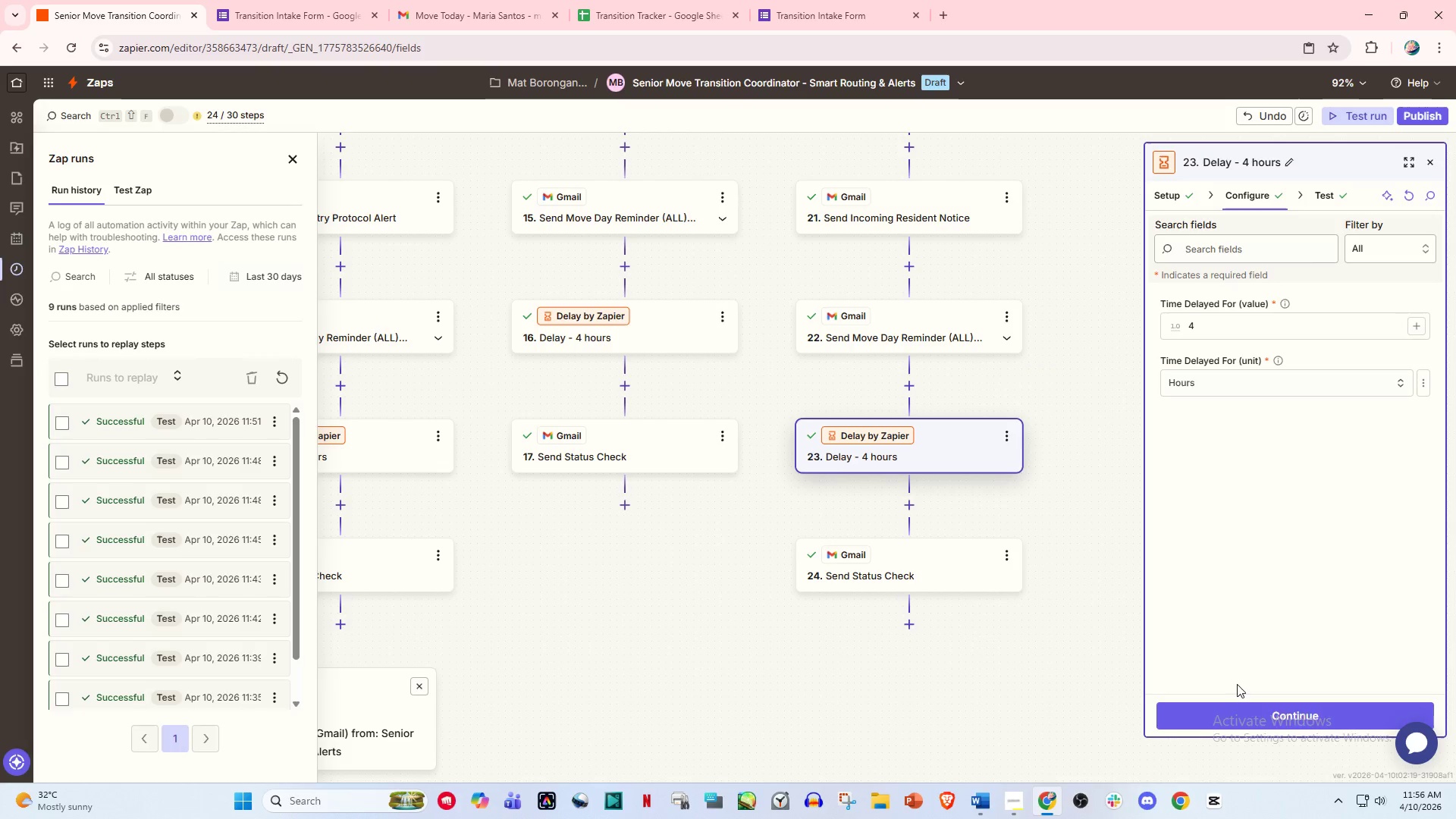 
left_click([1279, 723])
 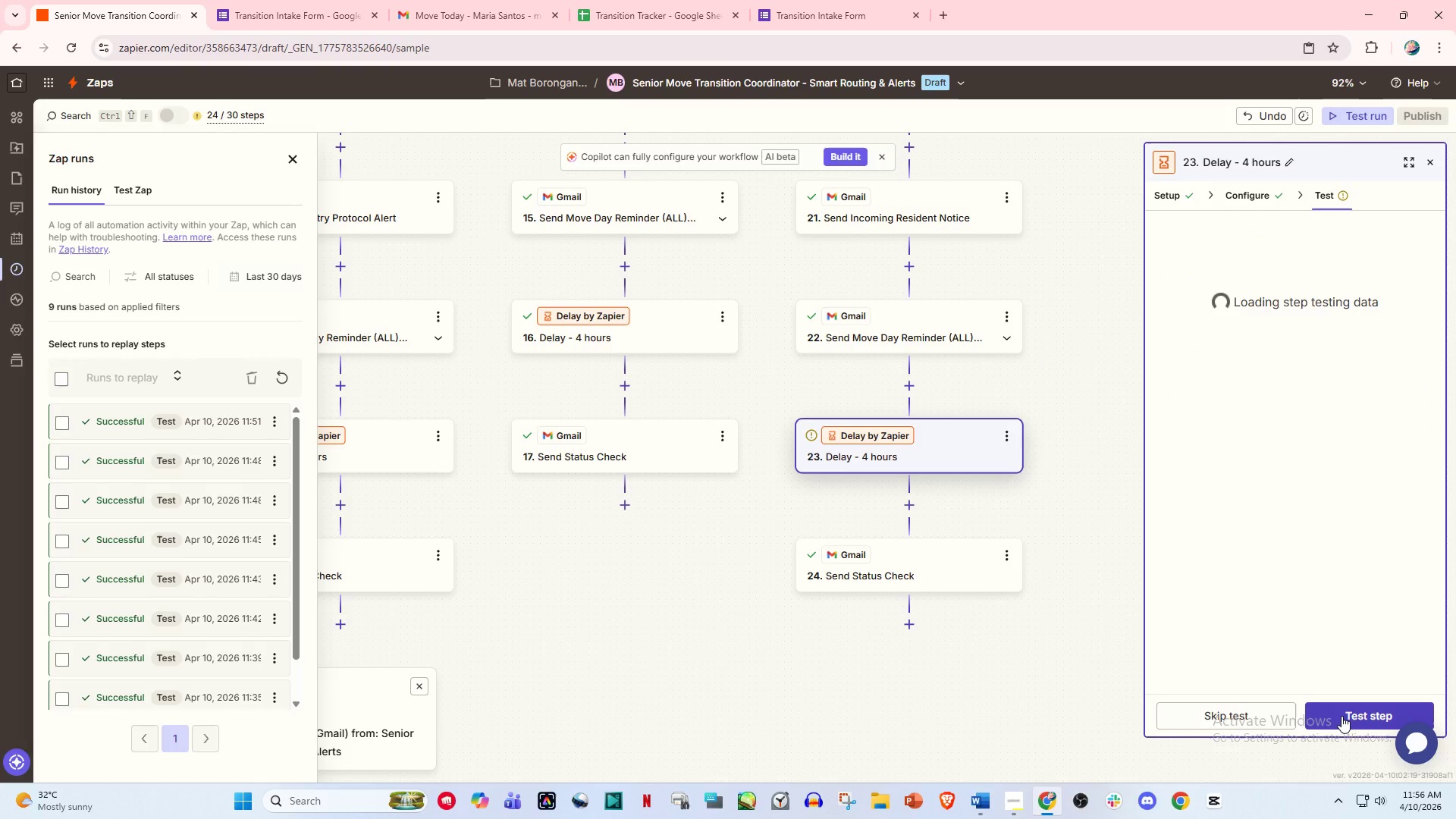 
left_click([1250, 718])
 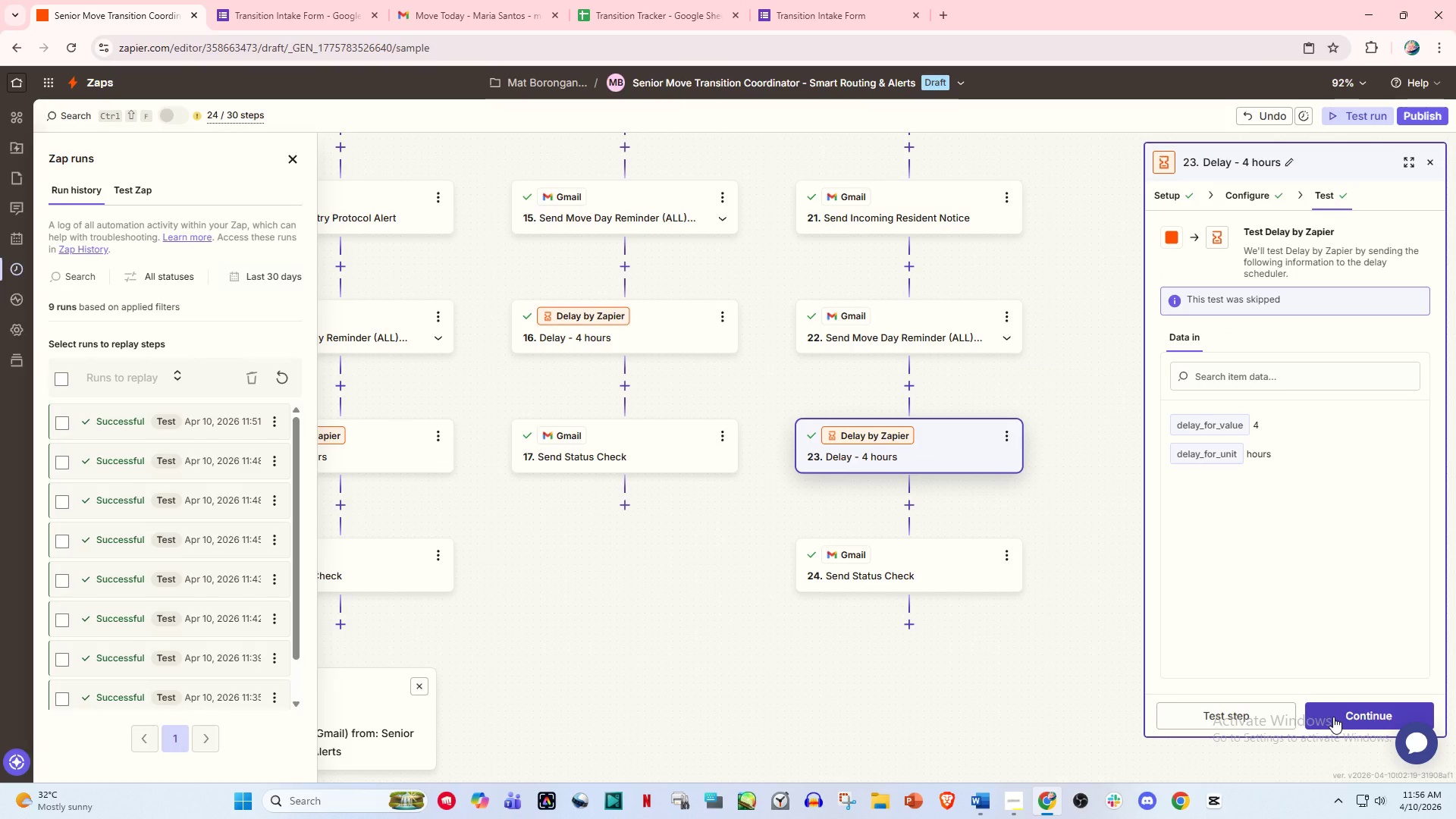 
left_click([1333, 717])
 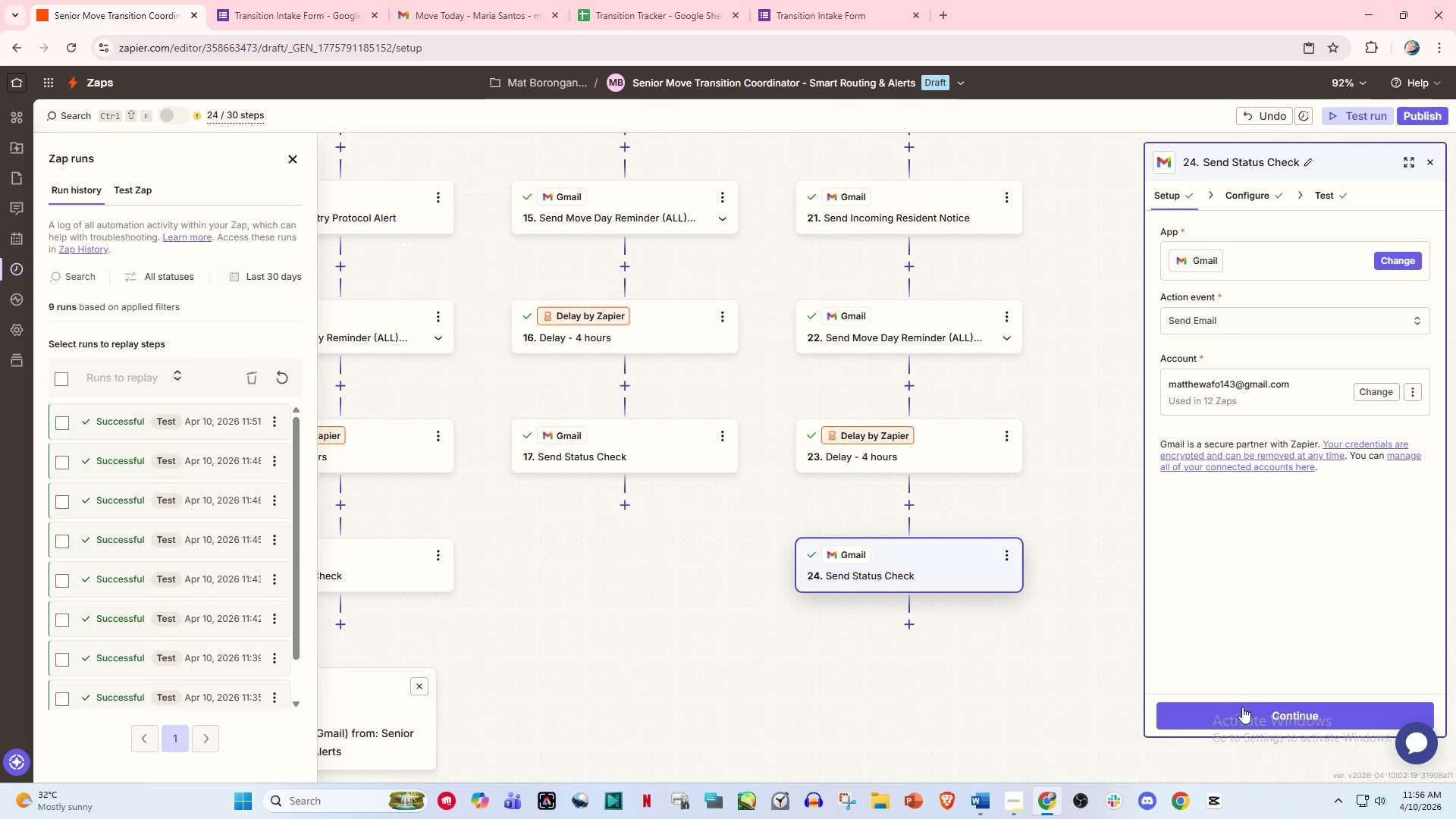 
left_click([1249, 710])
 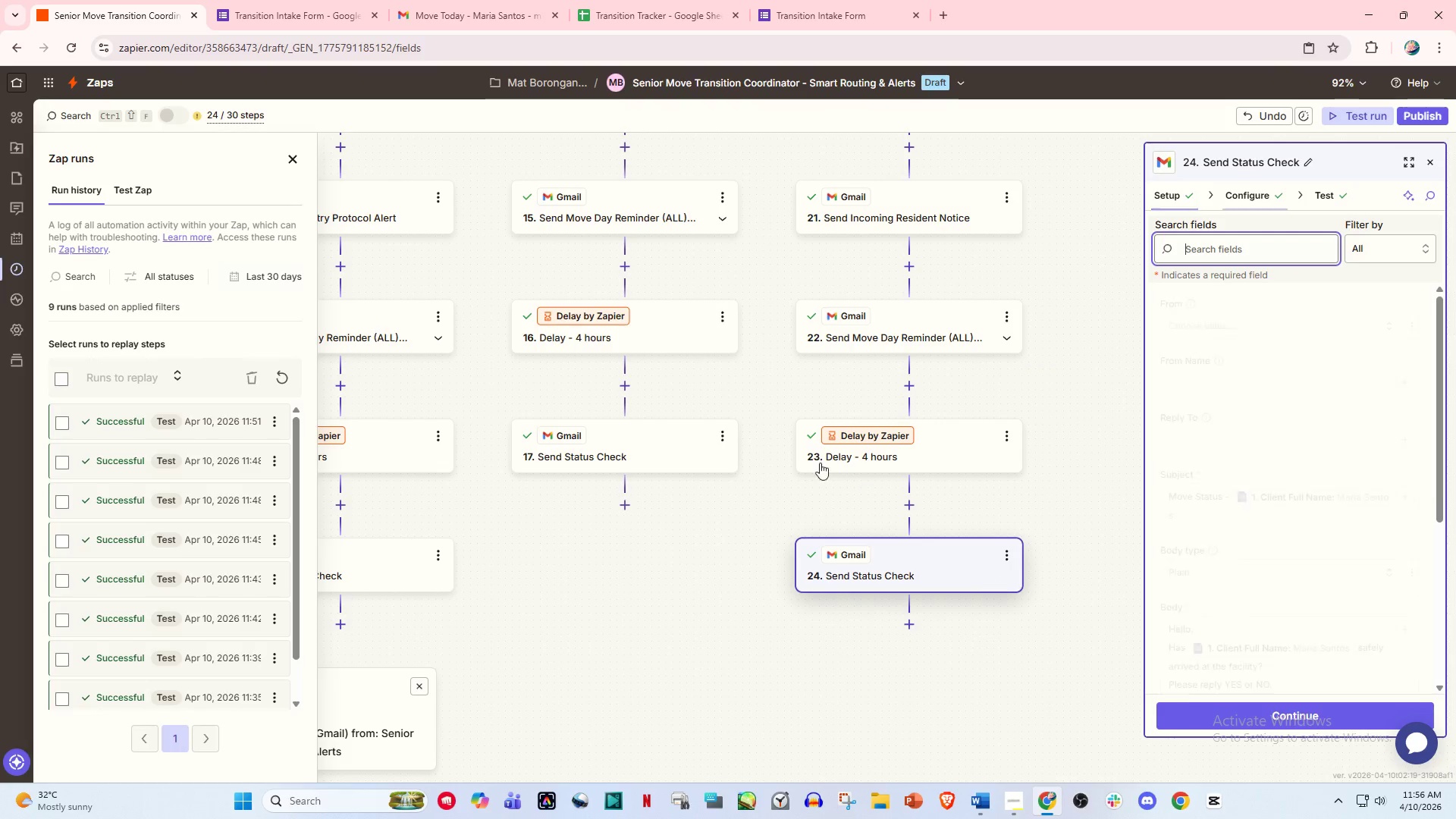 
scroll: coordinate [783, 369], scroll_direction: up, amount: 24.0
 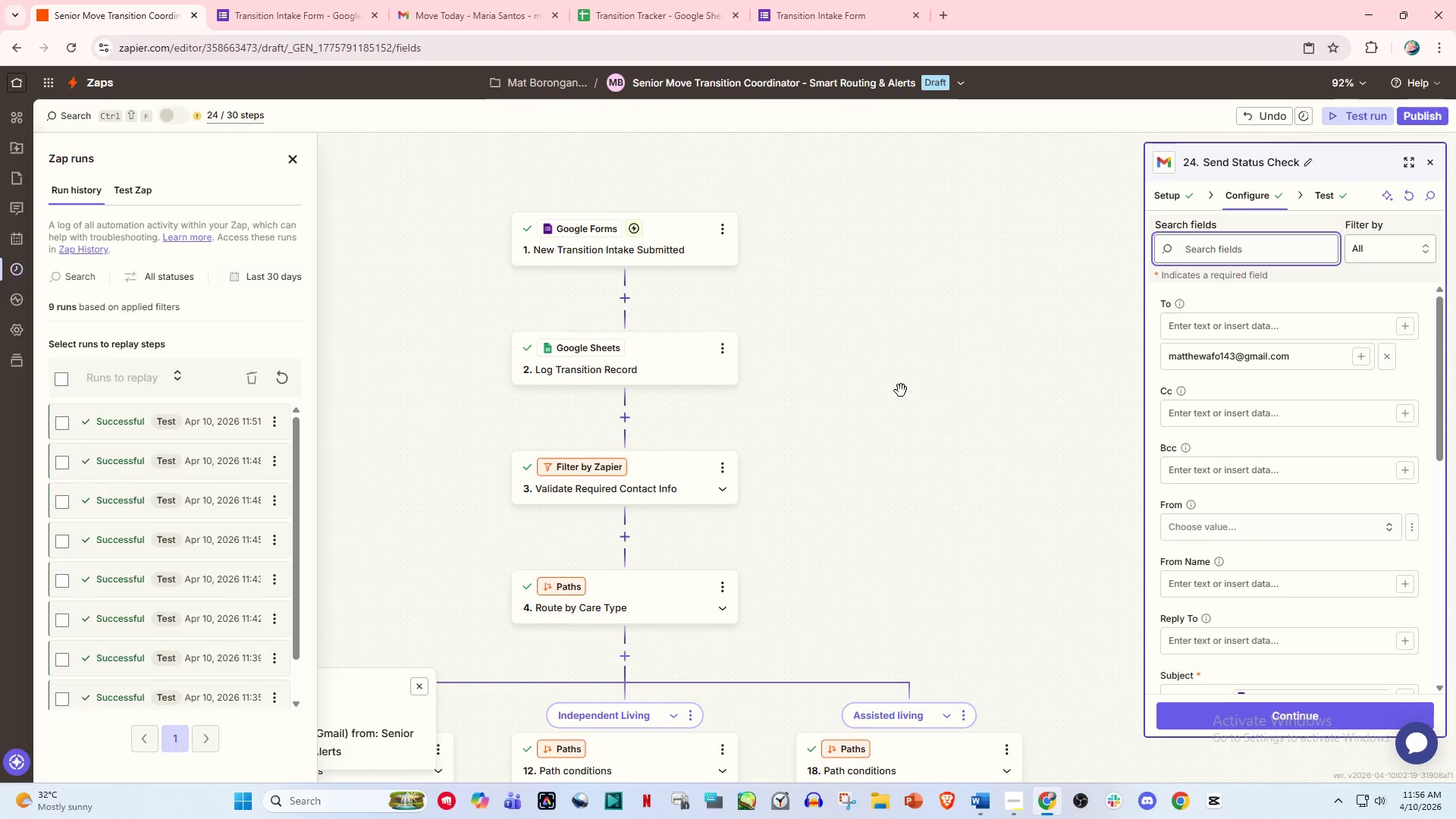 
left_click_drag(start_coordinate=[901, 391], to_coordinate=[990, 370])
 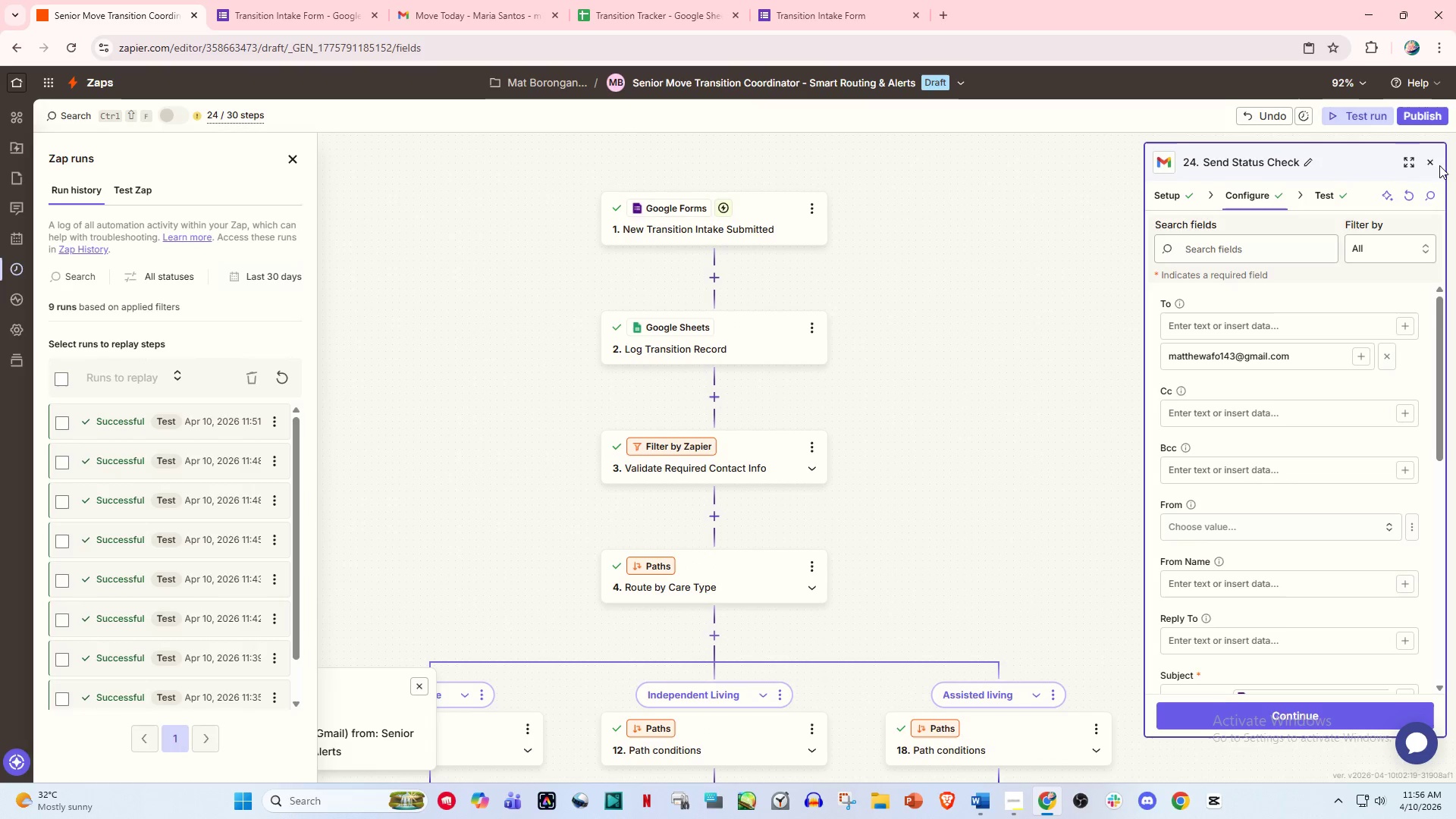 
double_click([1430, 165])
 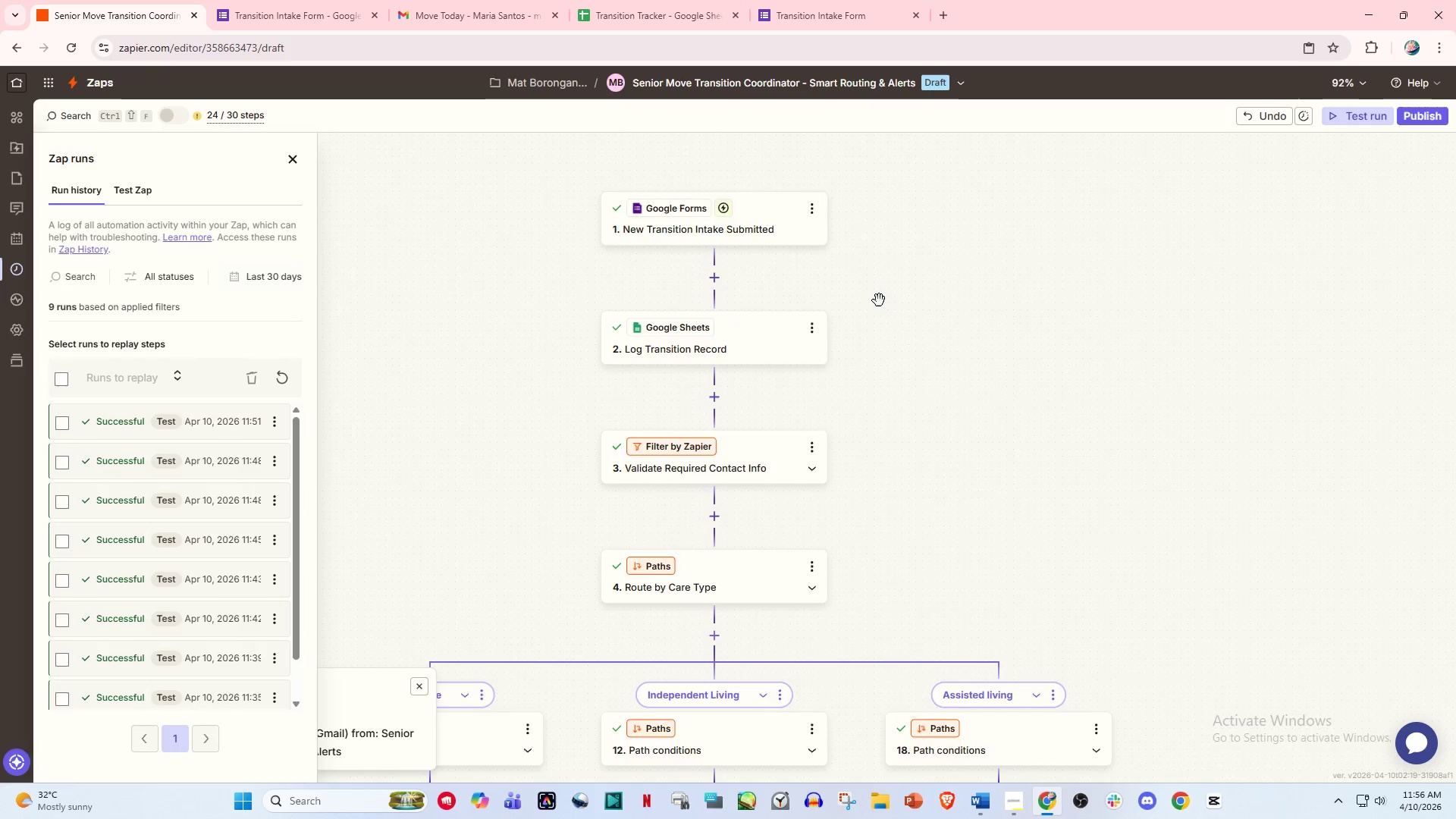 
scroll: coordinate [871, 303], scroll_direction: up, amount: 4.0
 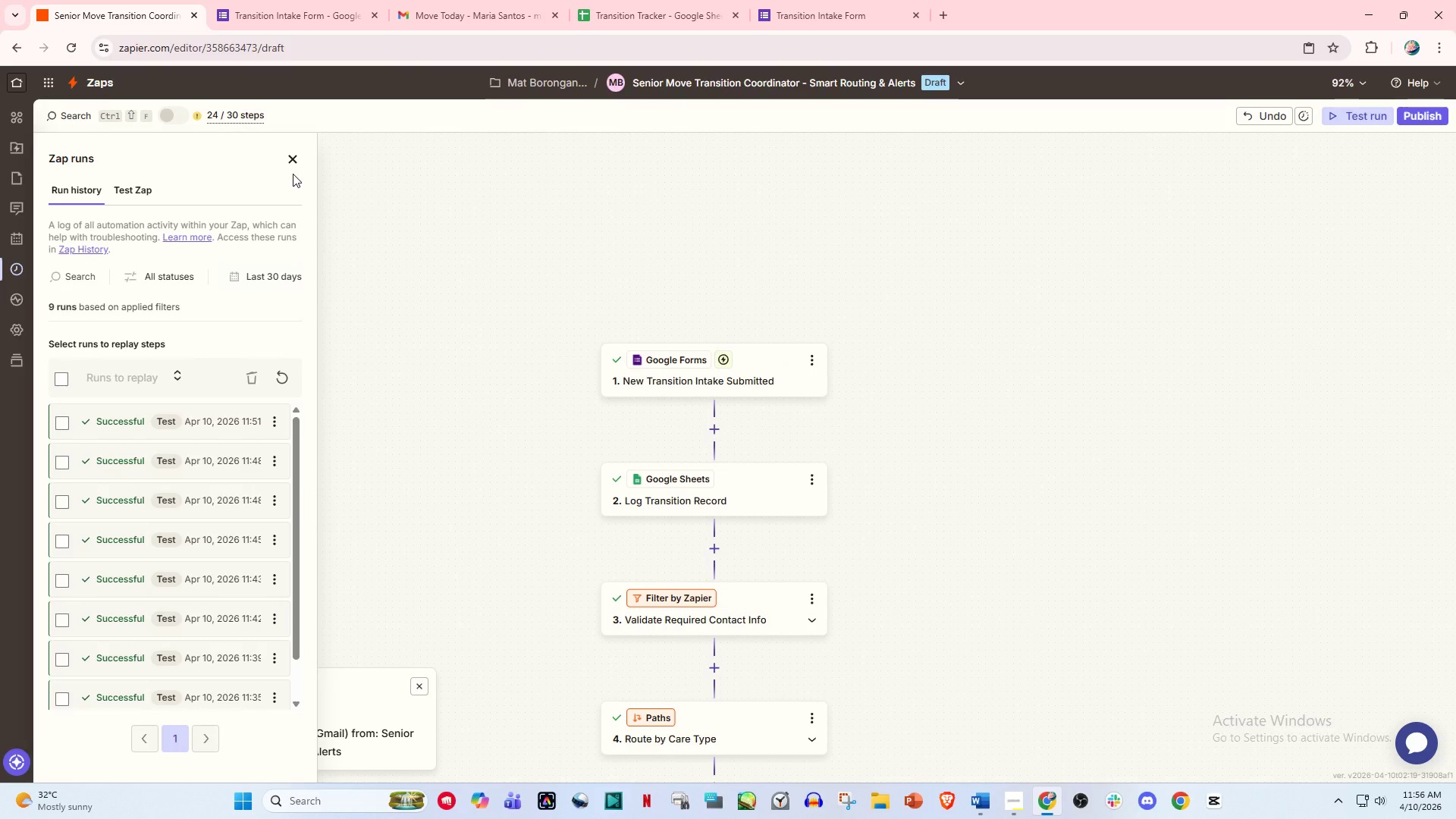 
left_click([293, 162])
 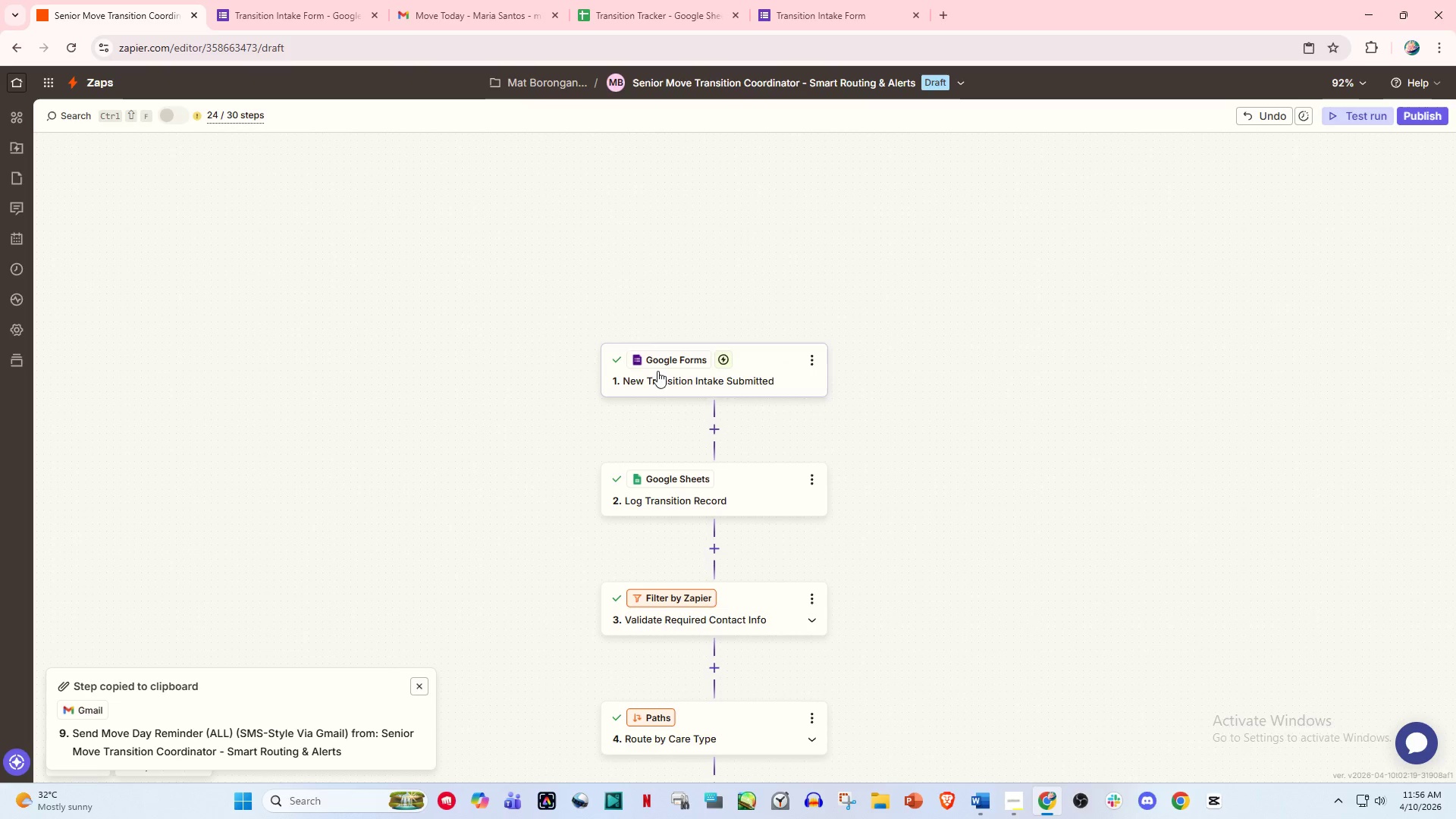 
left_click([707, 380])
 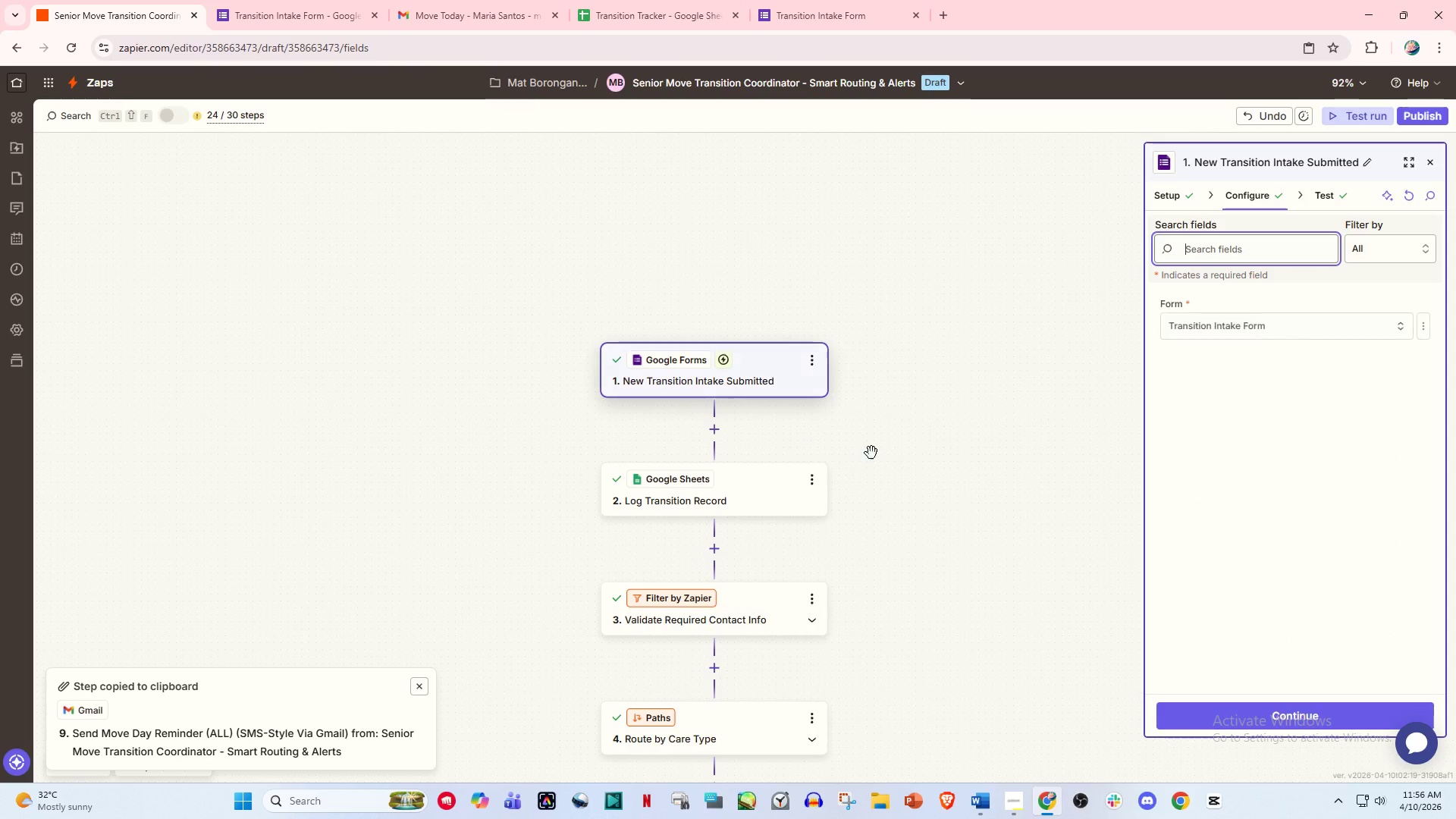 
hold_key(key=ControlLeft, duration=0.41)
 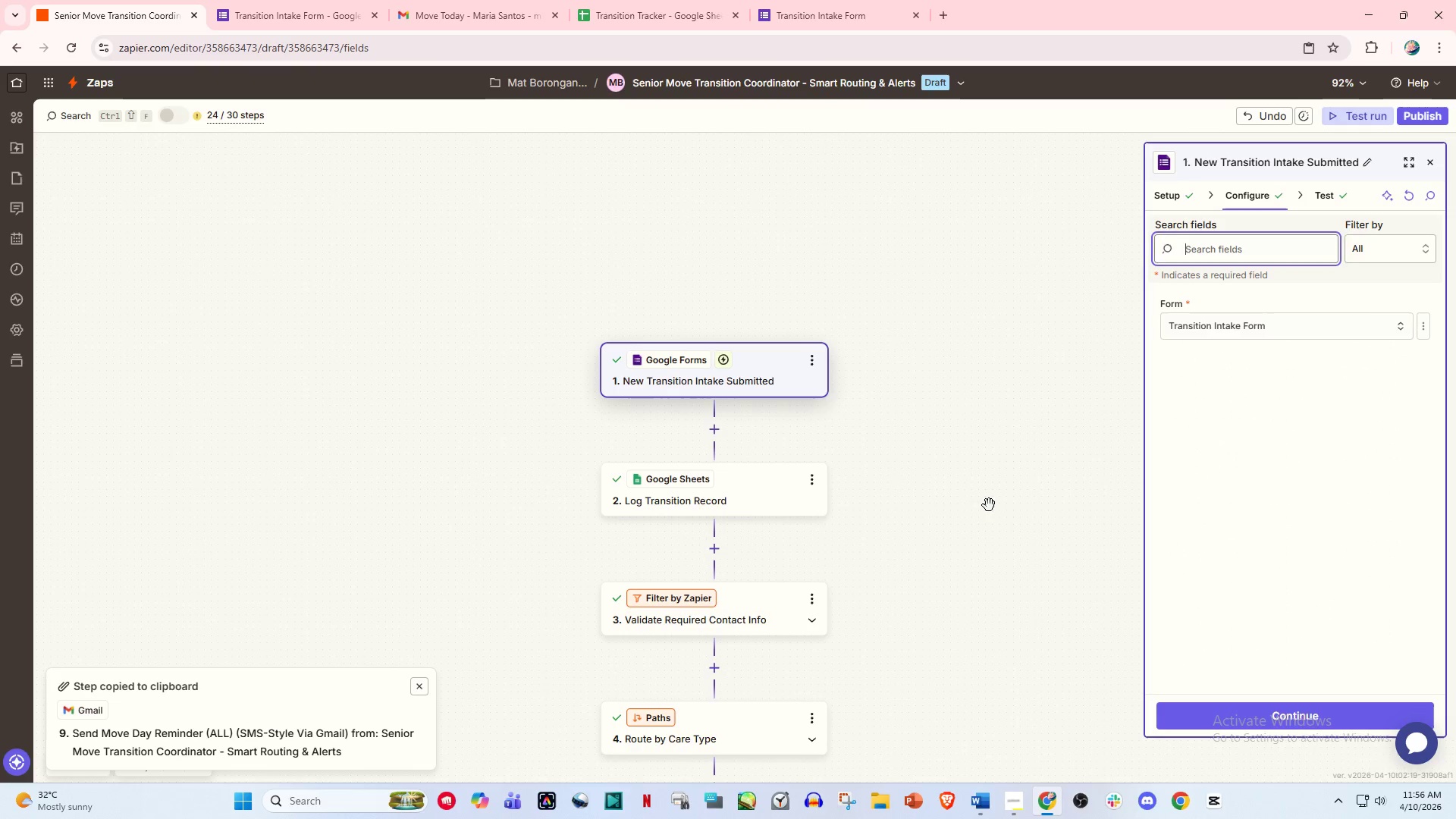 
left_click_drag(start_coordinate=[989, 505], to_coordinate=[989, 441])
 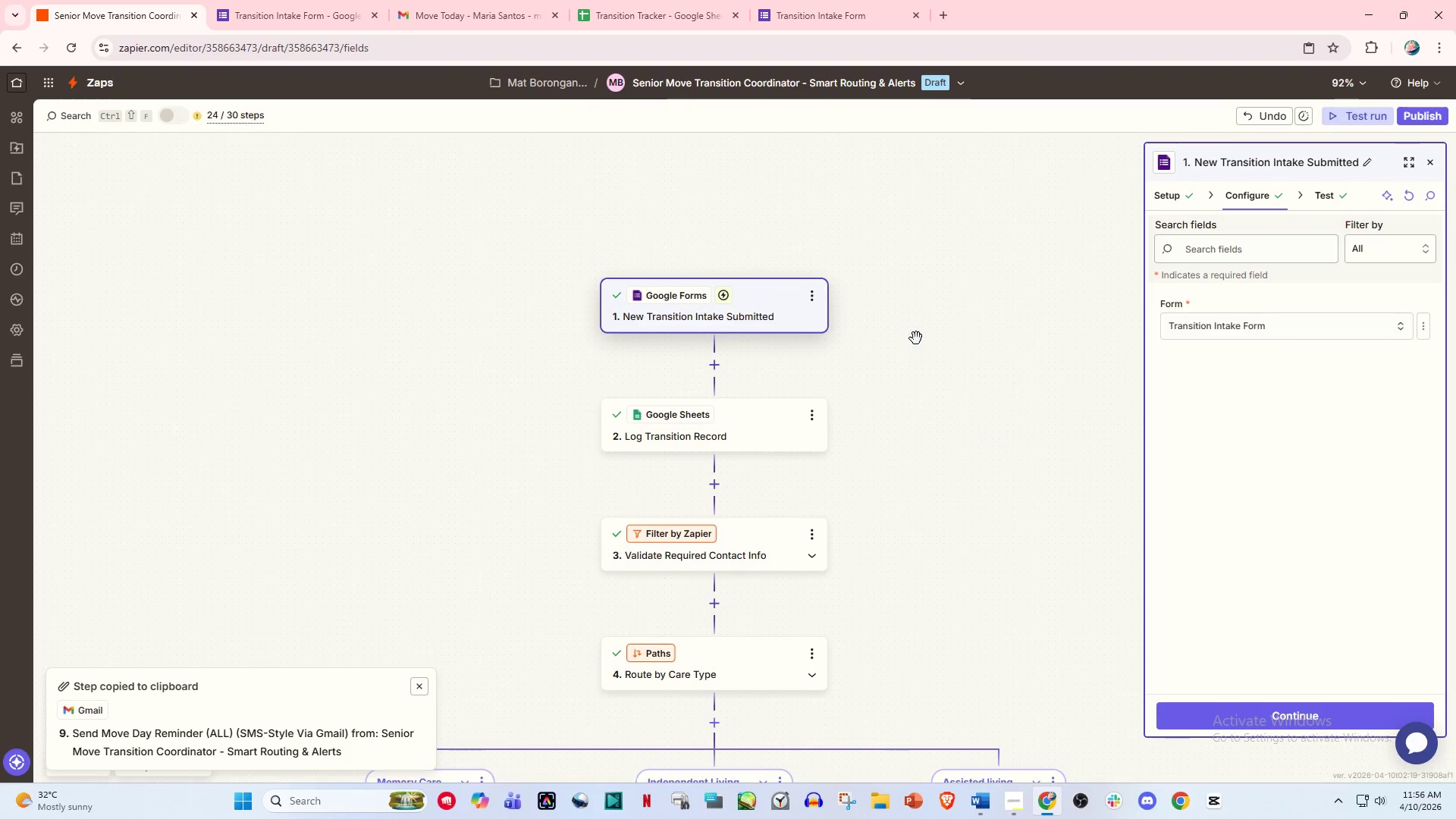 
hold_key(key=ControlLeft, duration=0.95)
 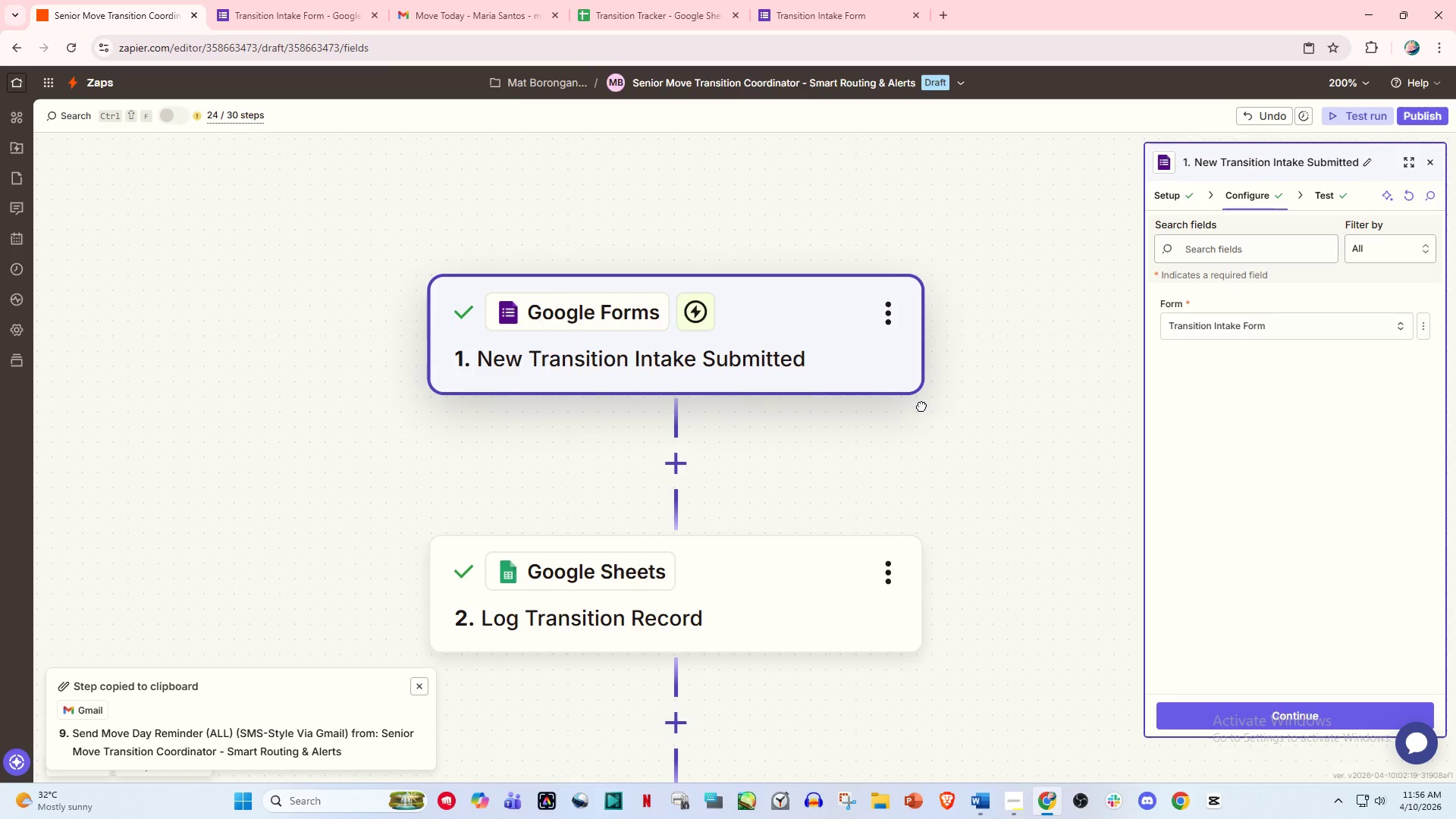 
left_click_drag(start_coordinate=[731, 353], to_coordinate=[890, 398])
 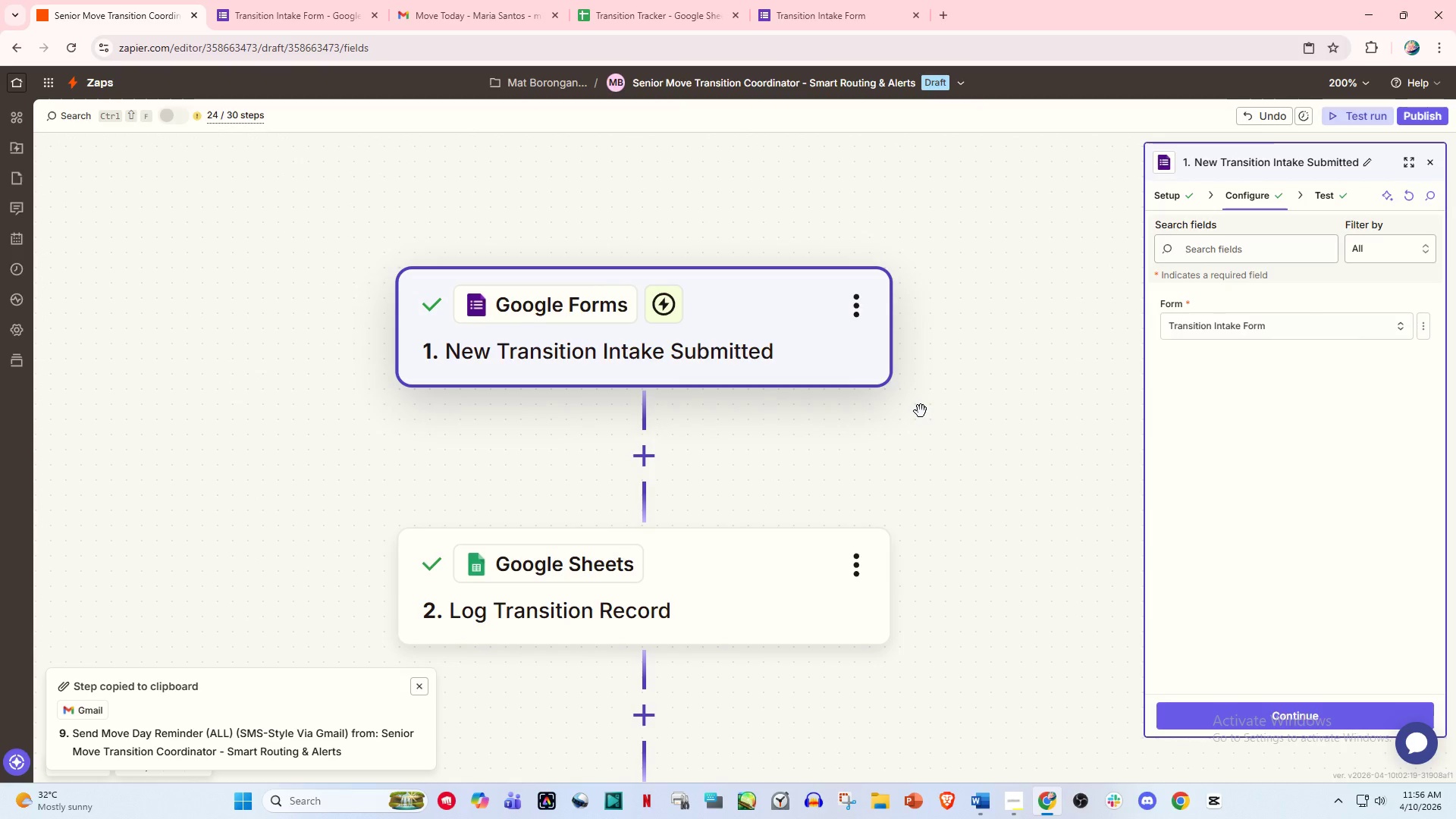 
scroll: coordinate [875, 334], scroll_direction: up, amount: 10.0
 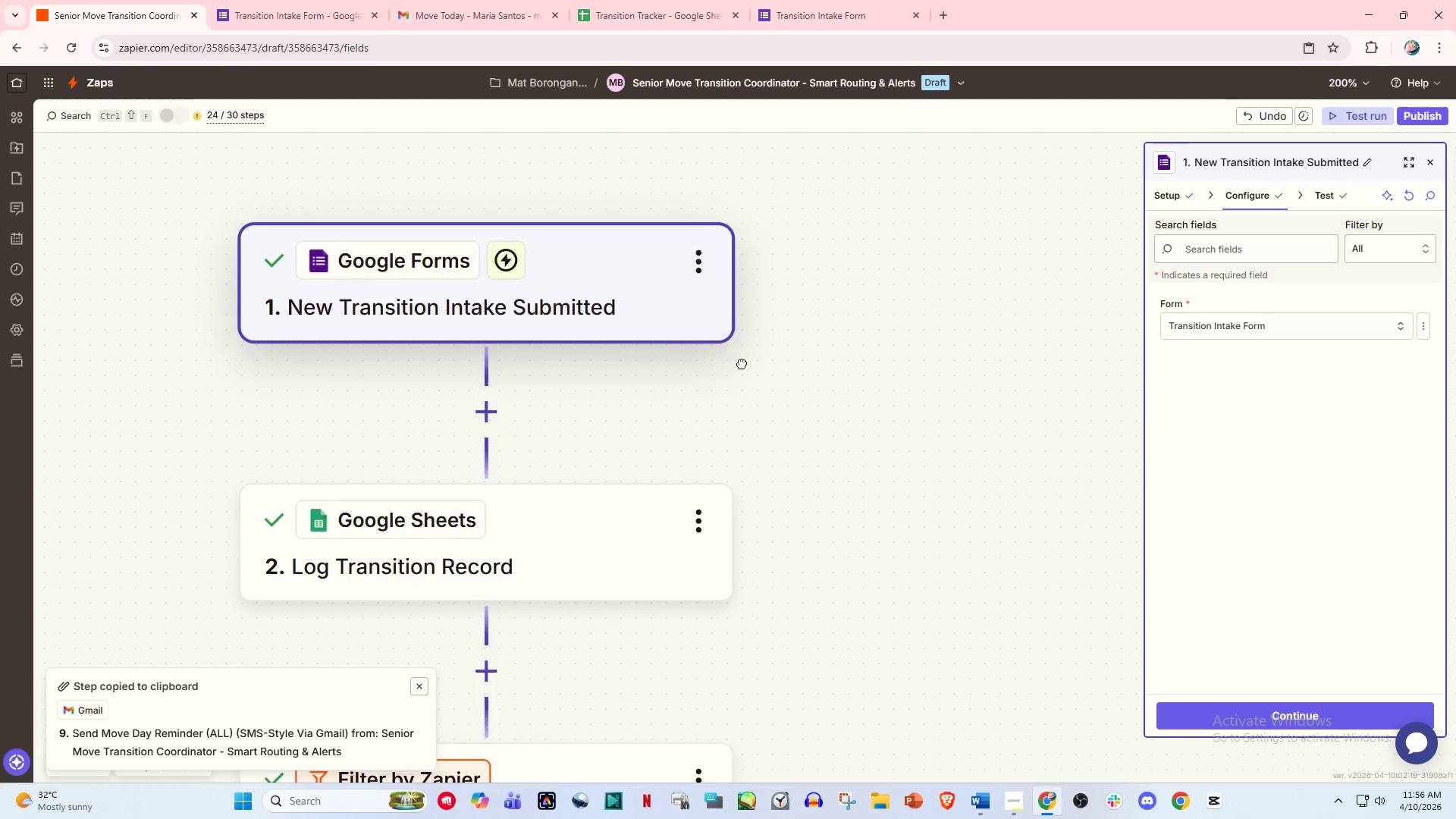 
key(PrintScreen)
 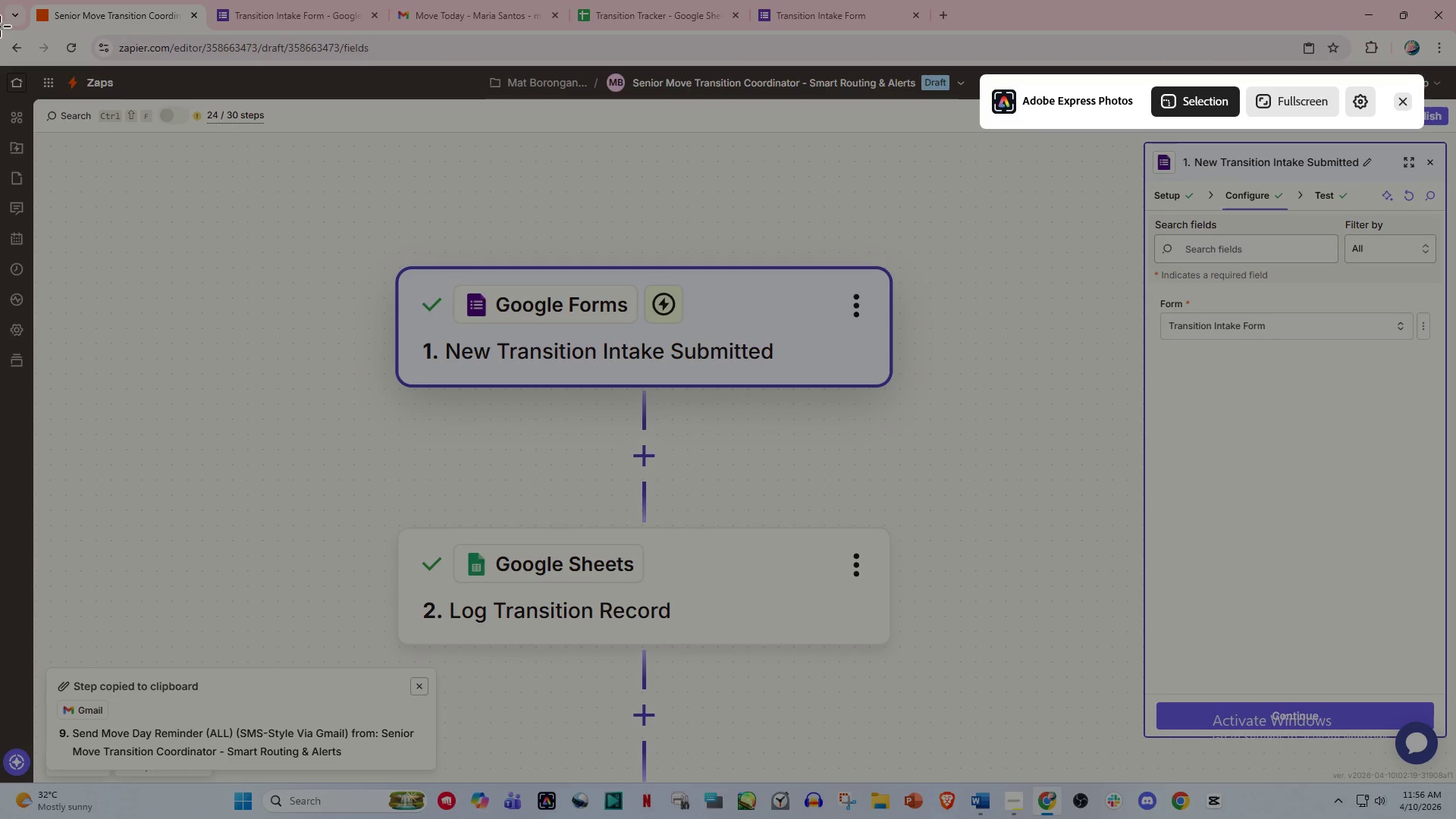 
left_click_drag(start_coordinate=[0, 27], to_coordinate=[1454, 818])
 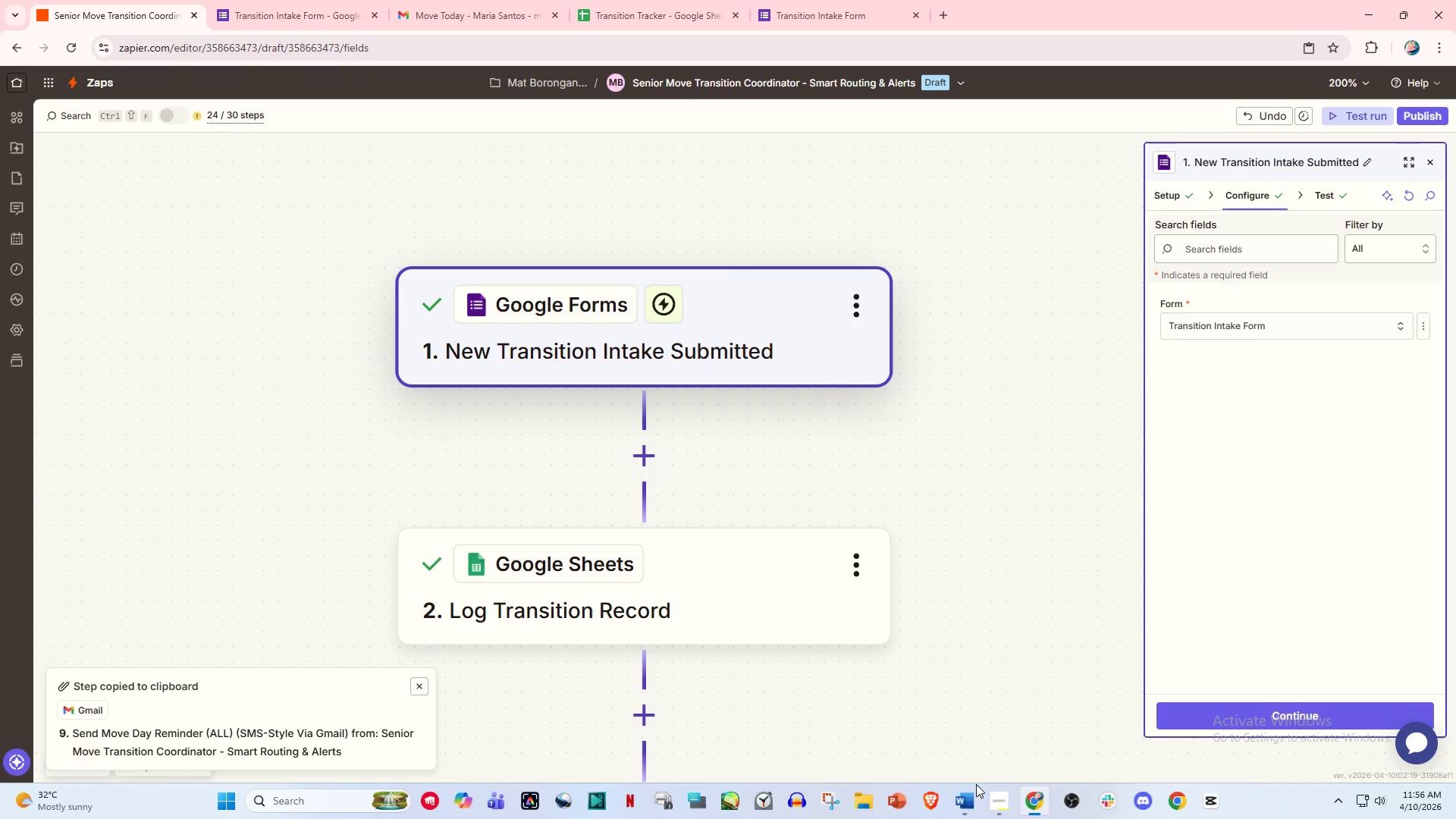 
left_click([974, 799])
 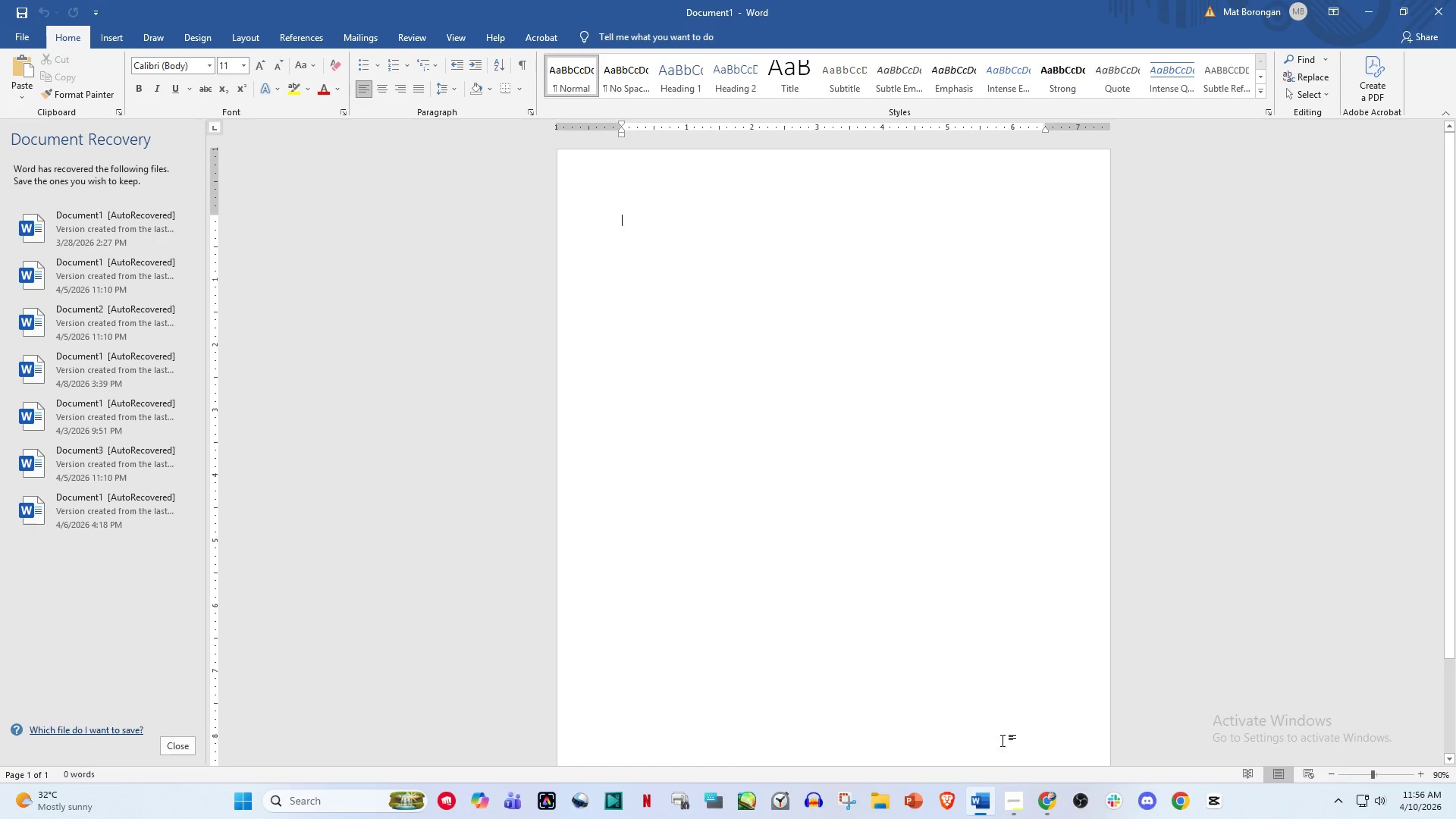 
key(Control+V)
 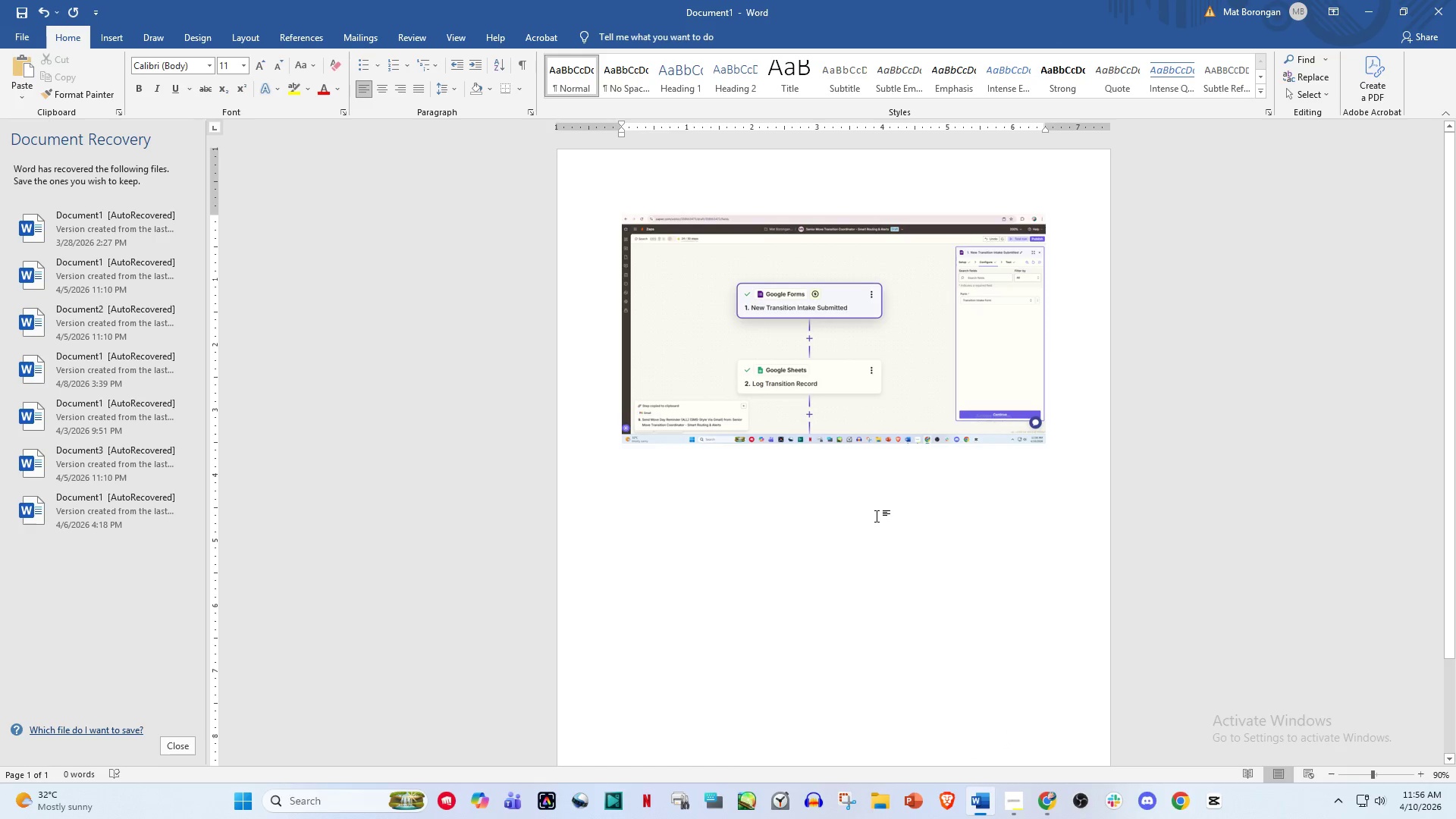 
key(Enter)
 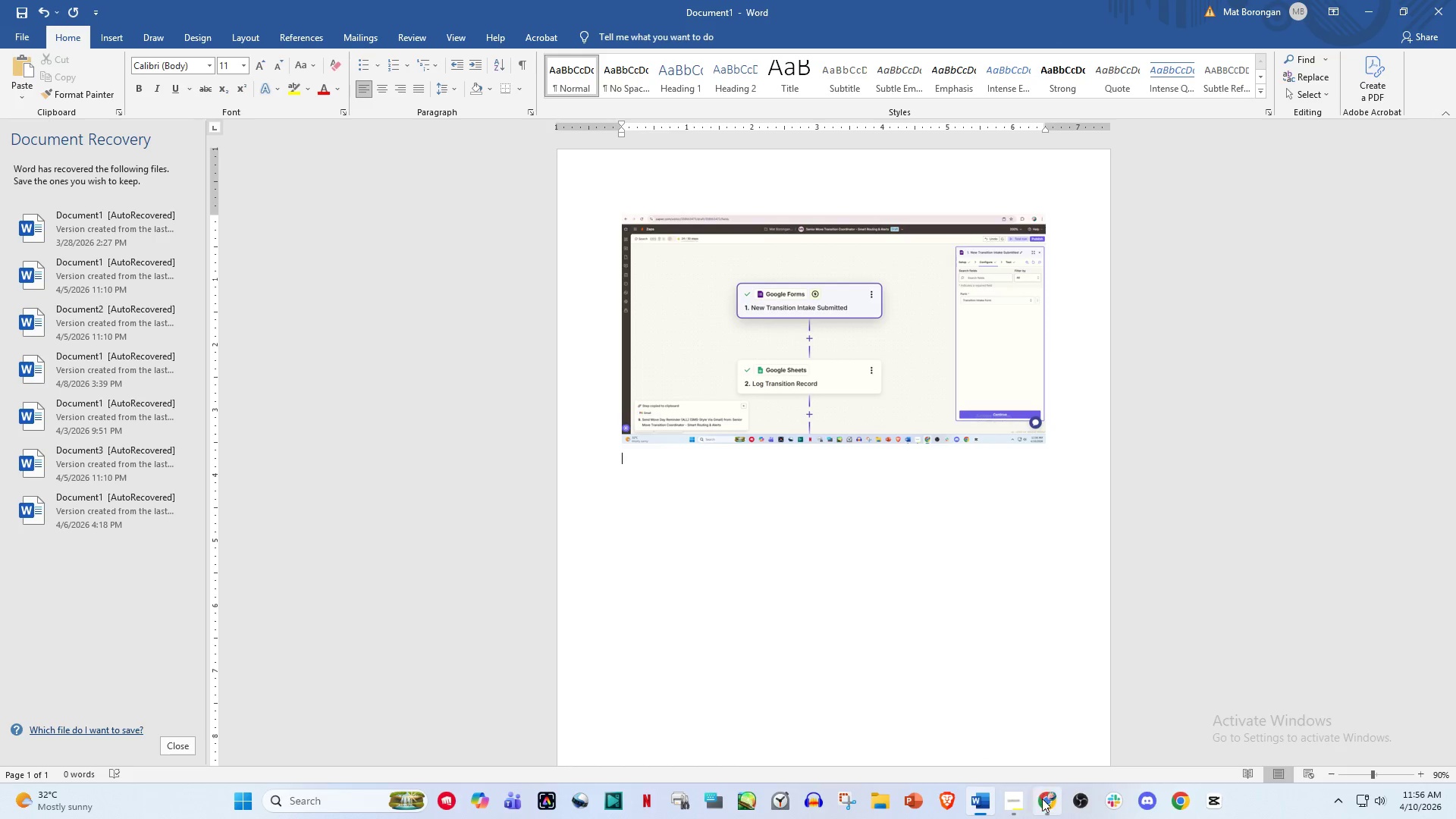 
left_click_drag(start_coordinate=[1042, 802], to_coordinate=[1008, 809])
 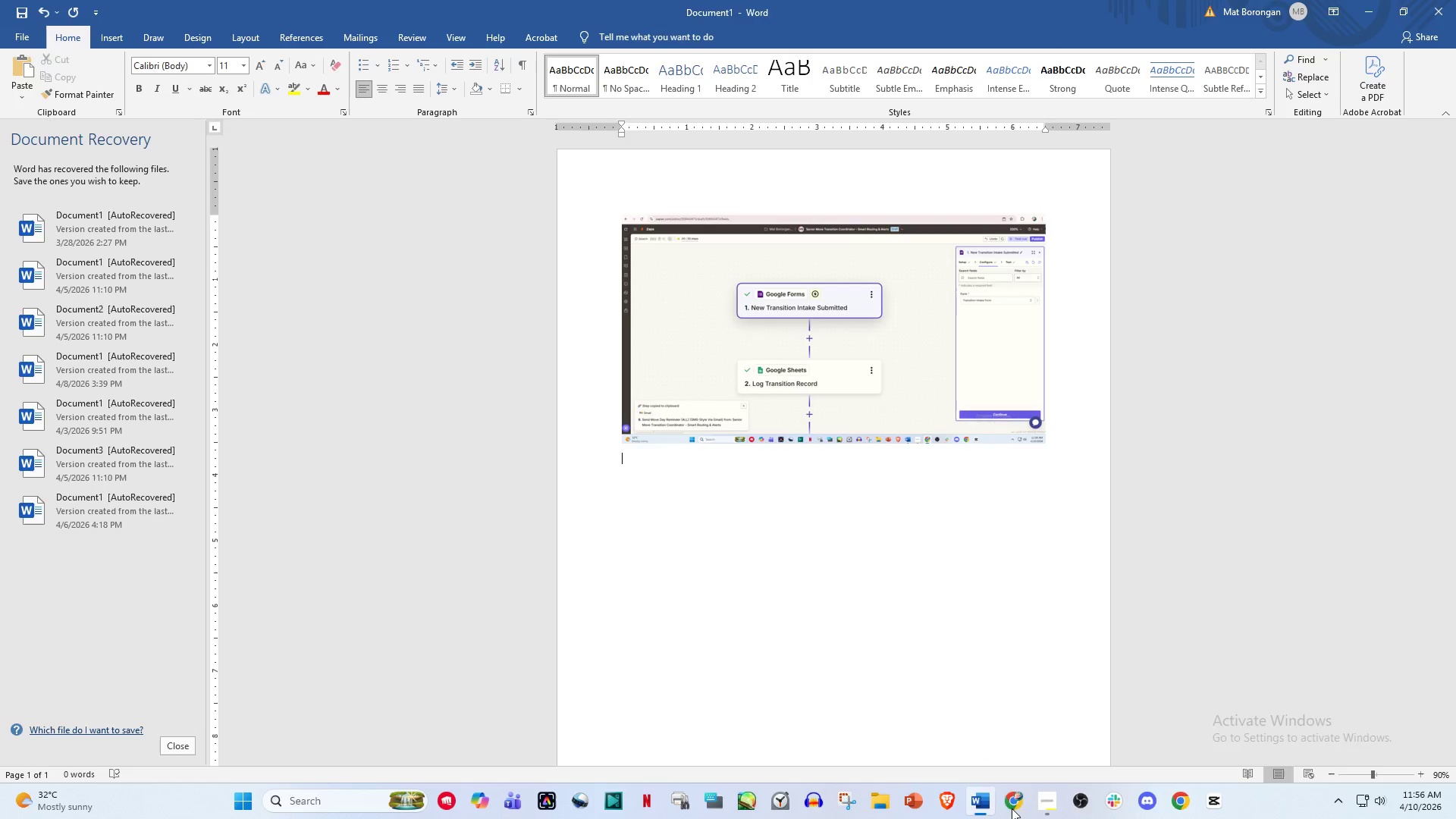 
left_click([1012, 808])
 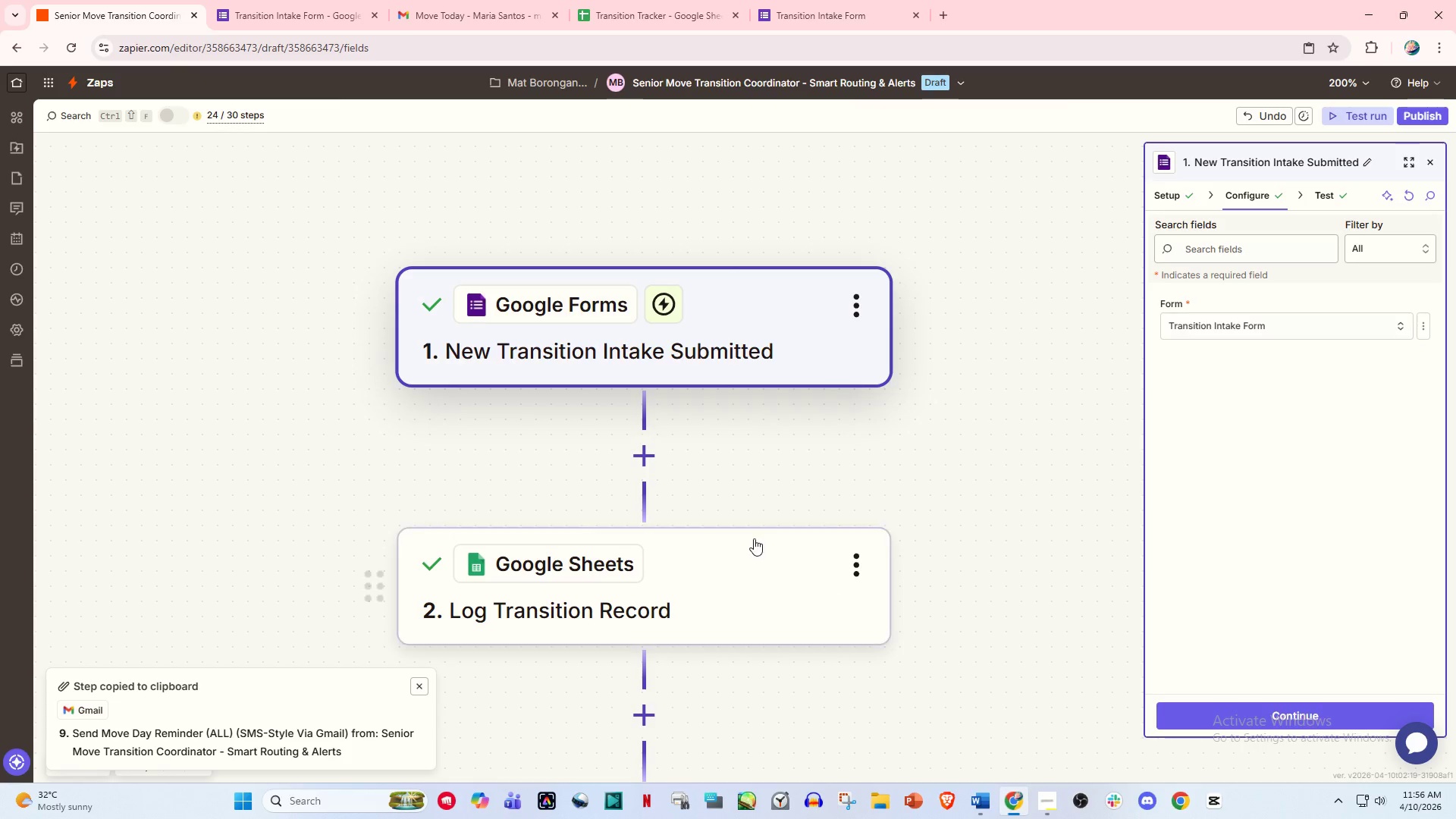 
scroll: coordinate [766, 507], scroll_direction: down, amount: 15.0
 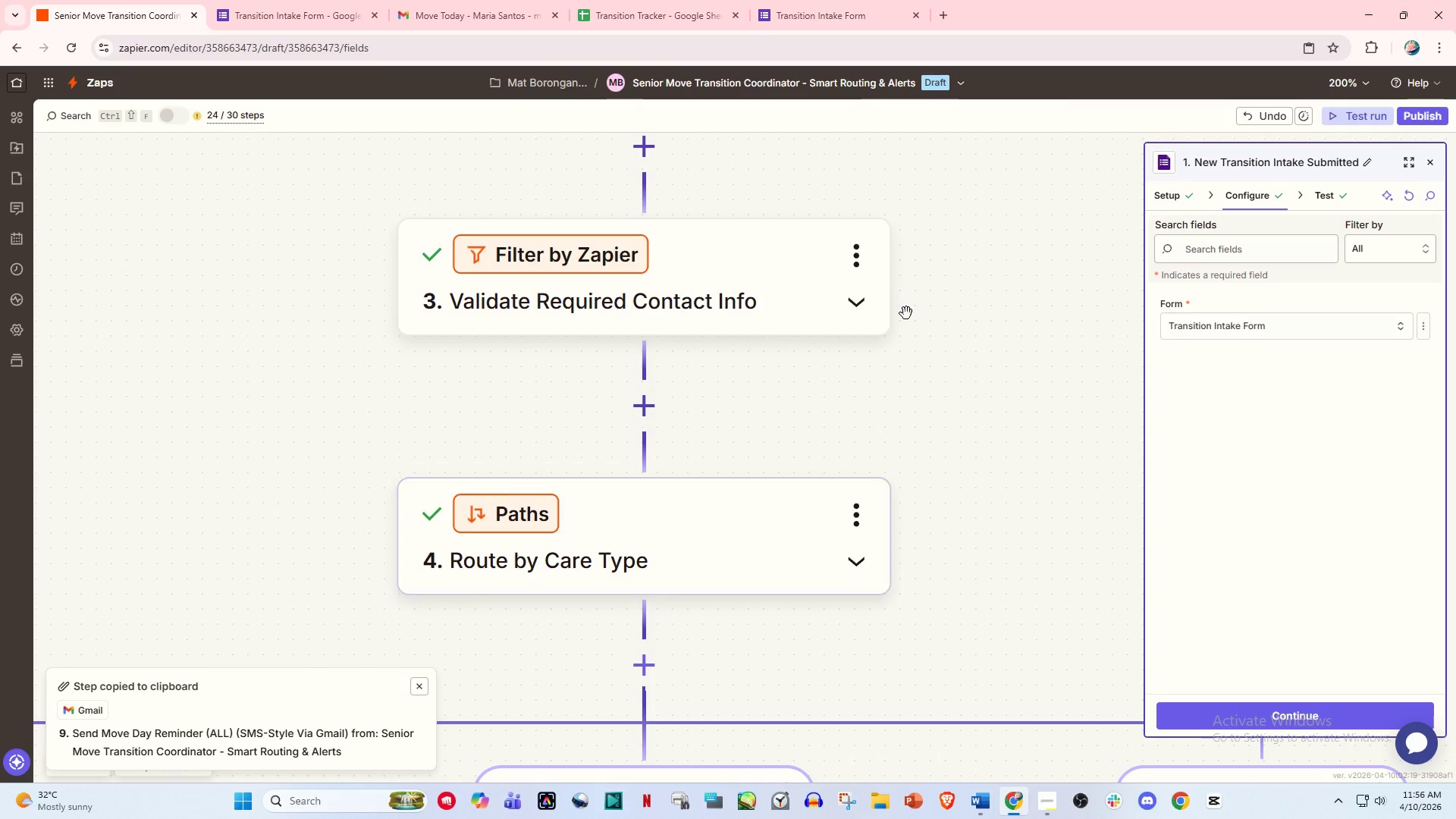 
left_click([719, 285])
 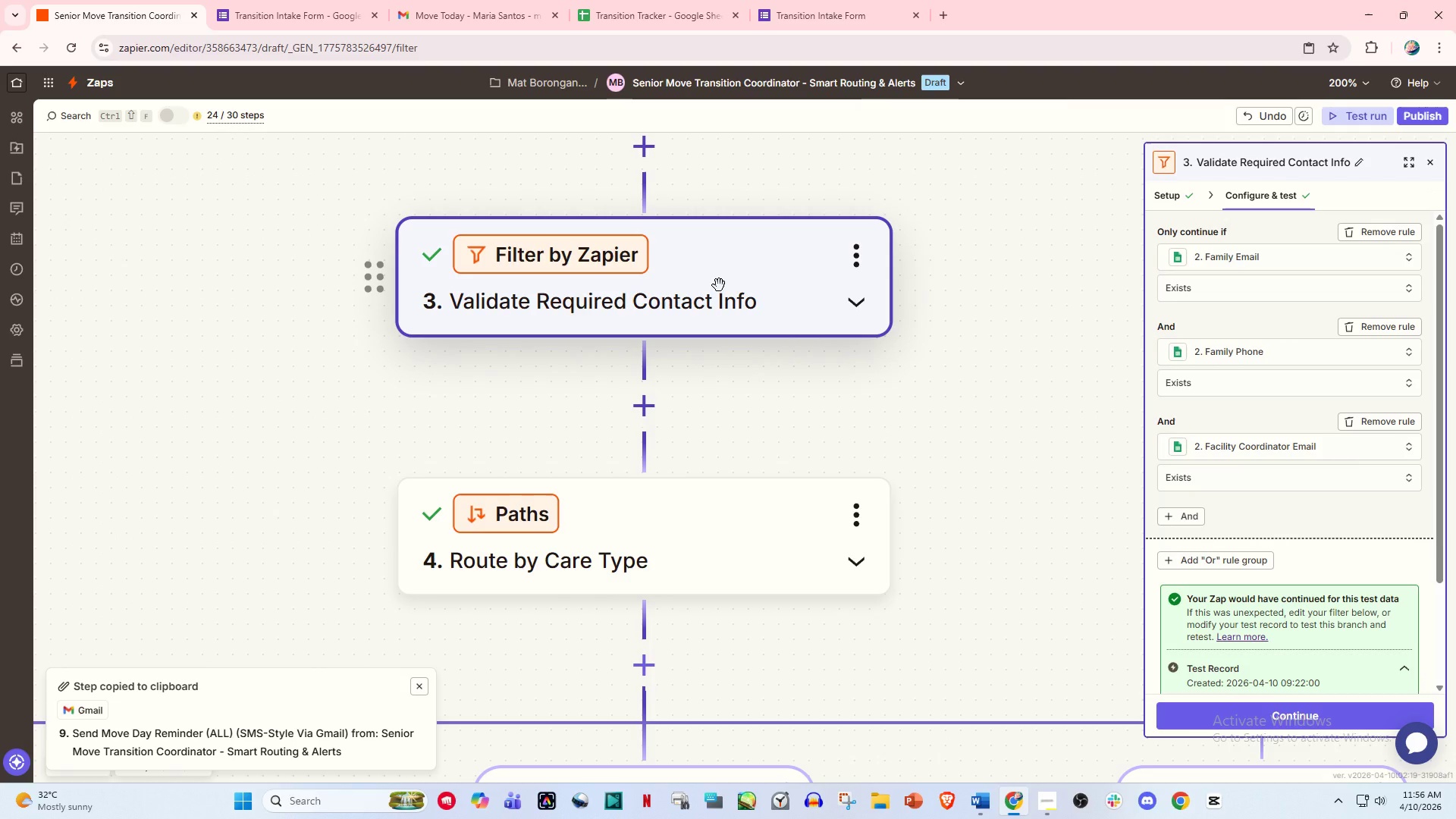 
key(PrintScreen)
 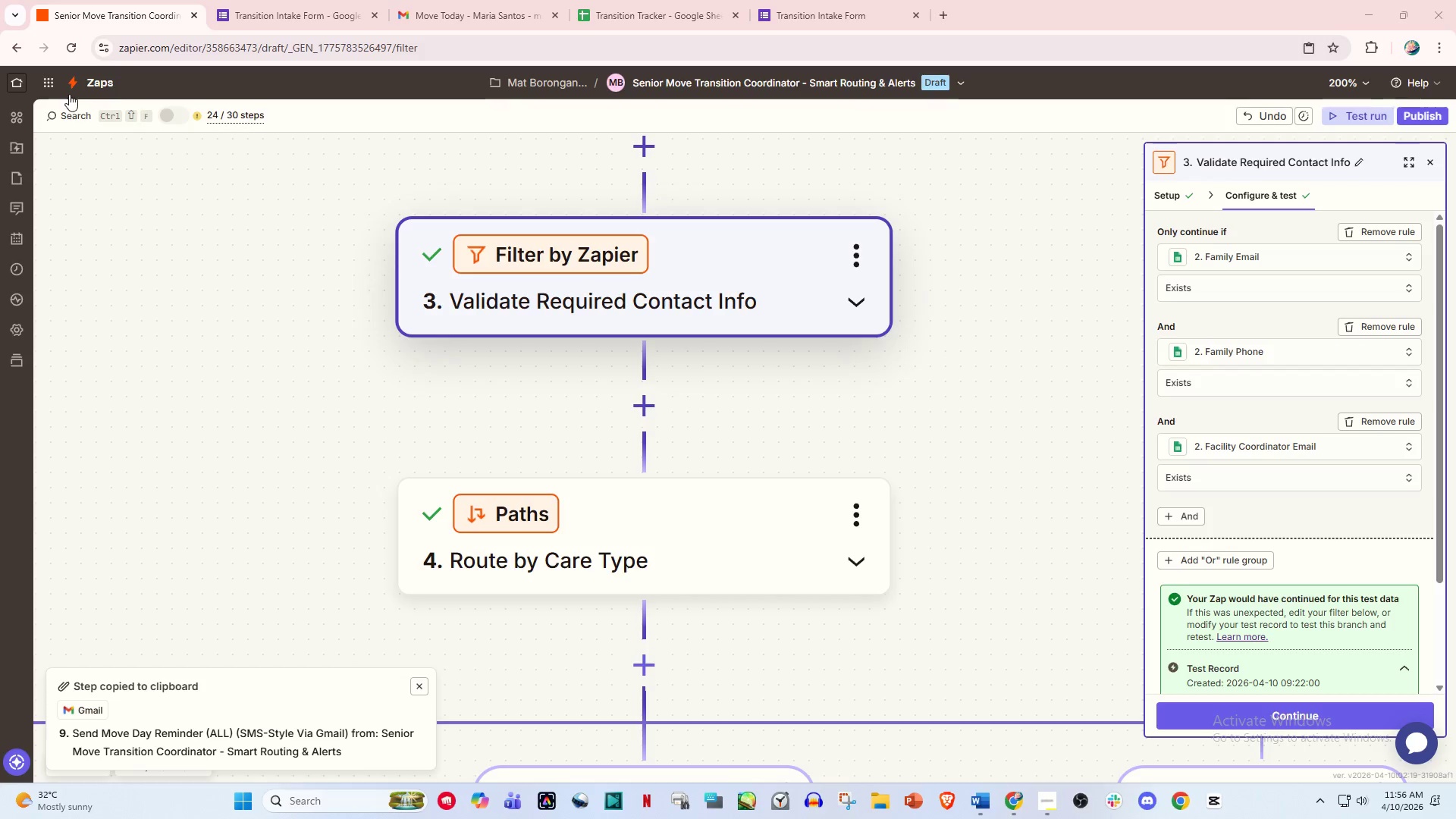 
mouse_move([0, 51])
 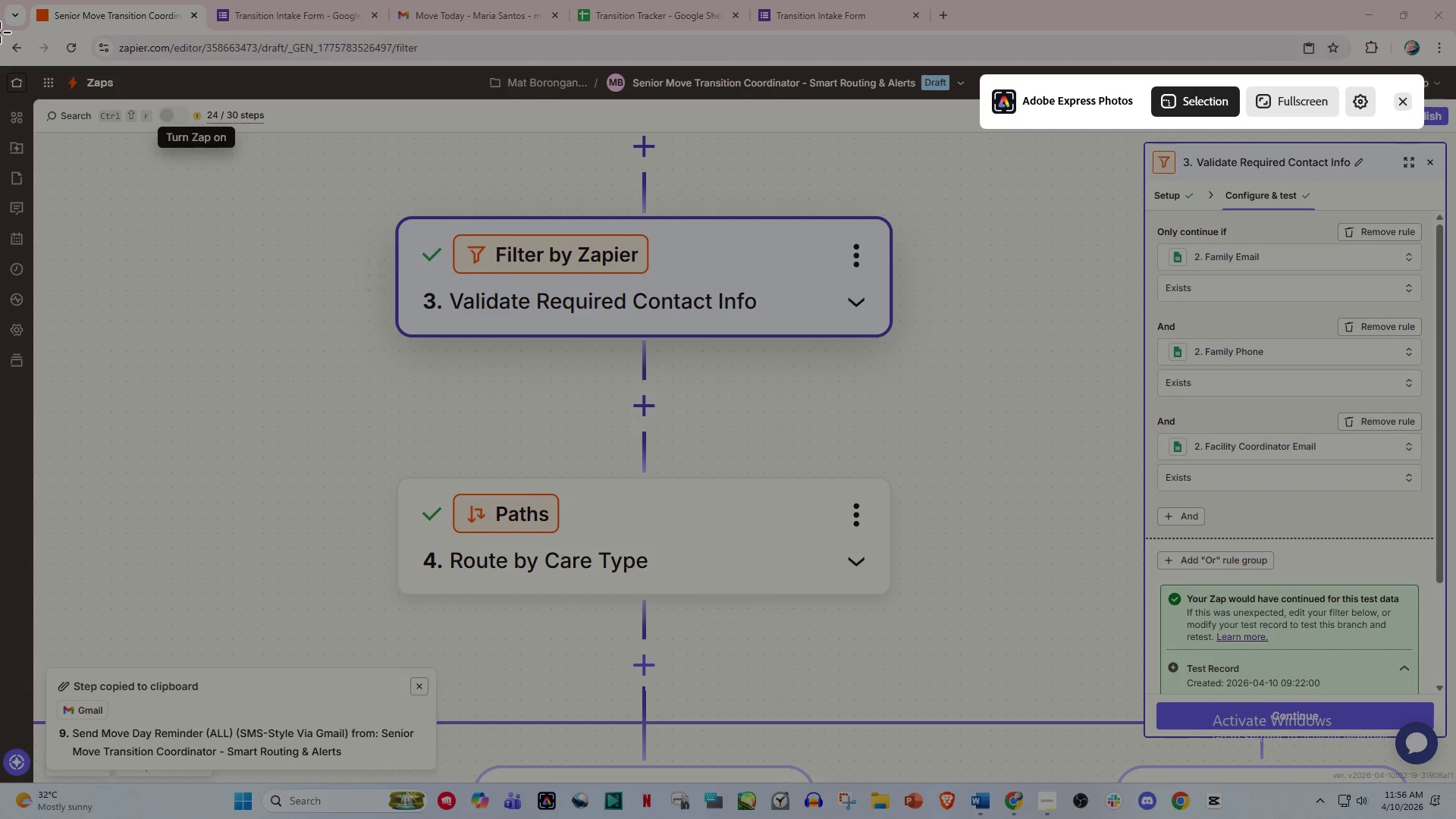 
left_click_drag(start_coordinate=[0, 33], to_coordinate=[1454, 818])
 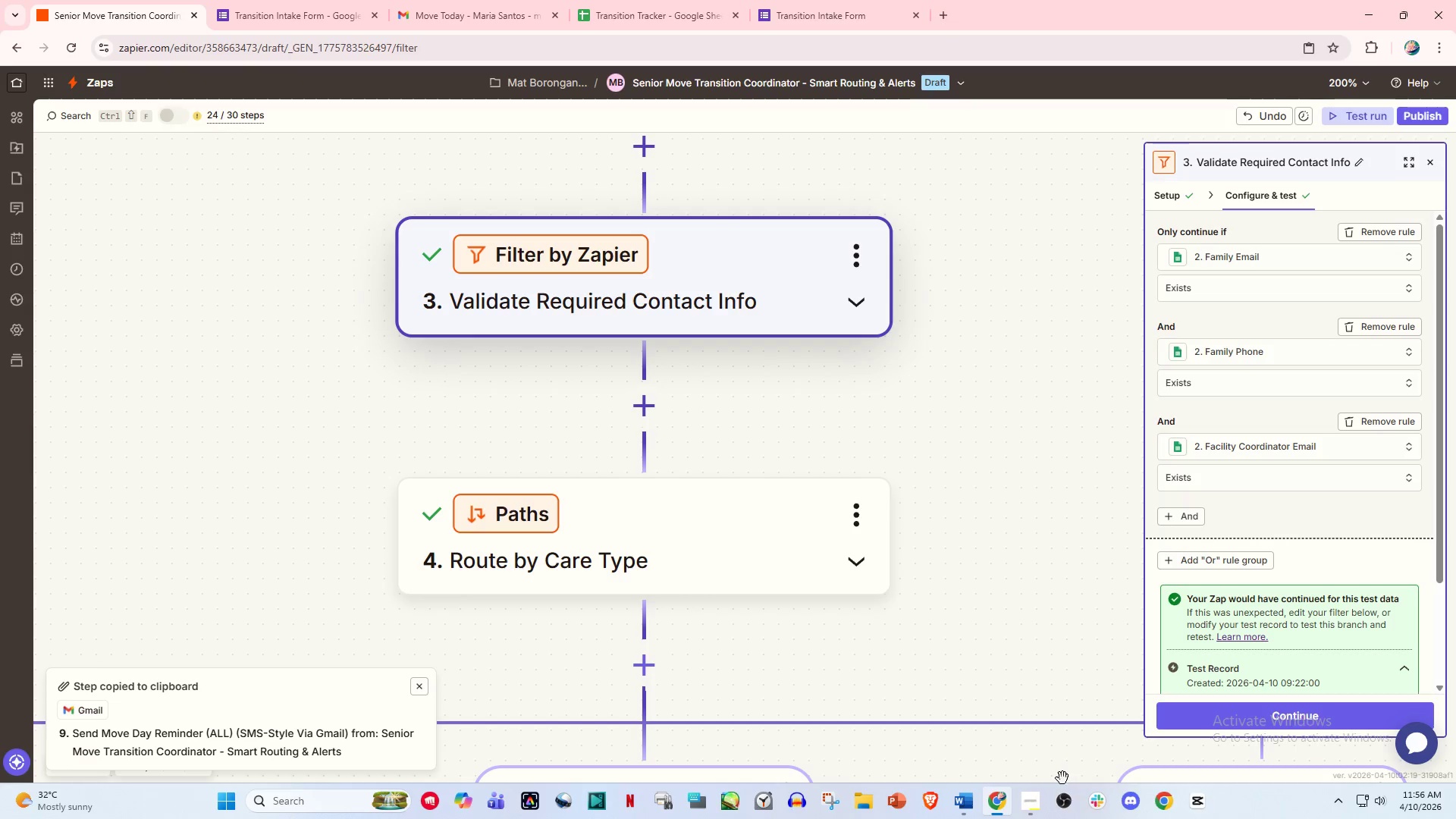 
mouse_move([1061, 799])
 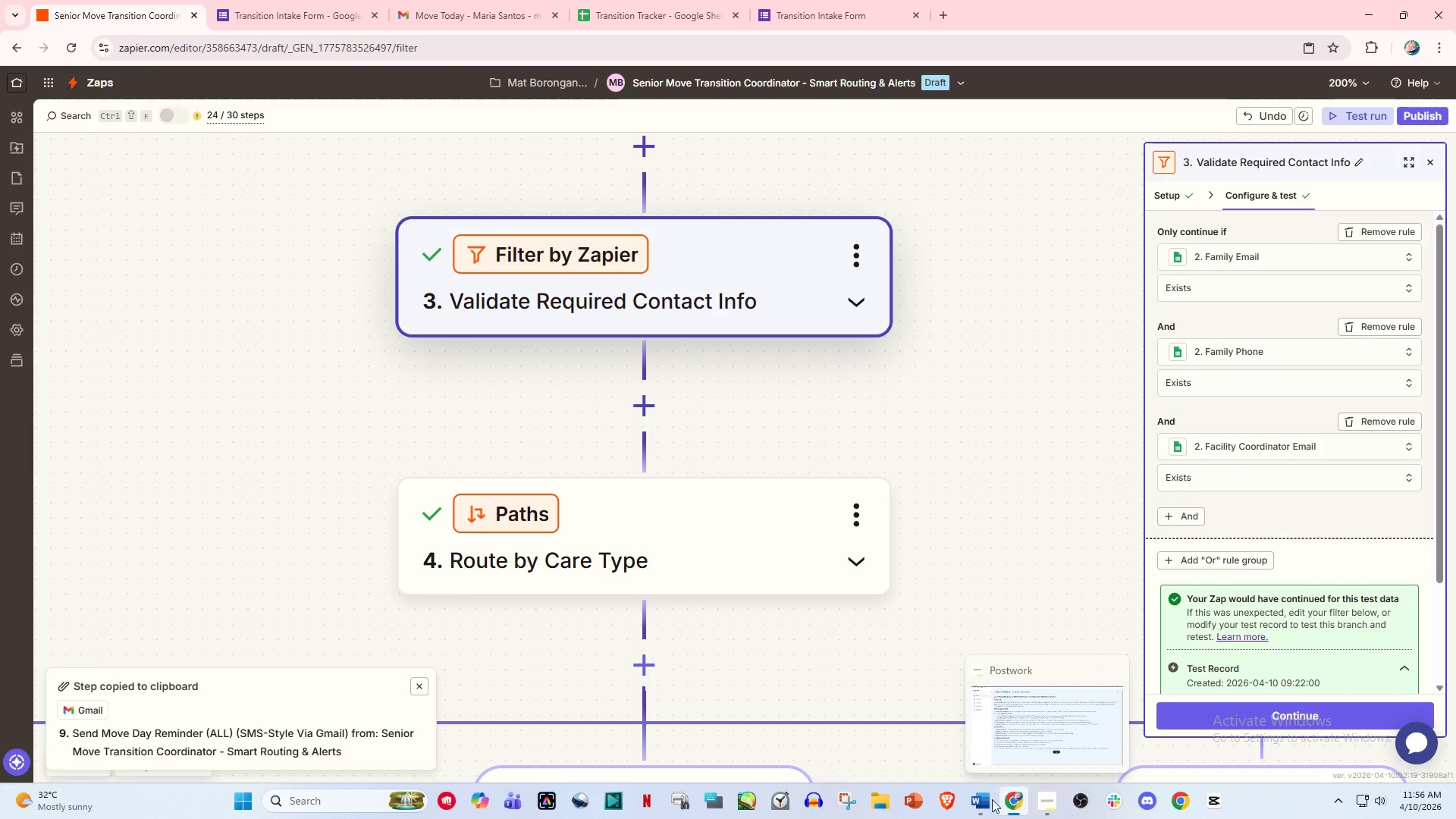 
left_click([974, 800])
 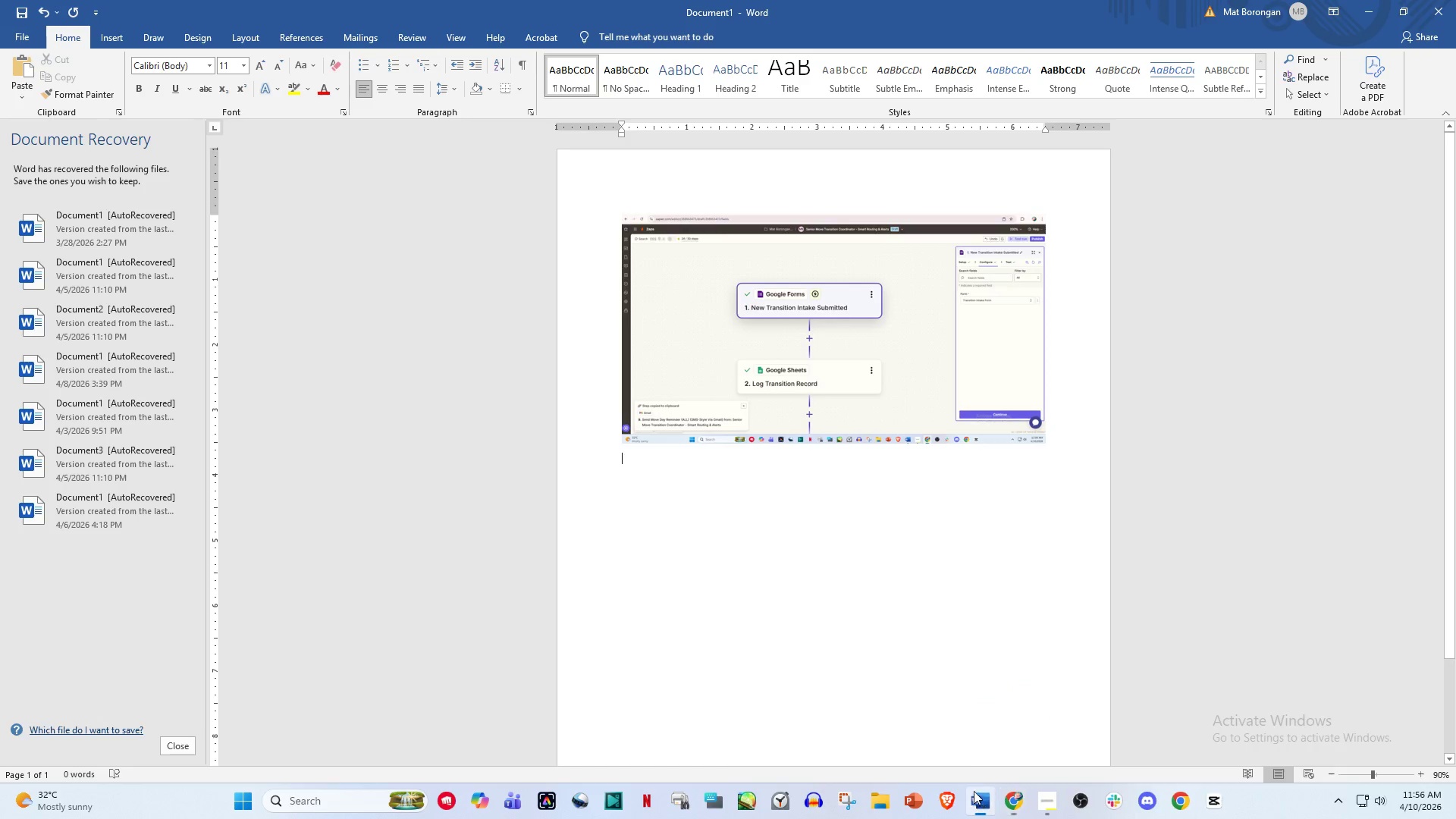 
key(Control+V)
 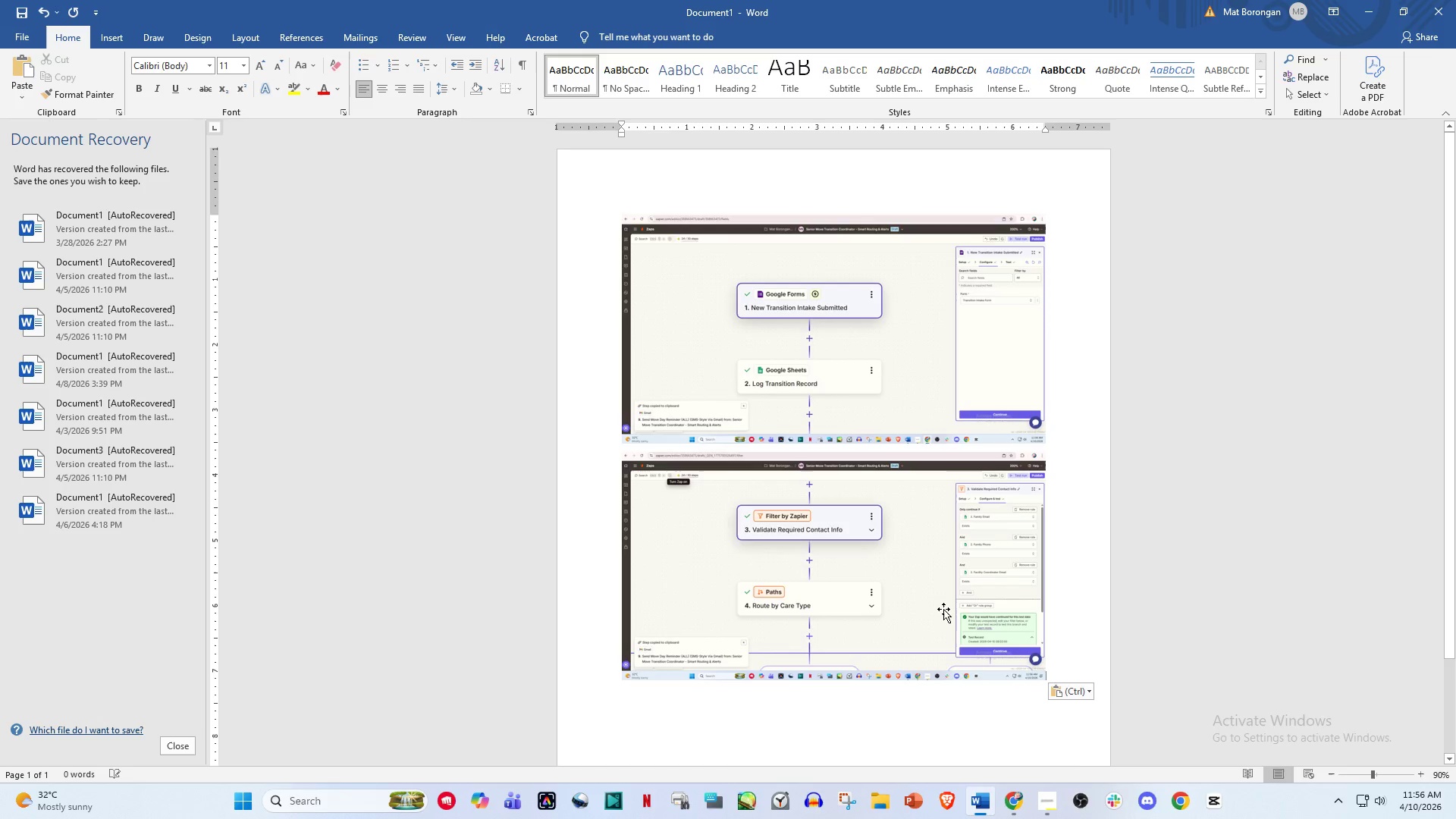 
key(Enter)
 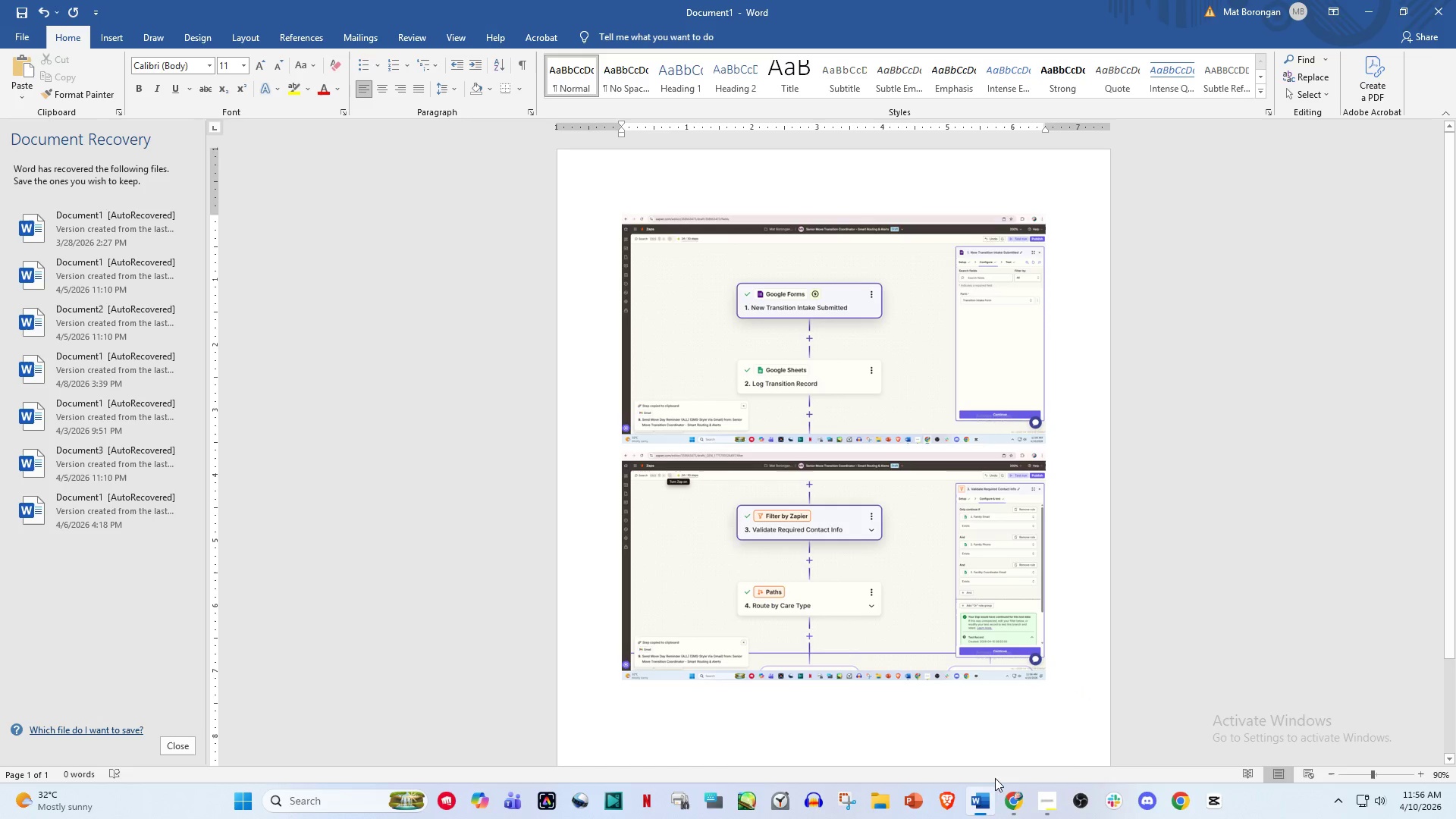 
left_click([1009, 810])
 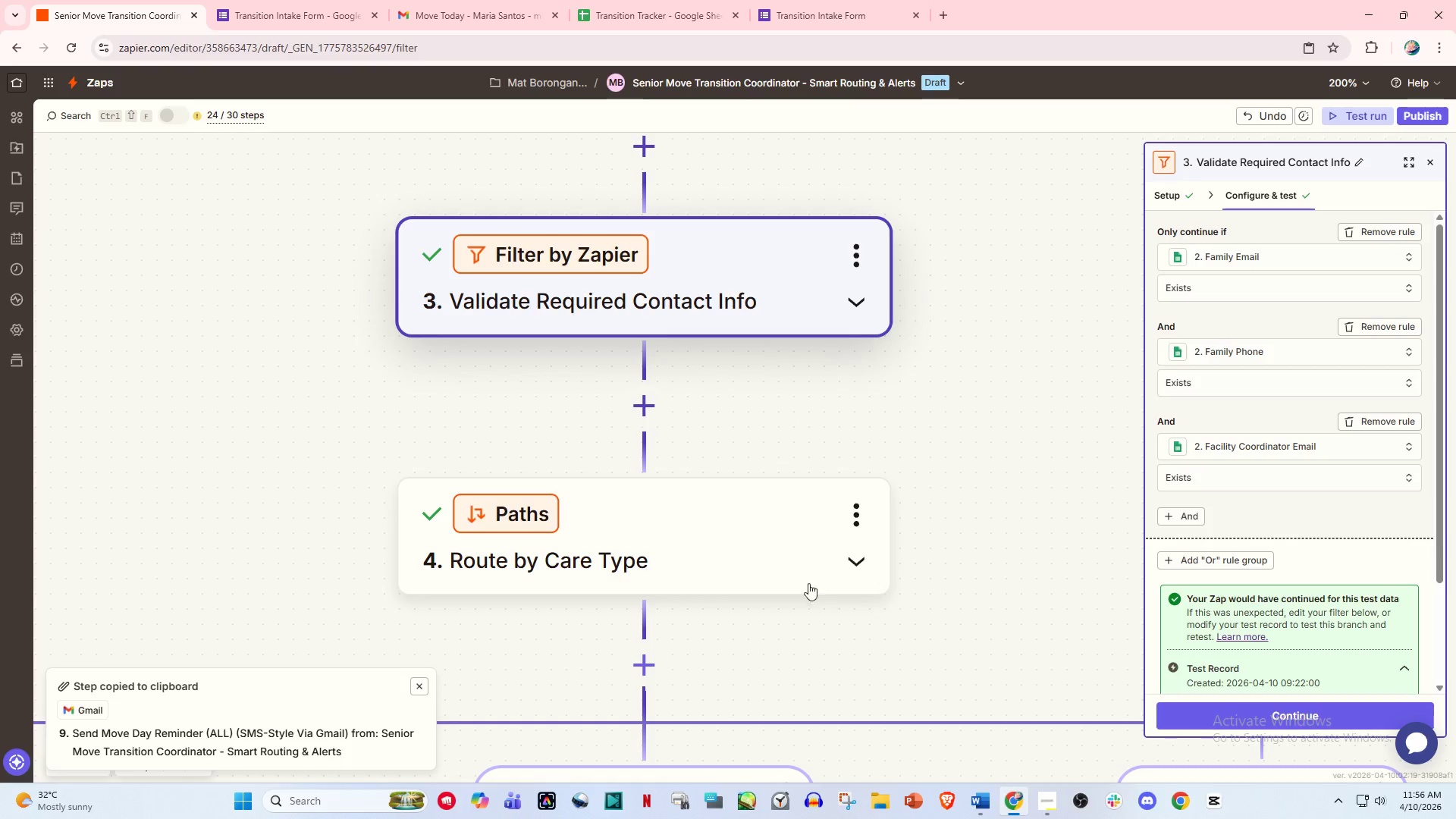 
scroll: coordinate [781, 570], scroll_direction: down, amount: 5.0
 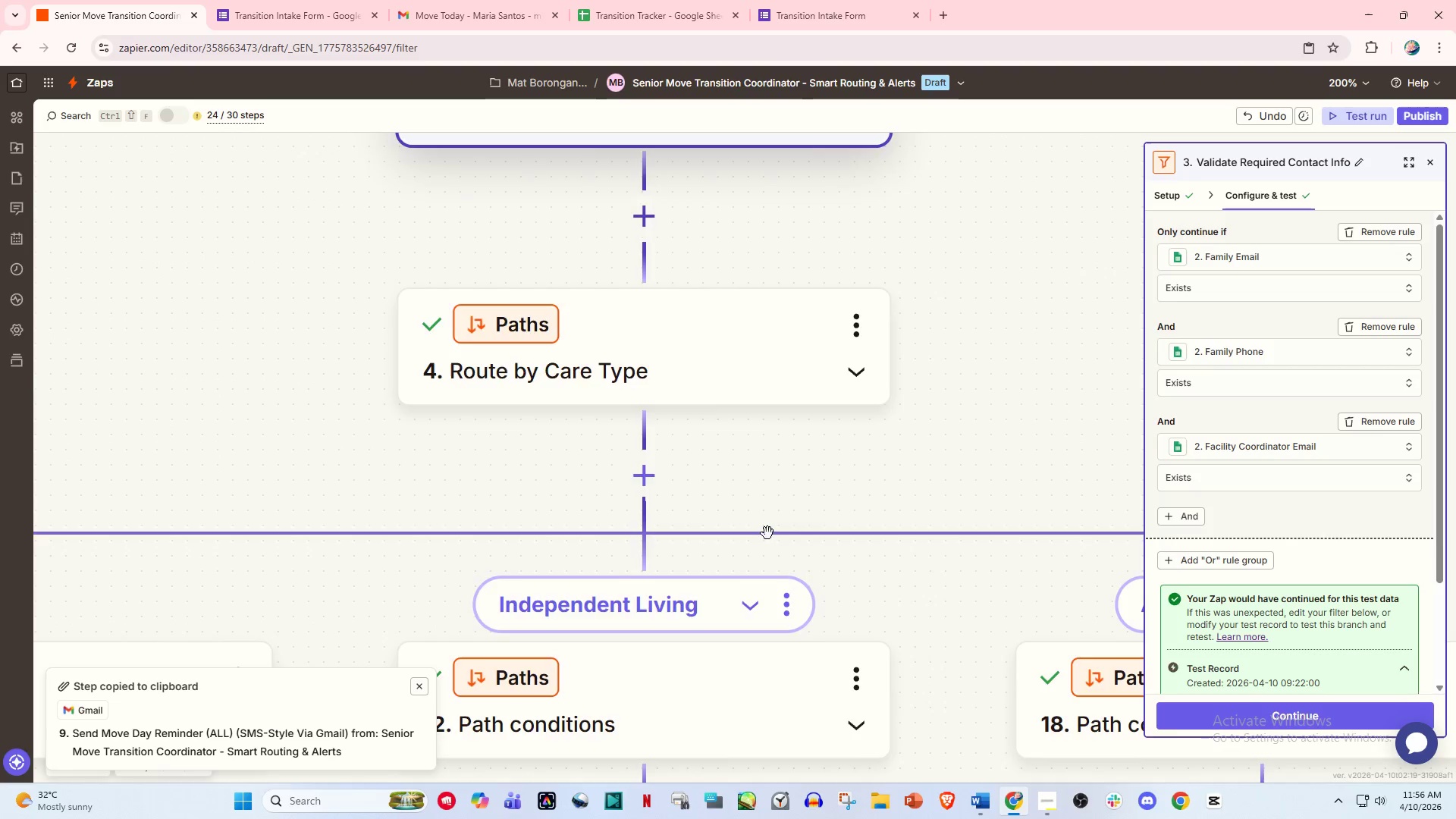 
hold_key(key=ControlLeft, duration=0.72)
 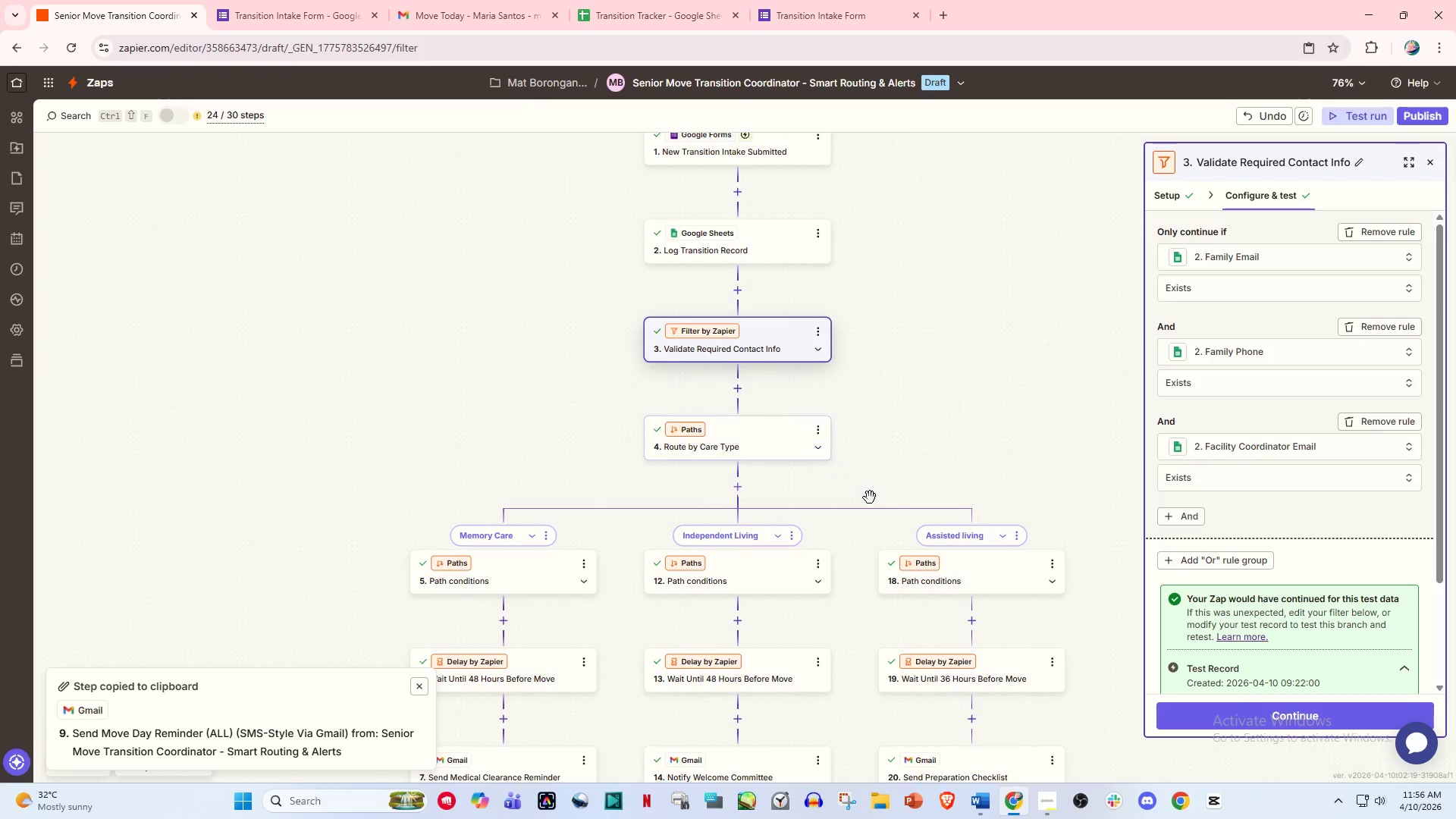 
left_click_drag(start_coordinate=[870, 497], to_coordinate=[846, 286])
 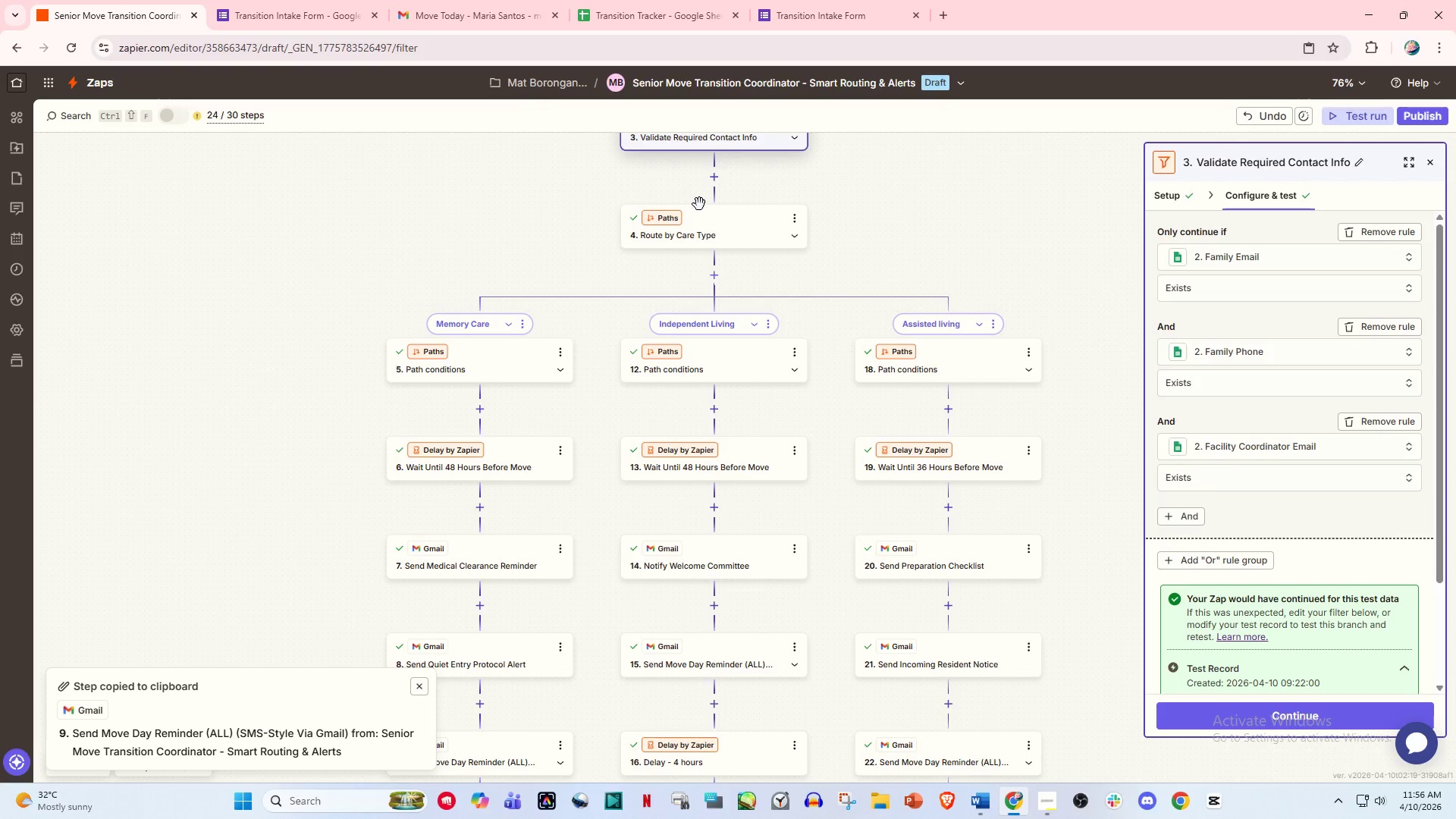 
scroll: coordinate [795, 474], scroll_direction: down, amount: 7.0
 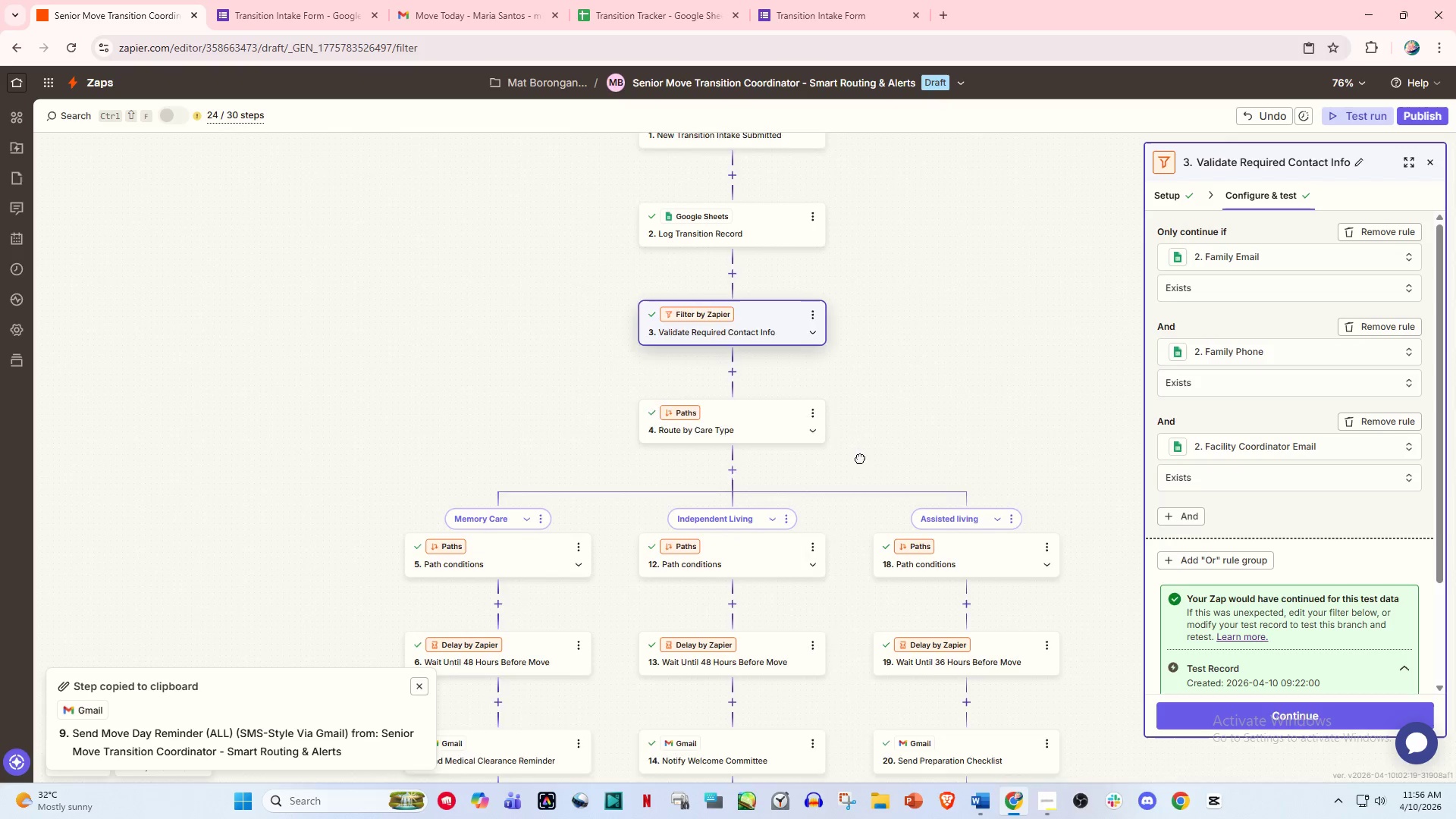 
left_click([699, 212])
 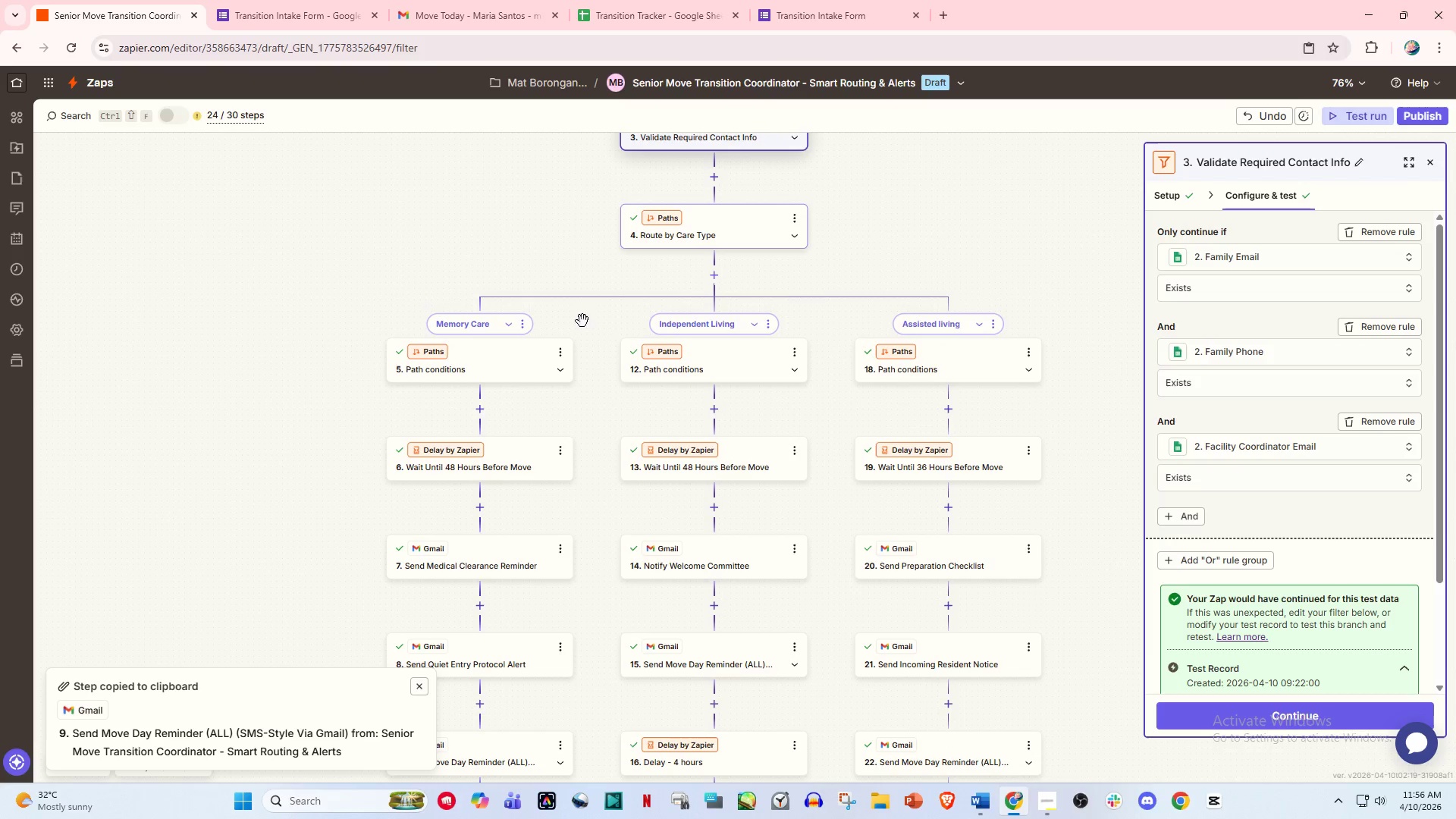 
left_click([503, 369])
 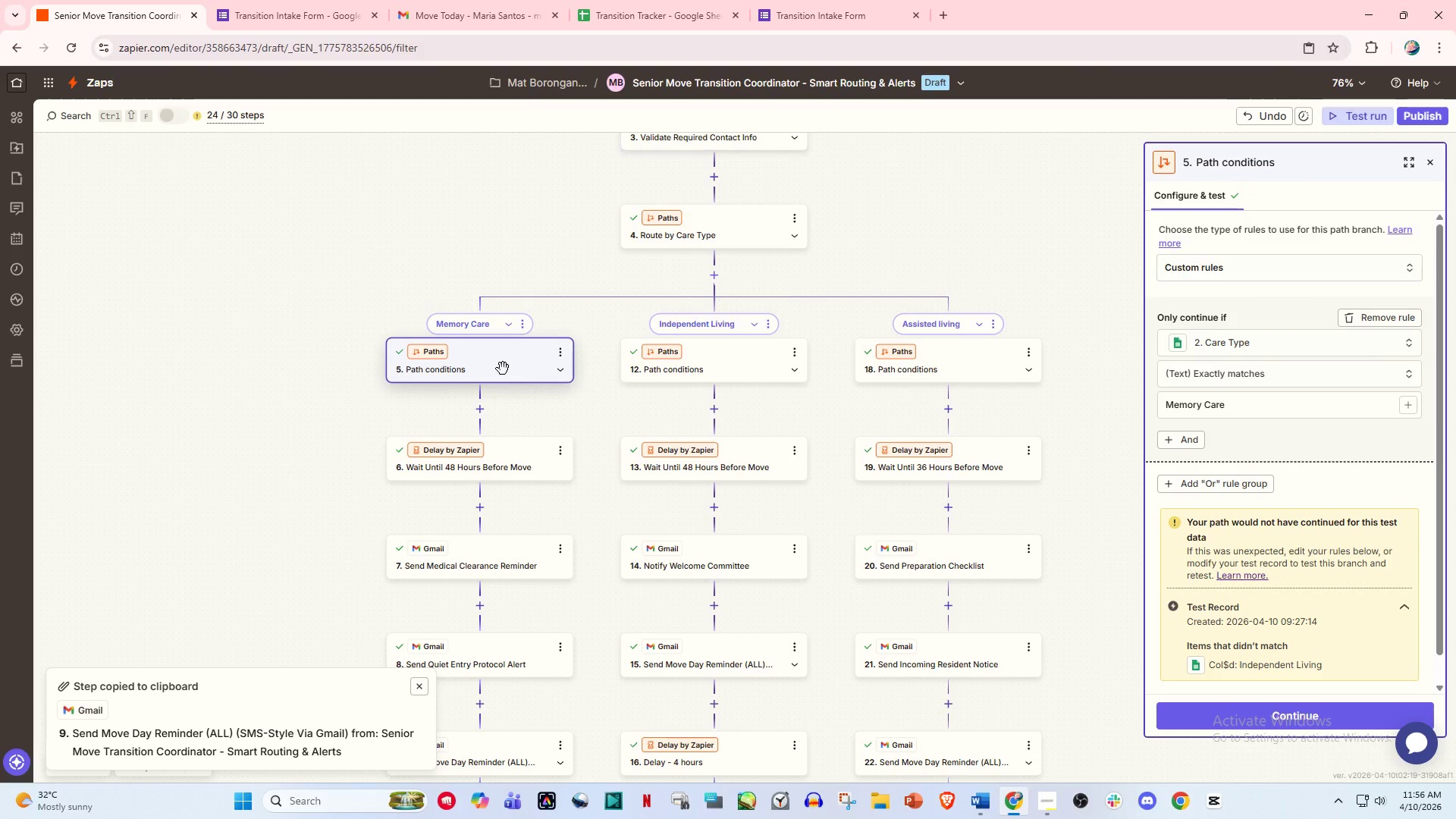 
left_click([670, 363])
 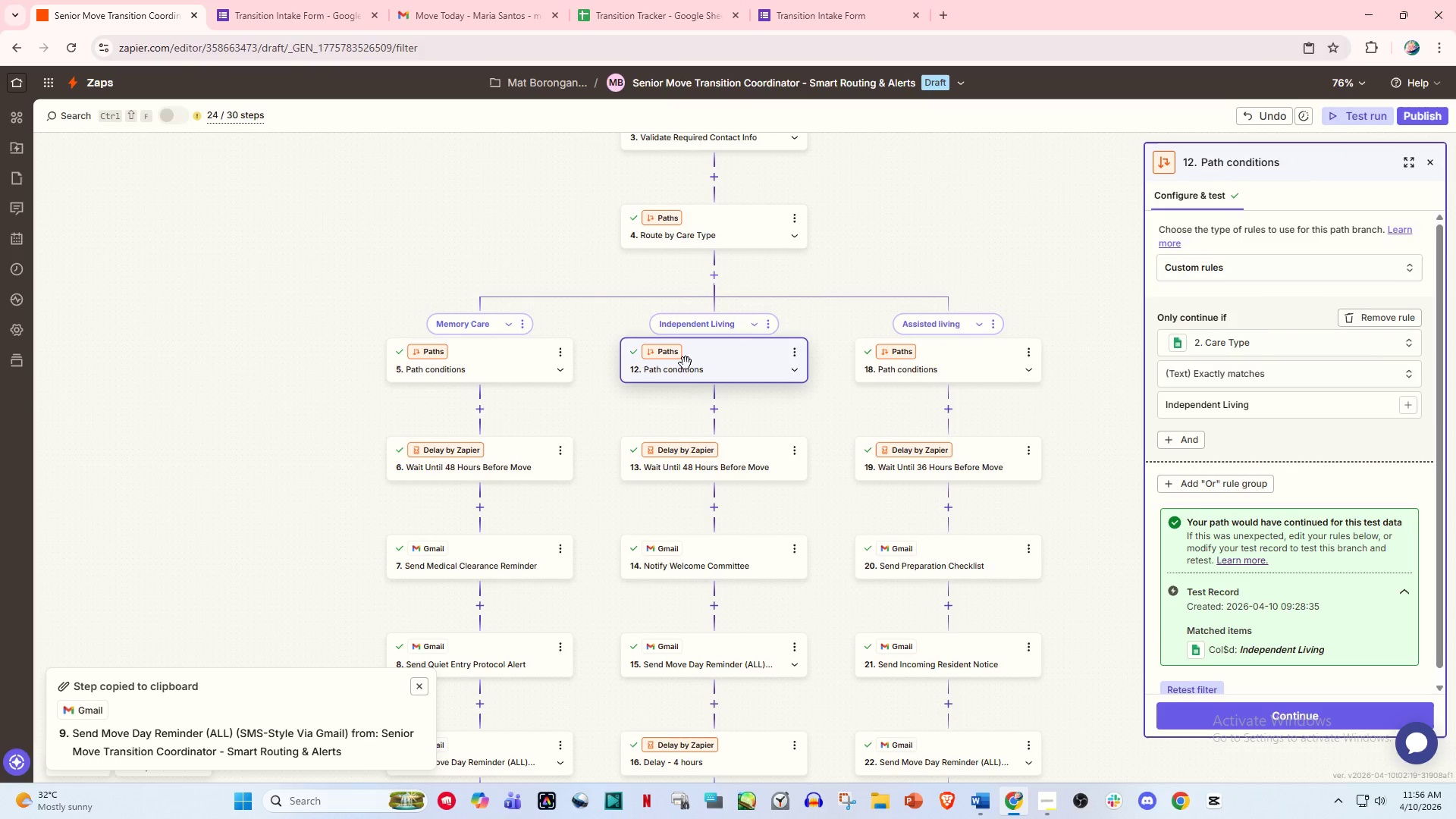 
key(PrintScreen)
 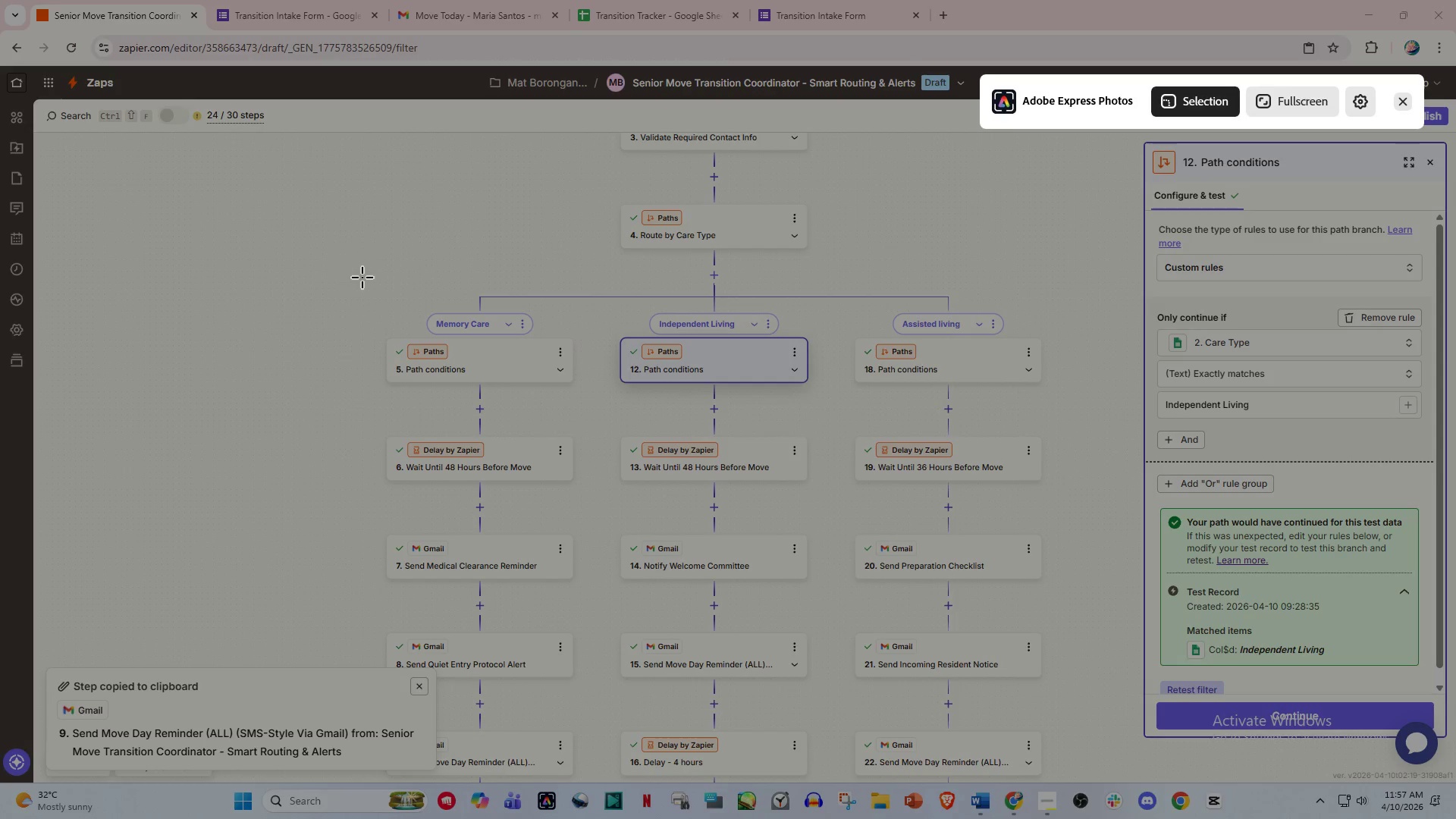 
key(Escape)
 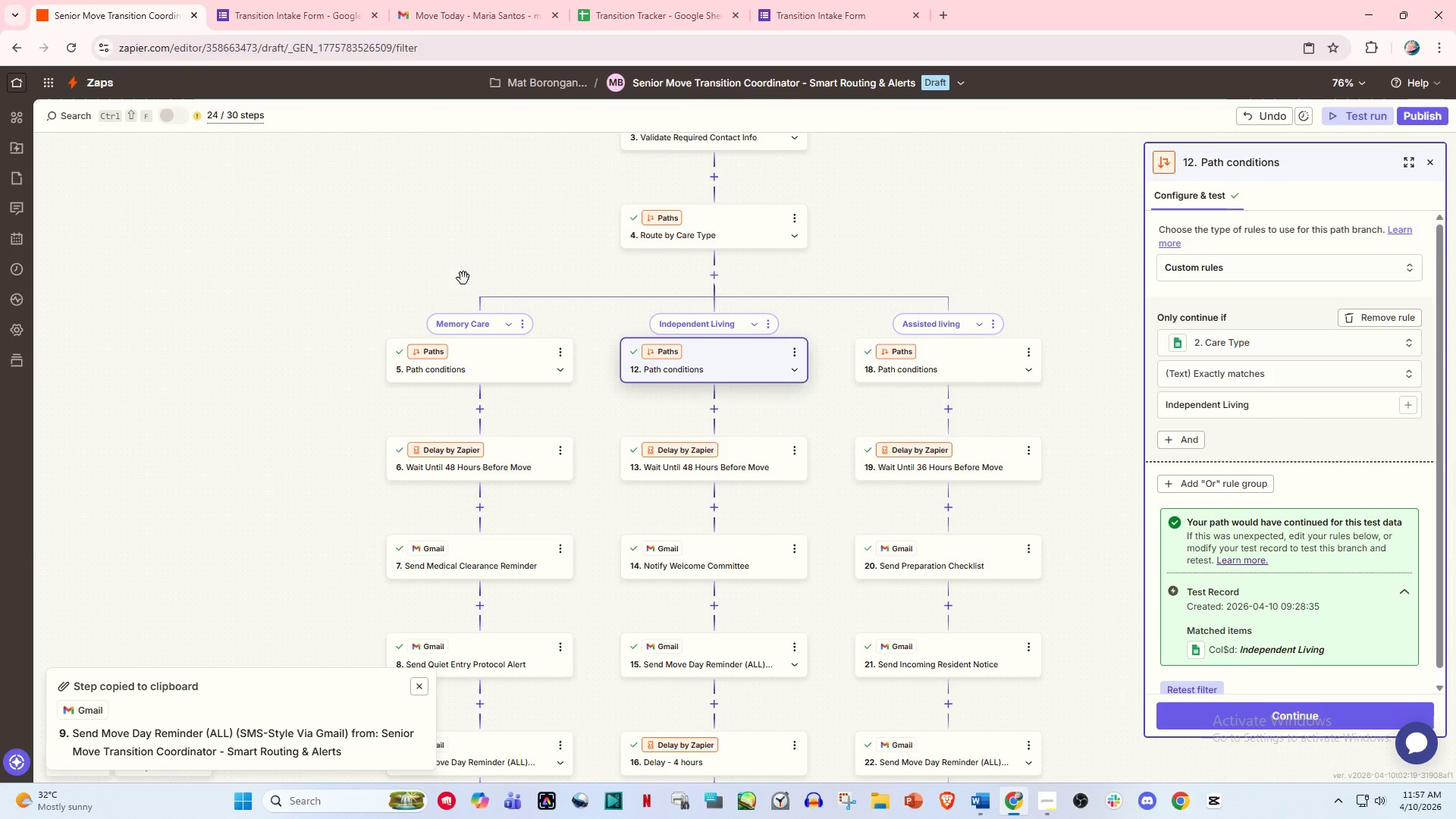 
scroll: coordinate [463, 278], scroll_direction: down, amount: 6.0
 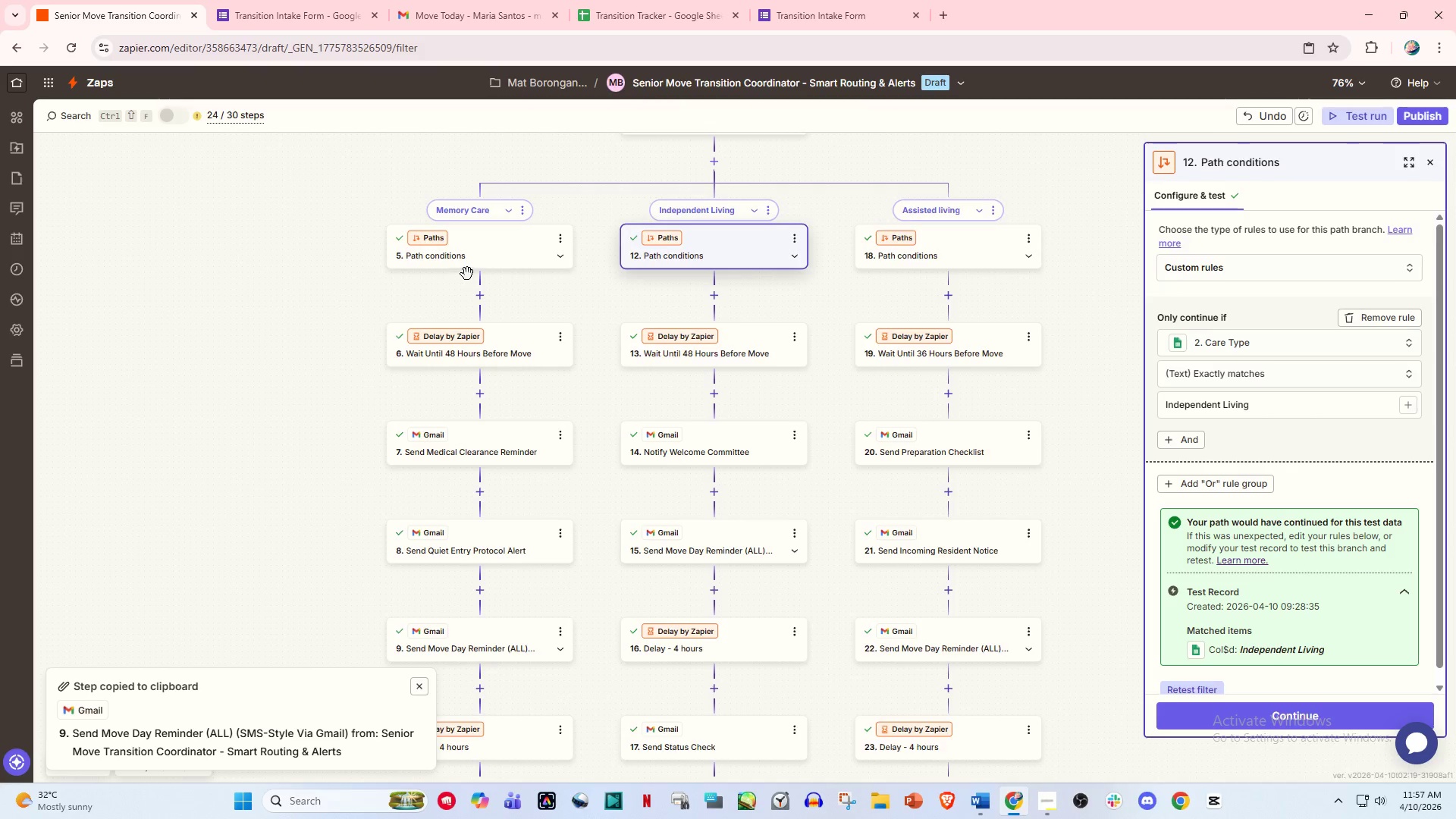 
hold_key(key=ControlLeft, duration=1.5)
 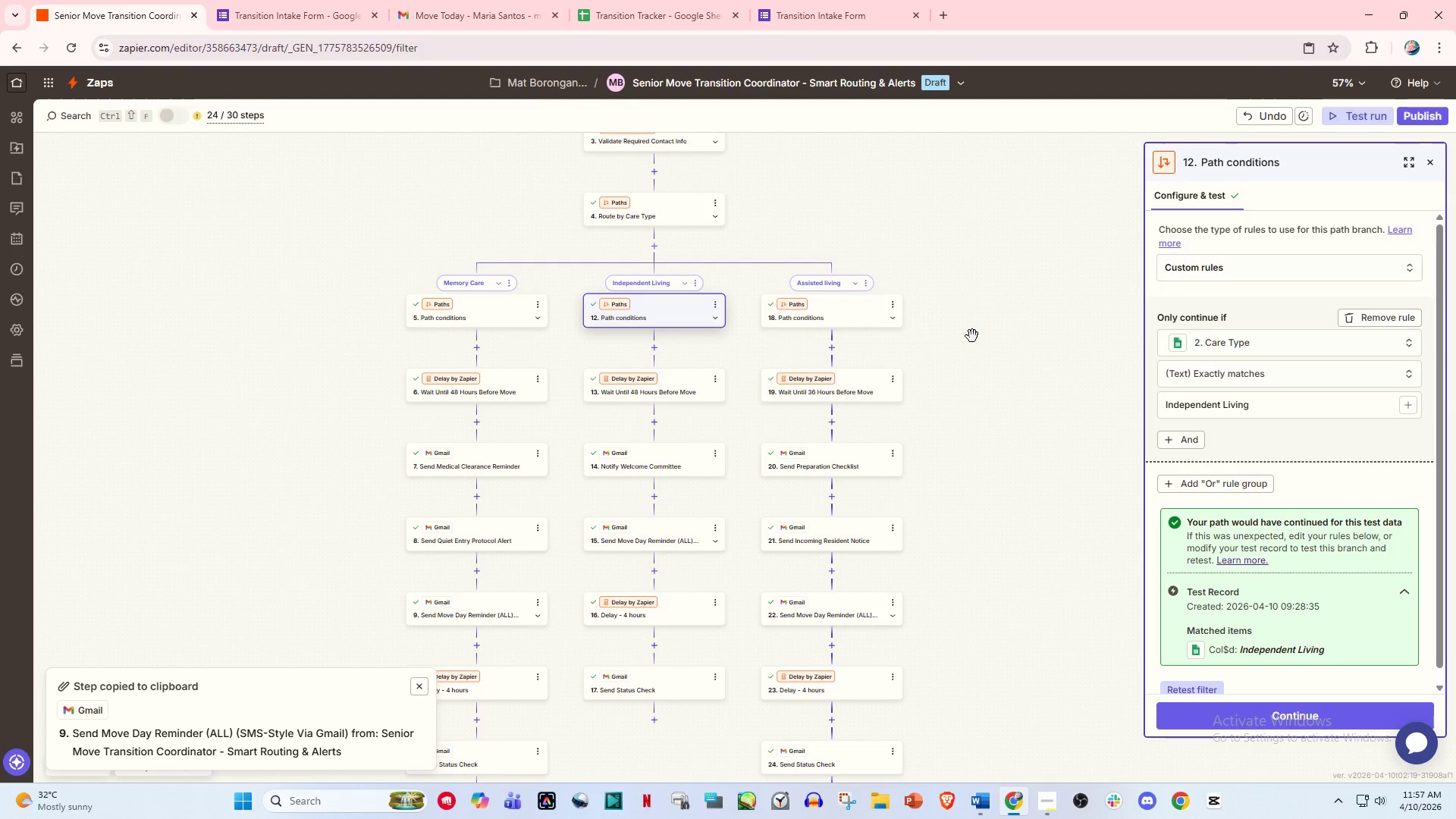 
scroll: coordinate [467, 274], scroll_direction: up, amount: 2.0
 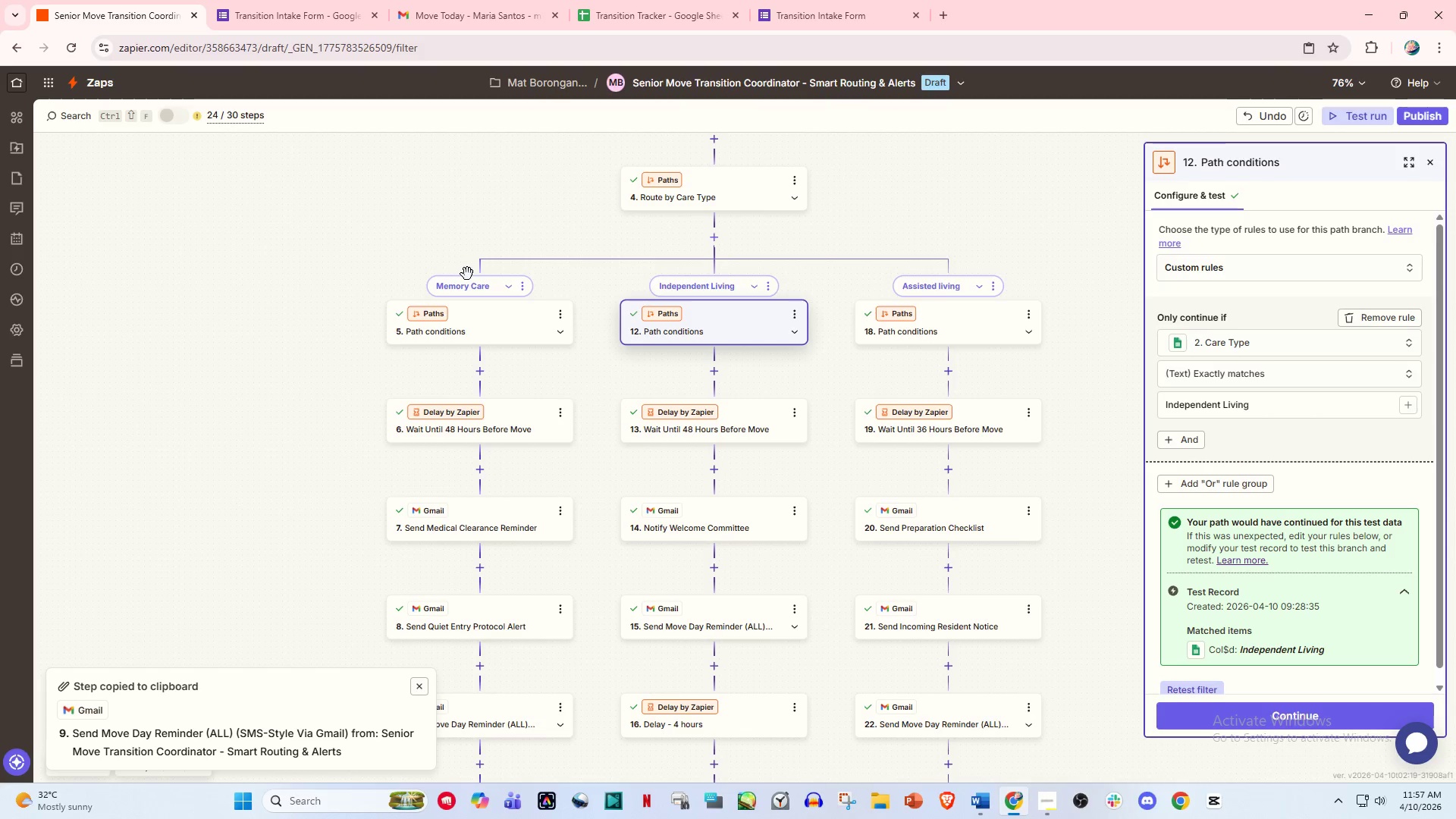 
key(Control+ControlLeft)
 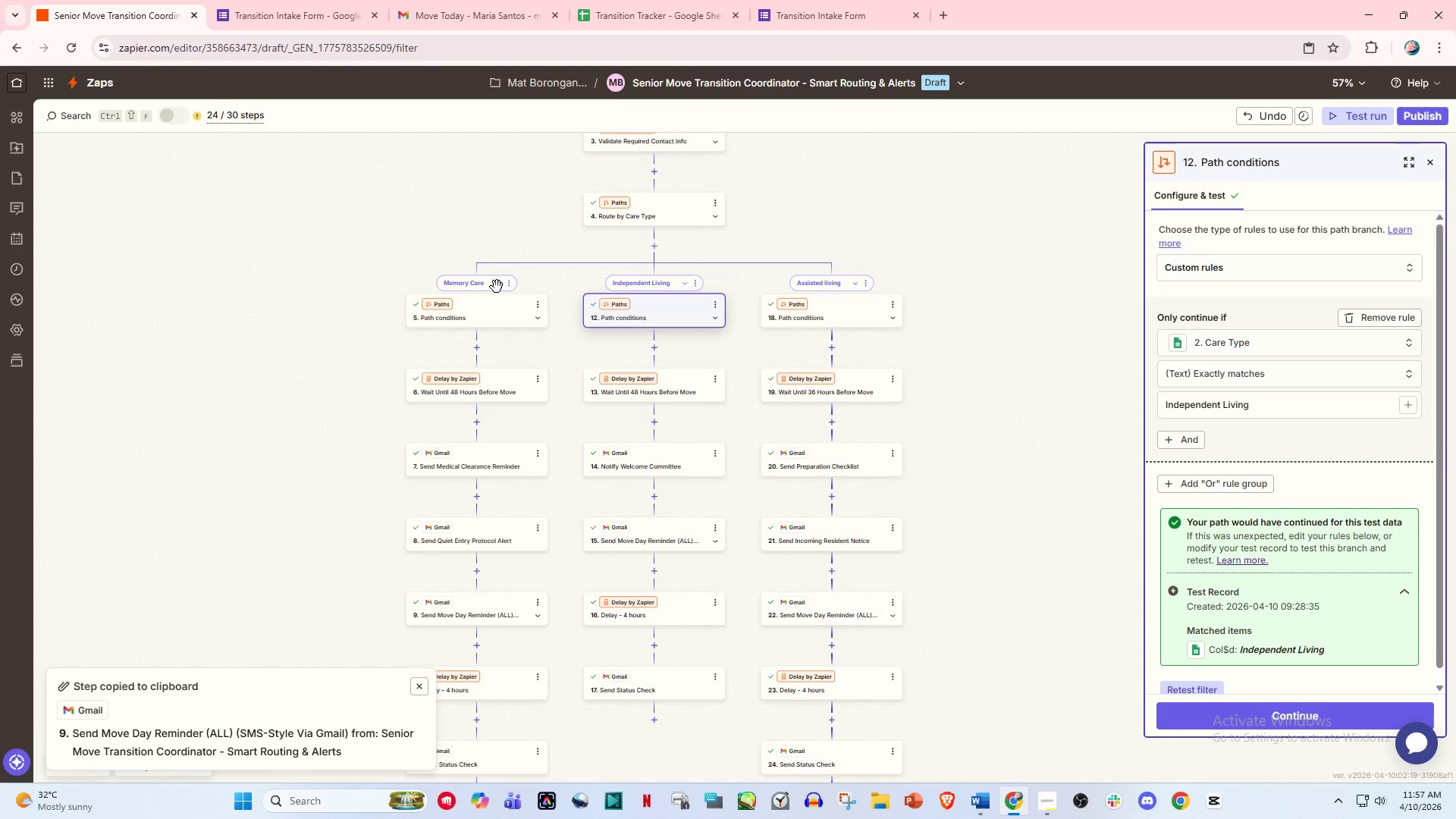 
key(Control+ControlLeft)
 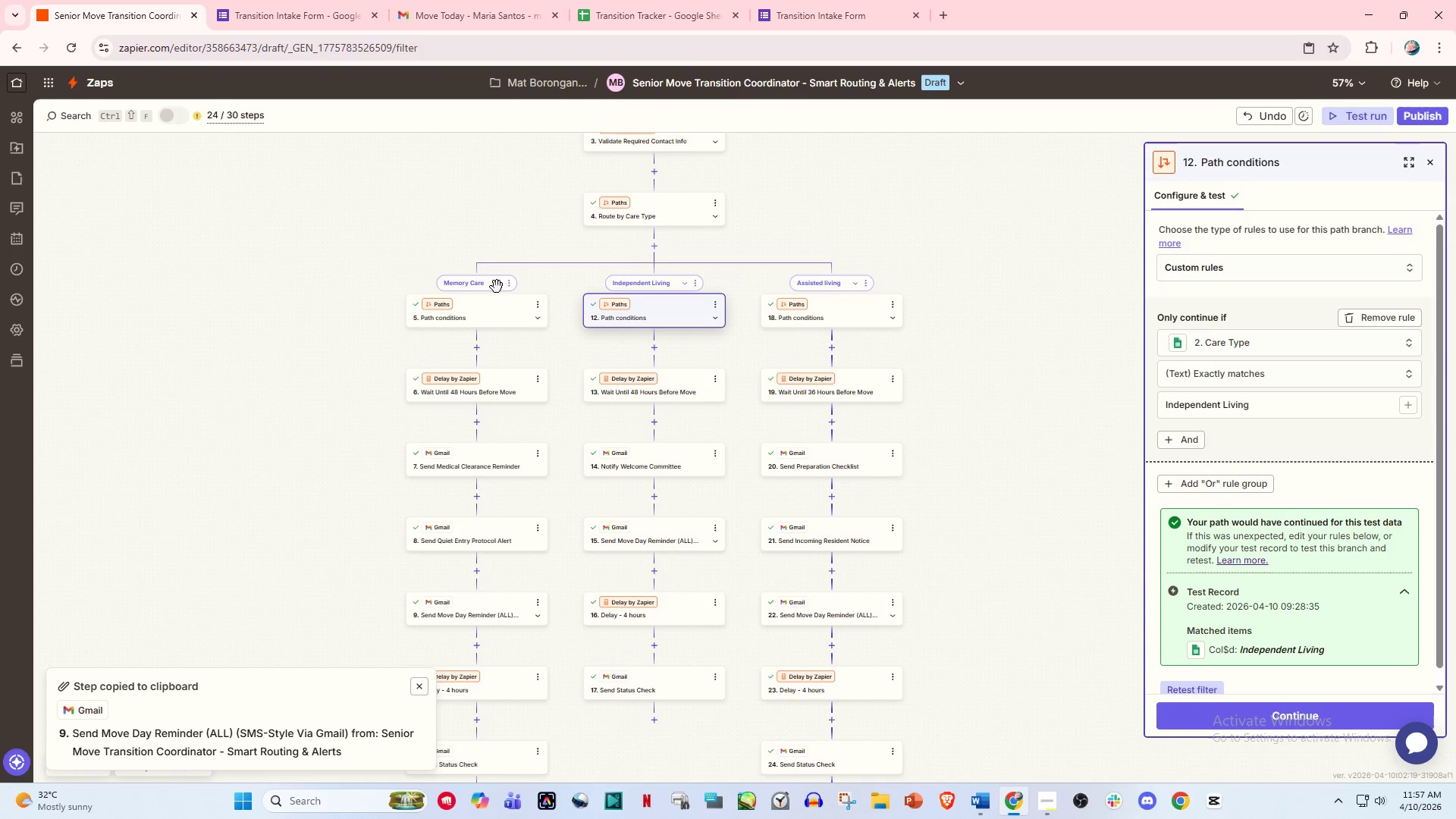 
key(Control+ControlLeft)
 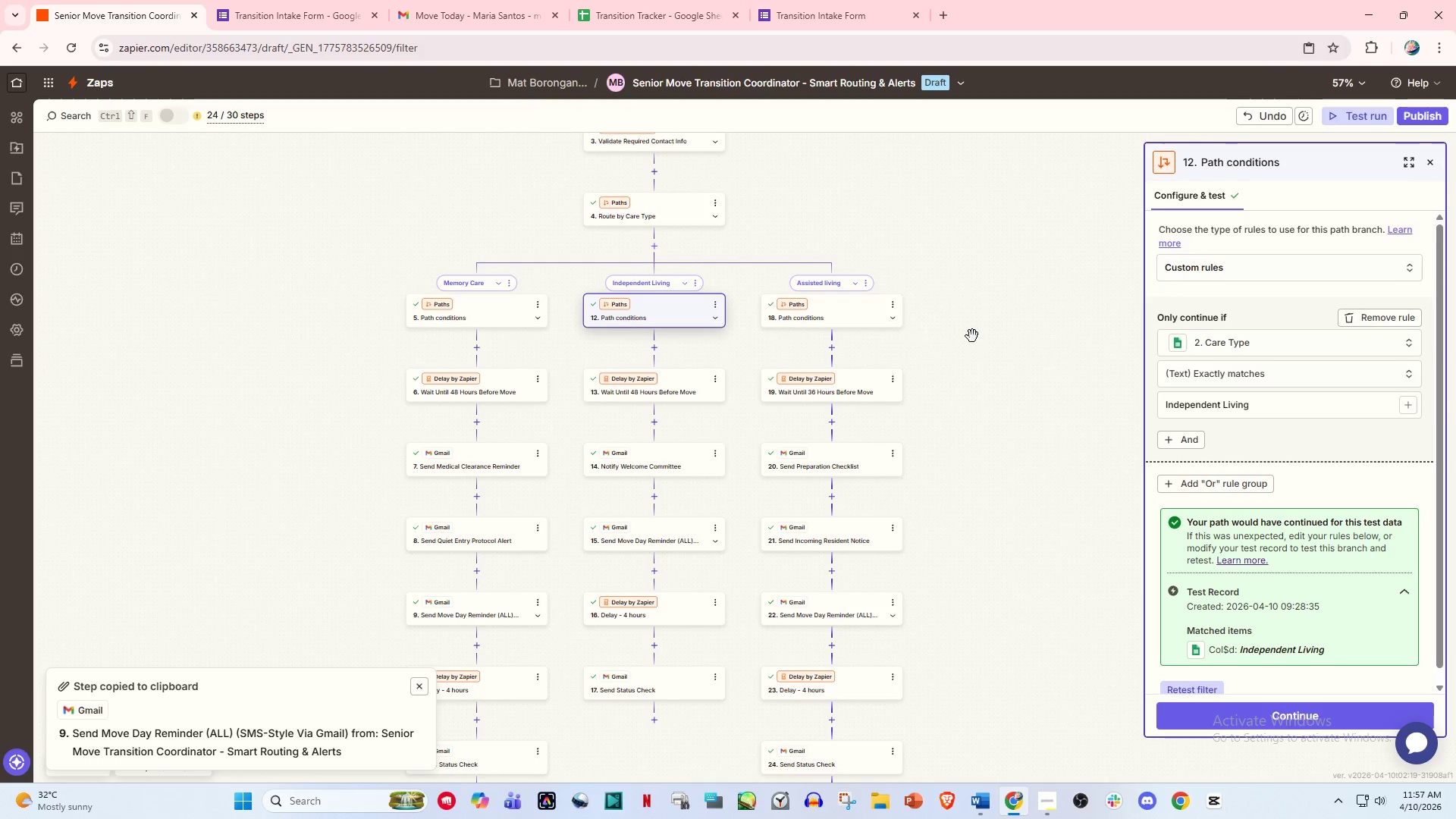 
scroll: coordinate [467, 274], scroll_direction: down, amount: 2.0
 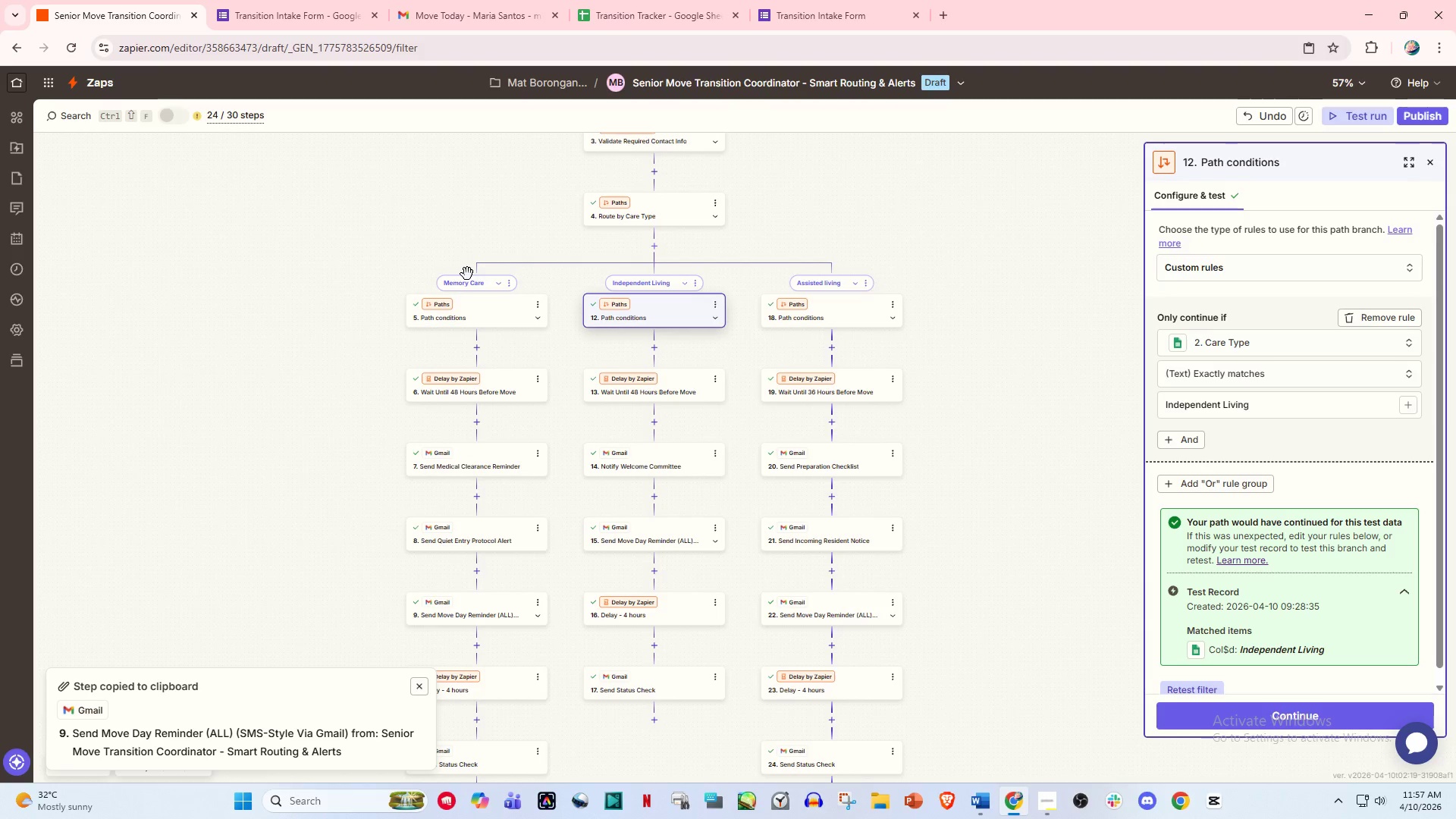 
left_click_drag(start_coordinate=[972, 336], to_coordinate=[972, 309])
 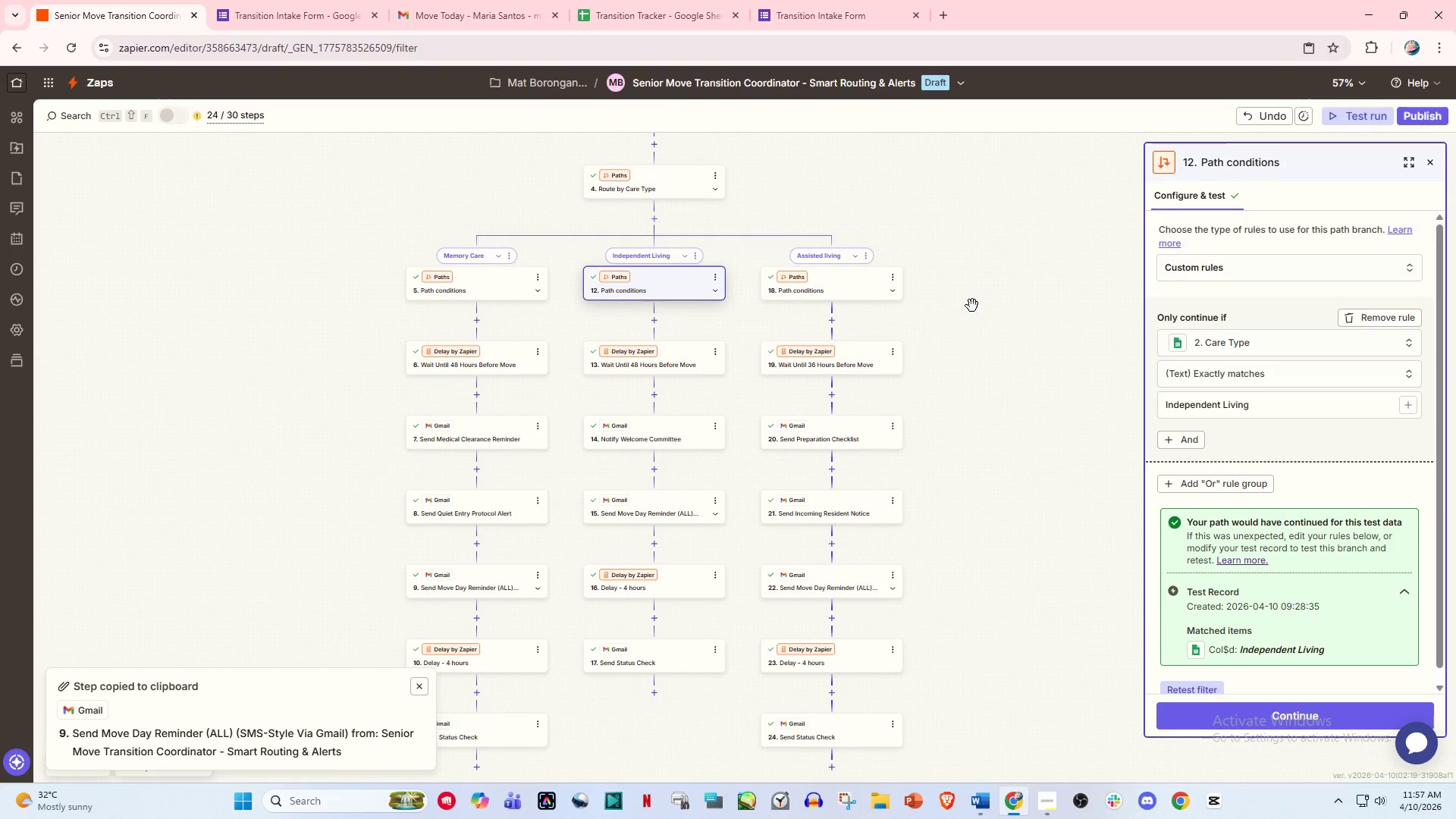 
hold_key(key=ControlLeft, duration=0.44)
 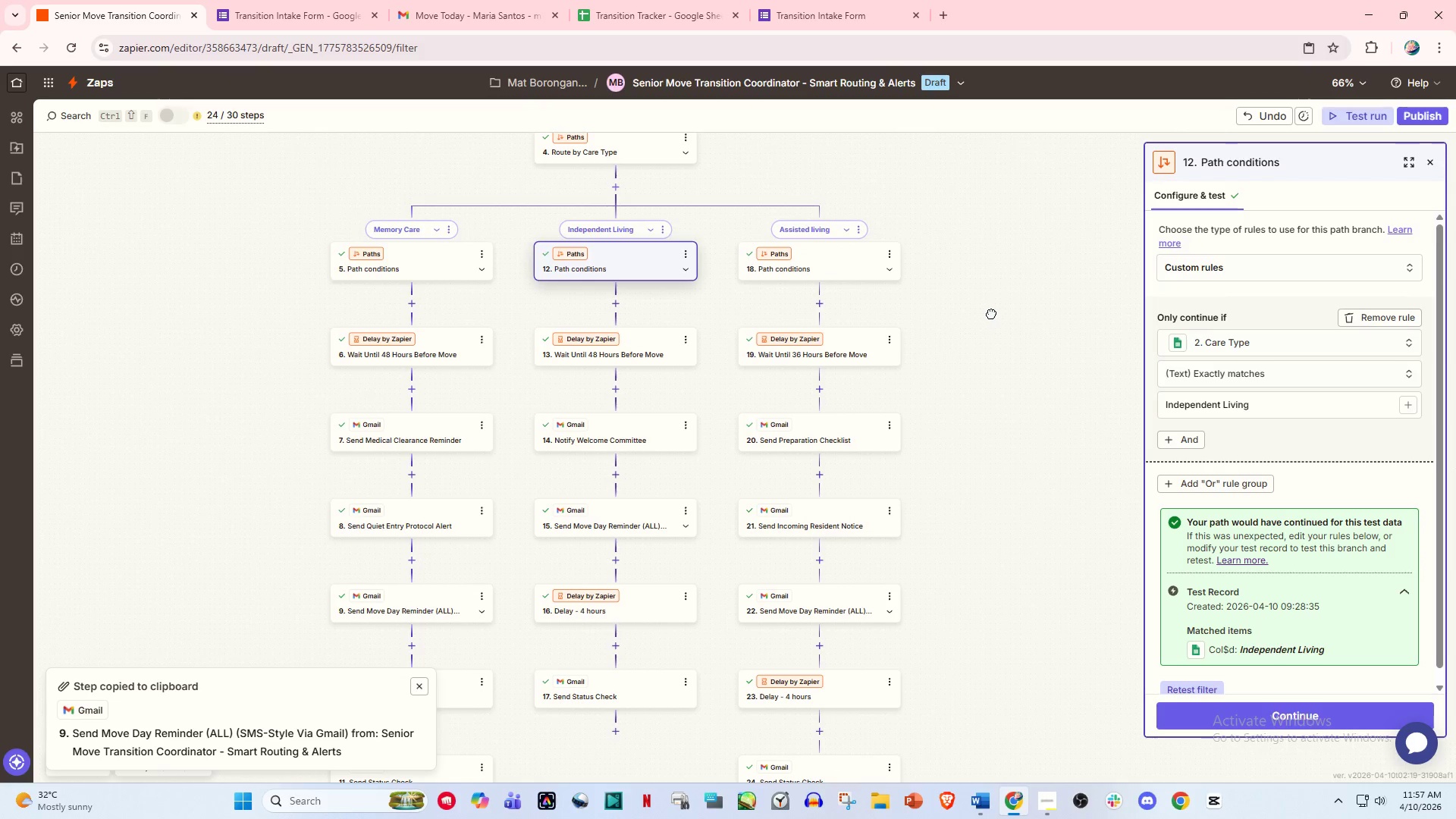 
left_click_drag(start_coordinate=[981, 332], to_coordinate=[991, 313])
 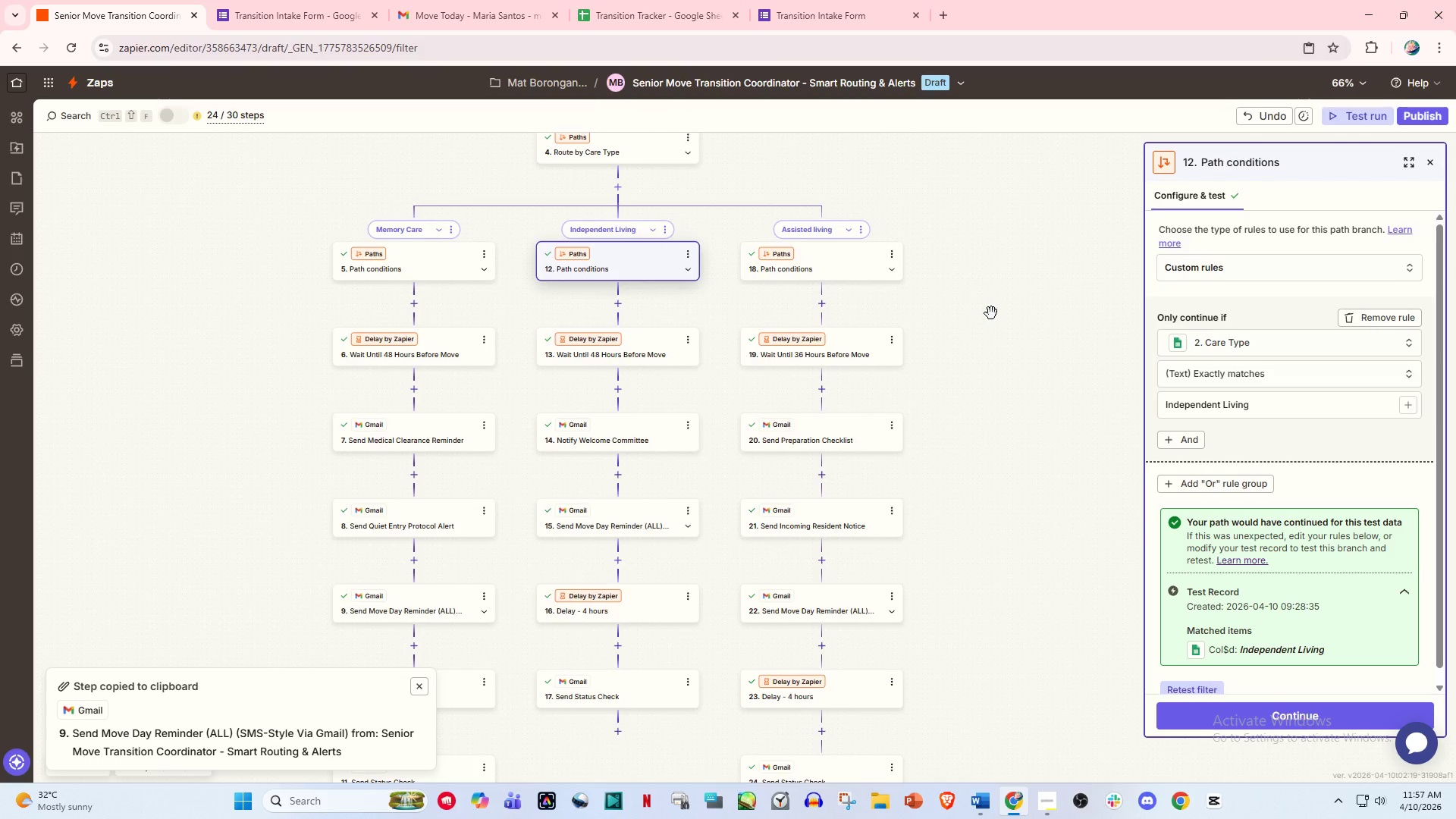 
scroll: coordinate [965, 305], scroll_direction: up, amount: 1.0
 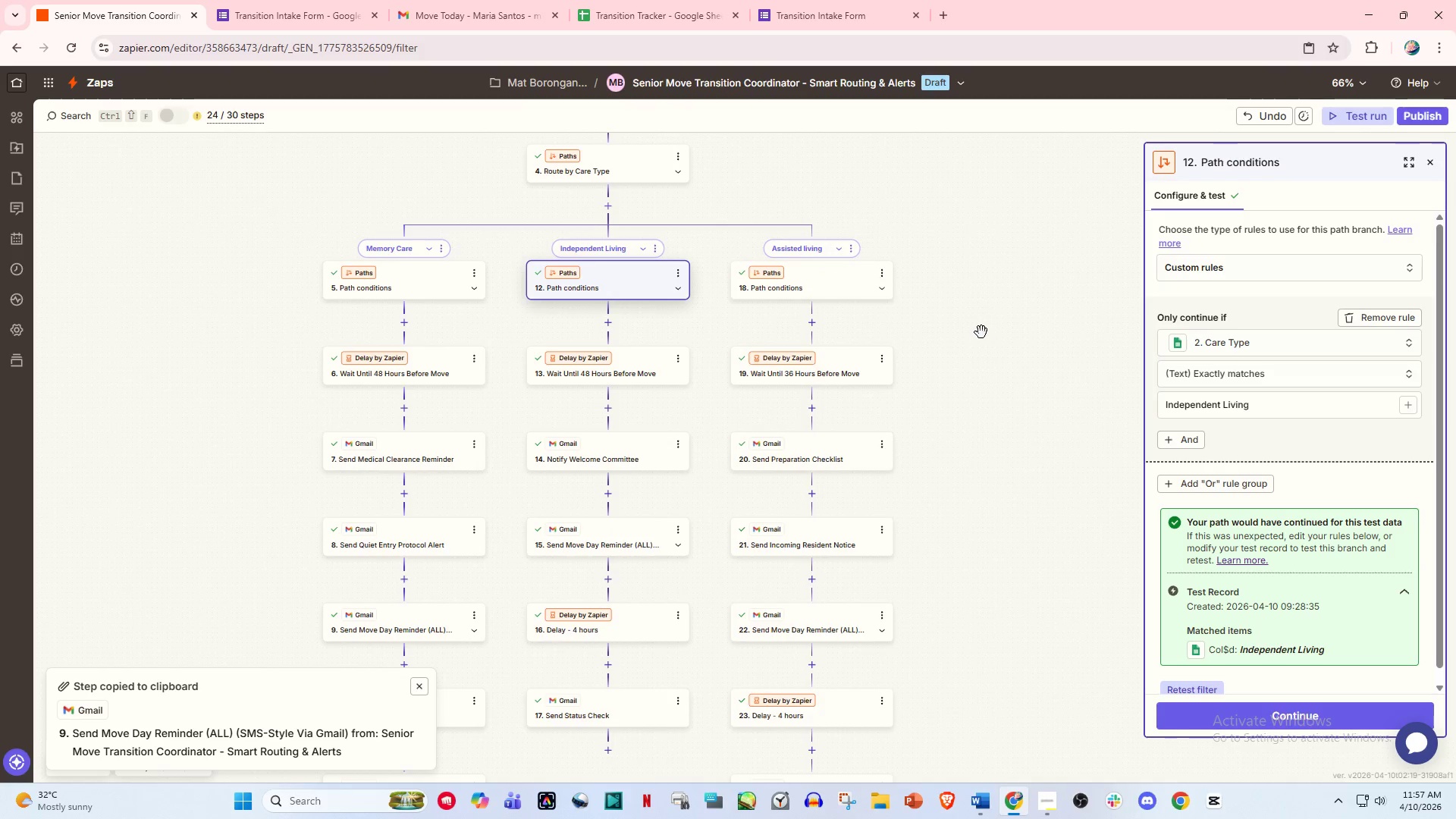 
hold_key(key=ControlLeft, duration=1.33)
scroll: coordinate [991, 313], scroll_direction: none, amount: 0.0
 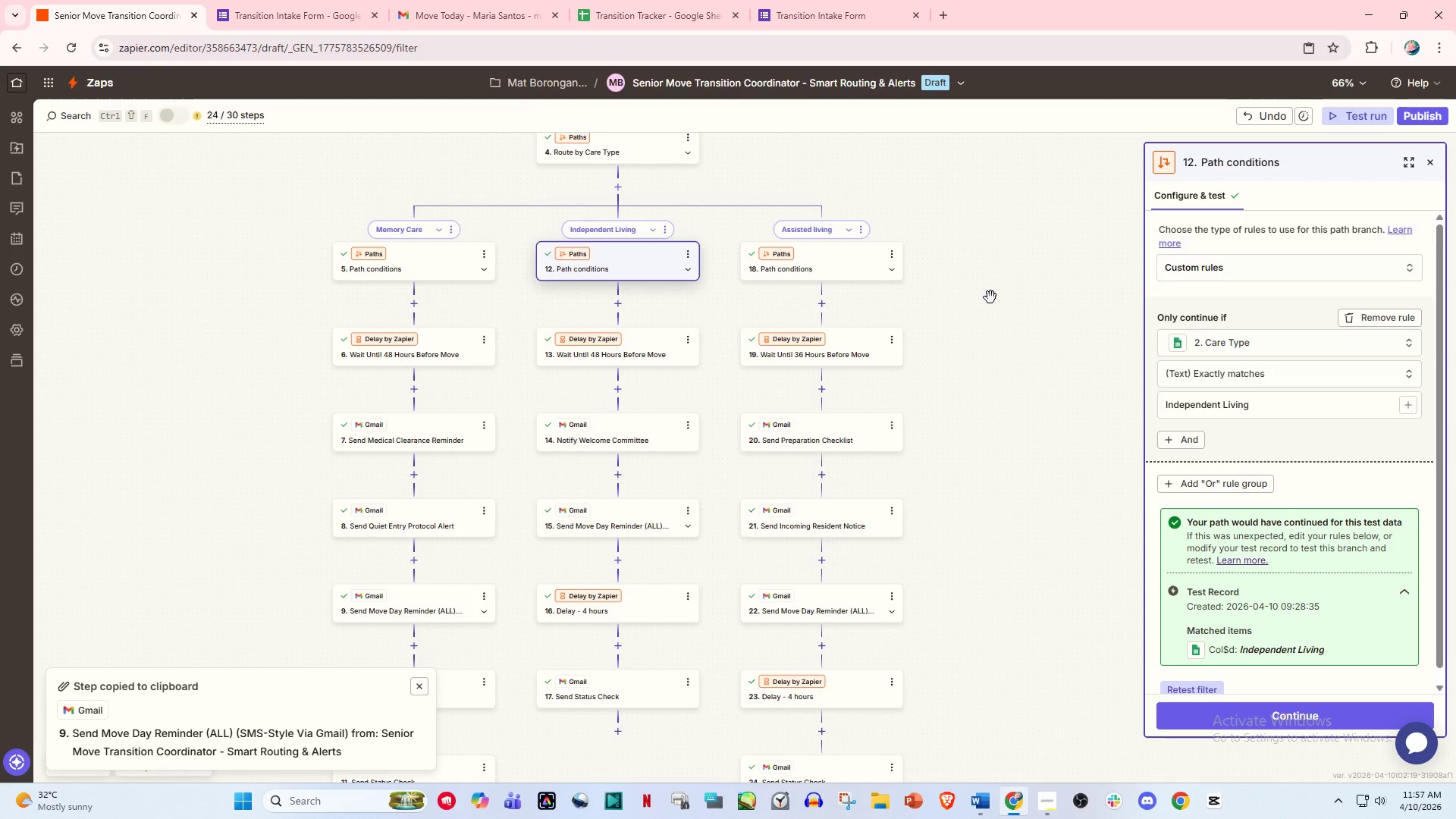 
left_click_drag(start_coordinate=[1009, 382], to_coordinate=[1032, 548])
 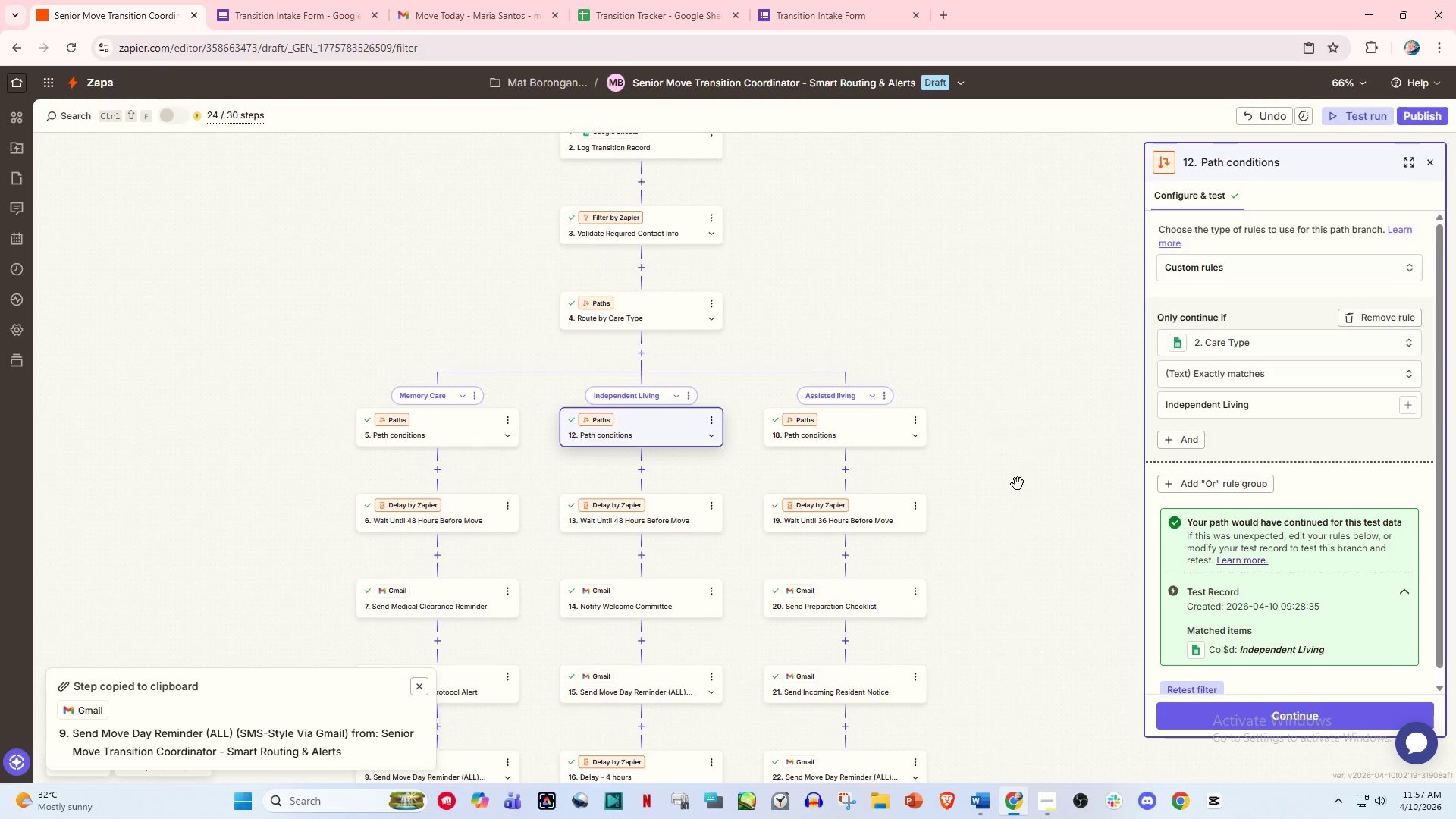 
hold_key(key=ControlLeft, duration=0.62)
left_click_drag(start_coordinate=[1013, 458], to_coordinate=[1152, 441])
 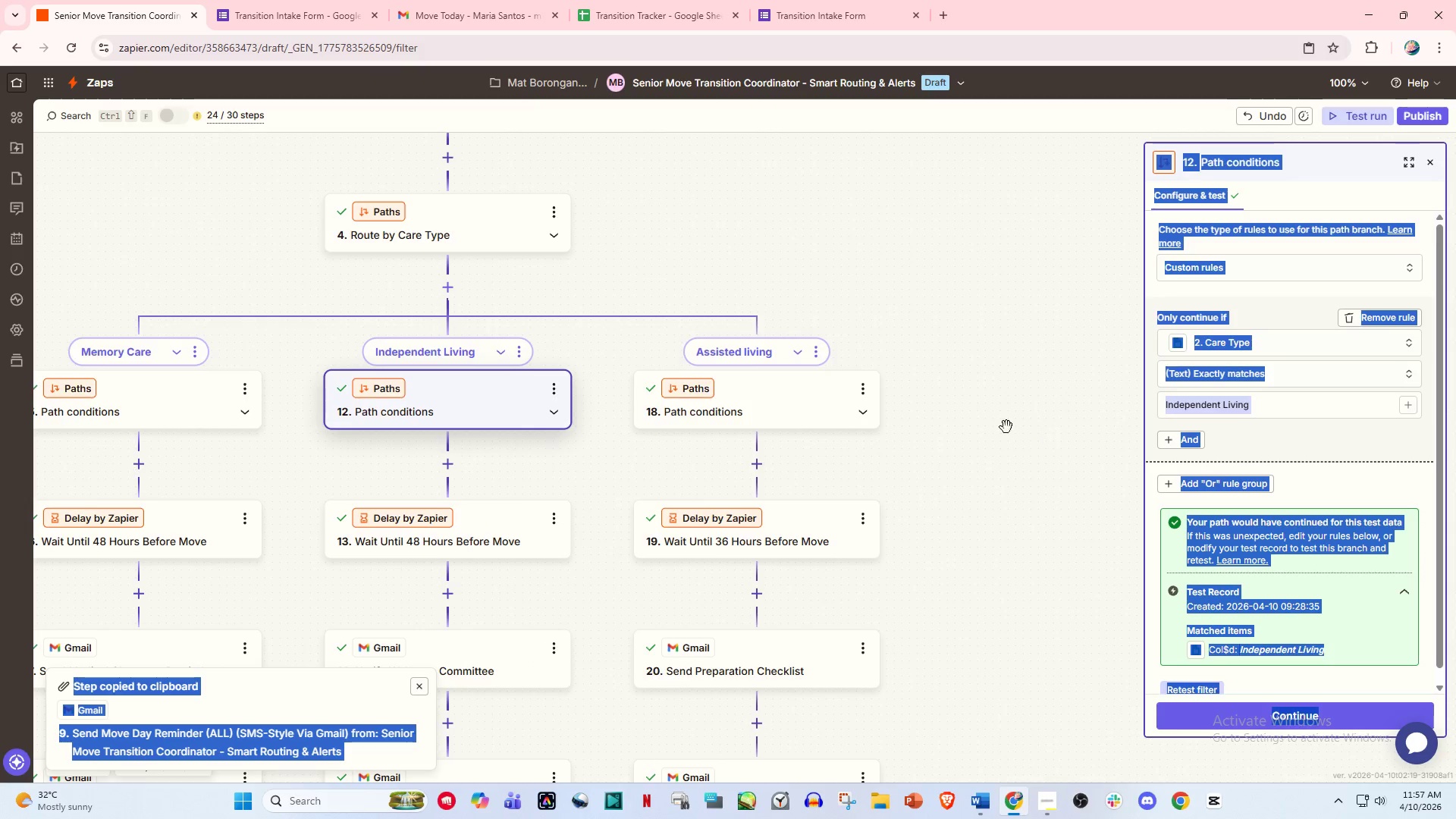 
scroll: coordinate [1017, 481], scroll_direction: up, amount: 3.0
 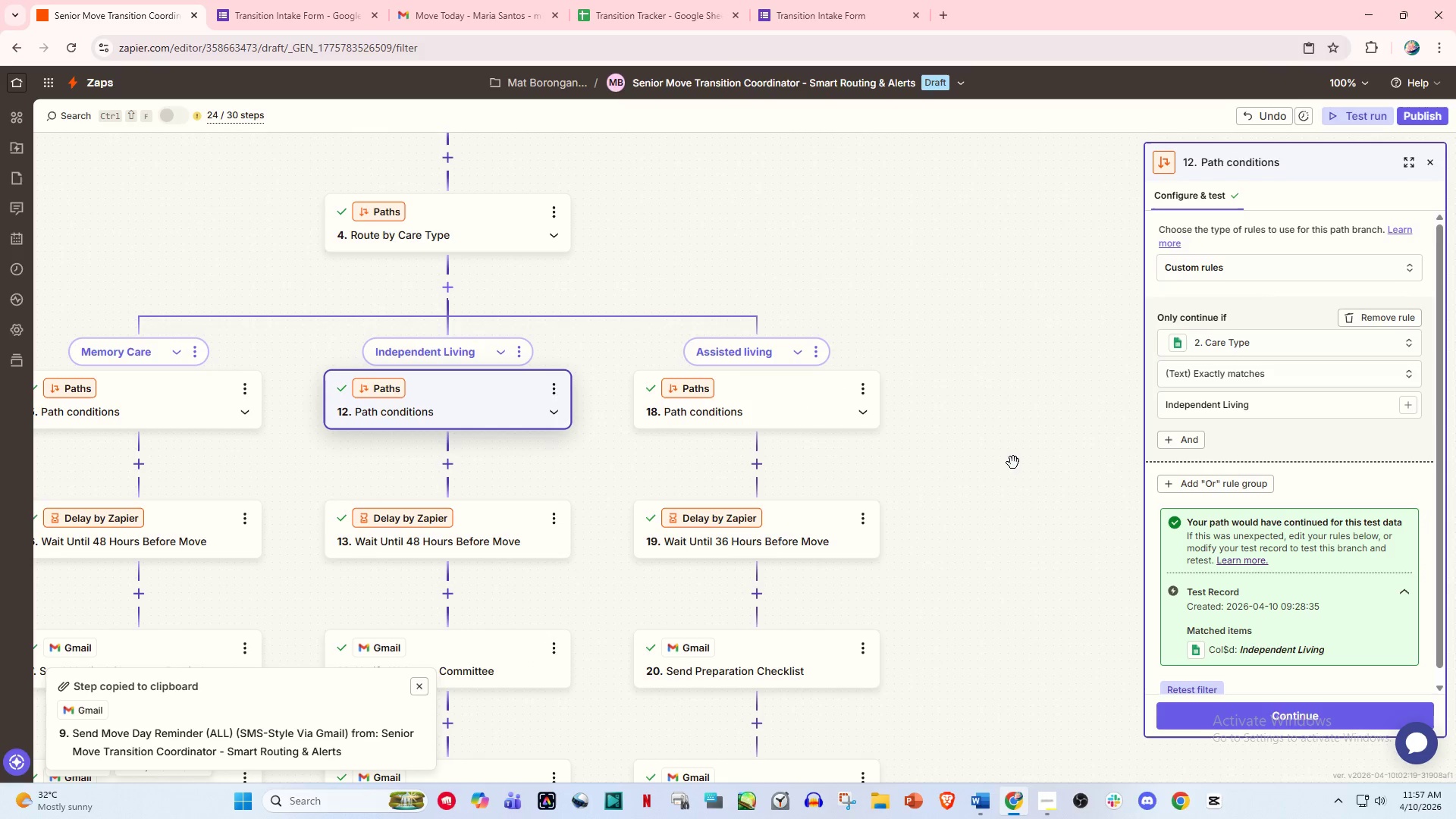 
left_click_drag(start_coordinate=[1004, 427], to_coordinate=[1141, 425])
 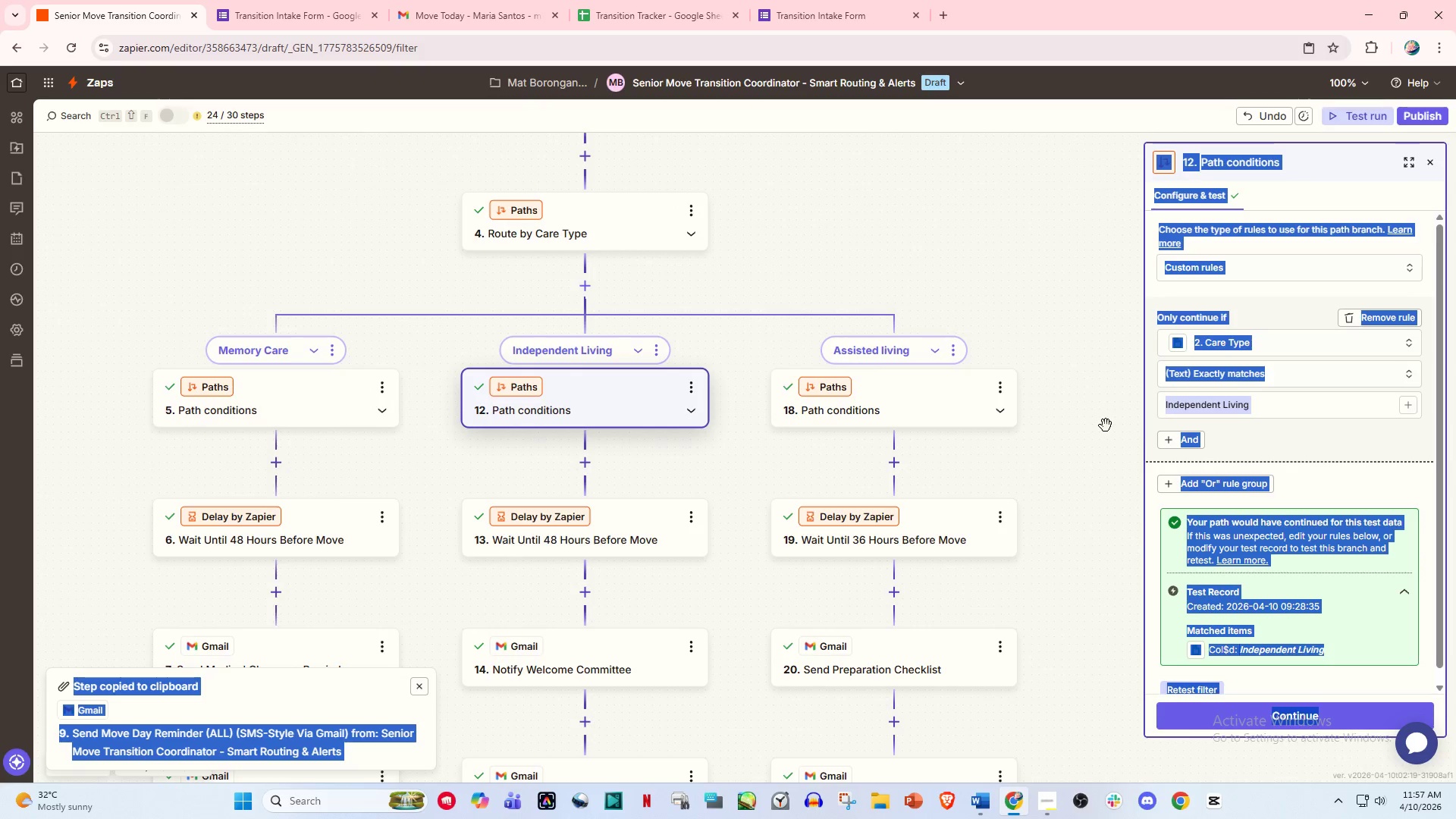 
hold_key(key=ControlLeft, duration=0.44)
 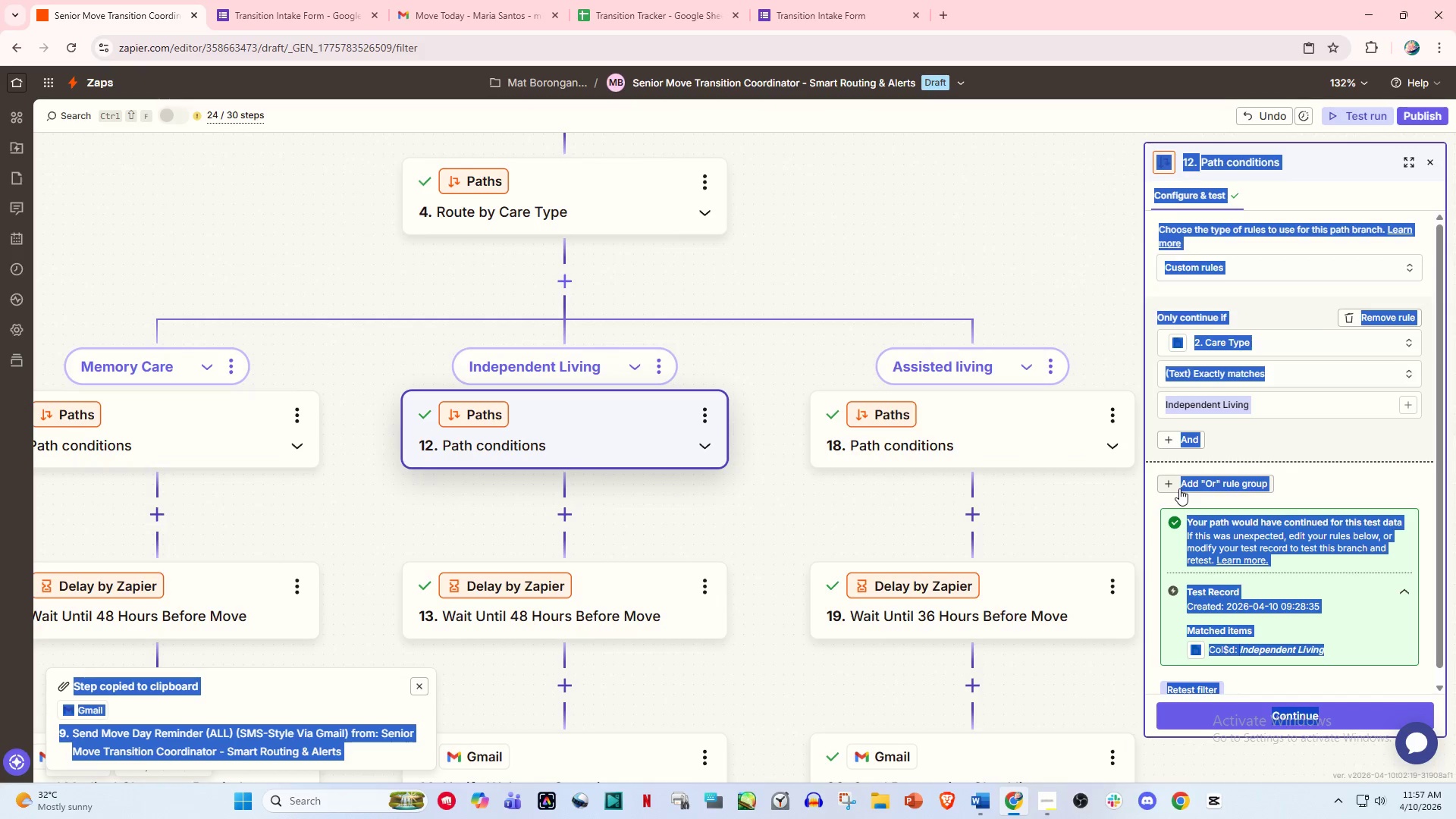 
left_click_drag(start_coordinate=[1034, 448], to_coordinate=[1179, 488])
 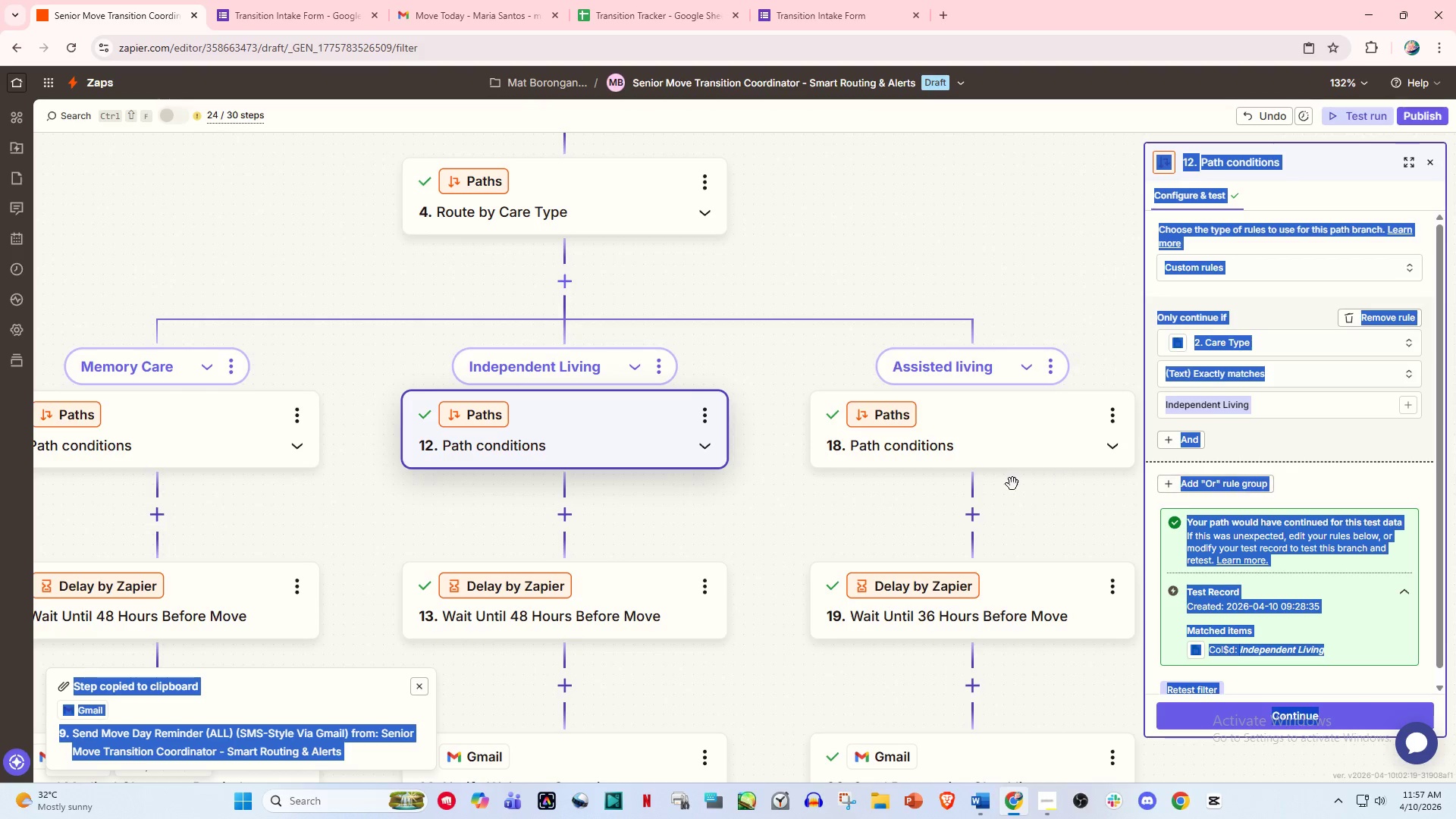 
scroll: coordinate [1104, 425], scroll_direction: up, amount: 2.0
 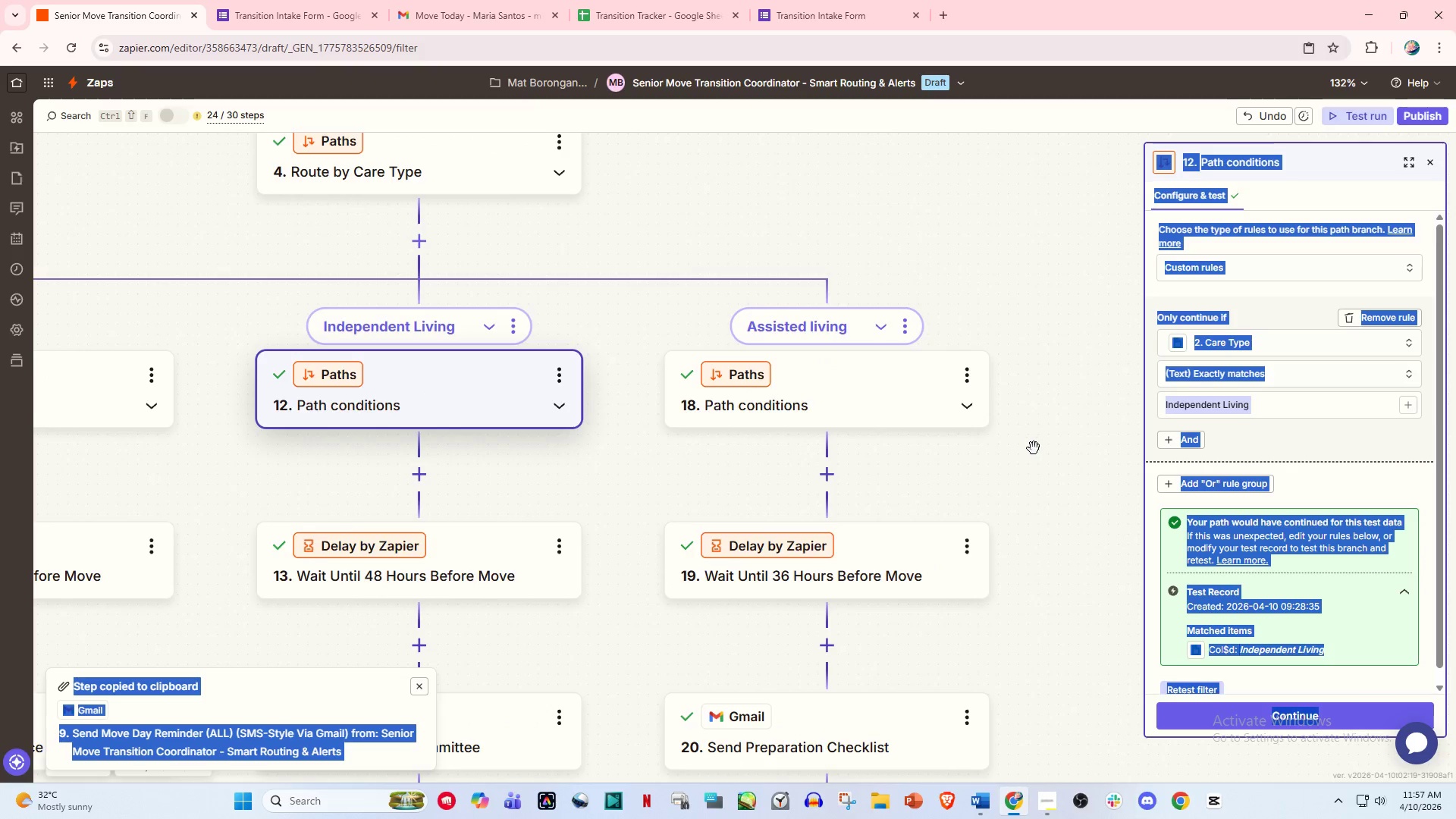 
hold_key(key=ControlLeft, duration=0.64)
scroll: coordinate [971, 472], scroll_direction: down, amount: 2.0
 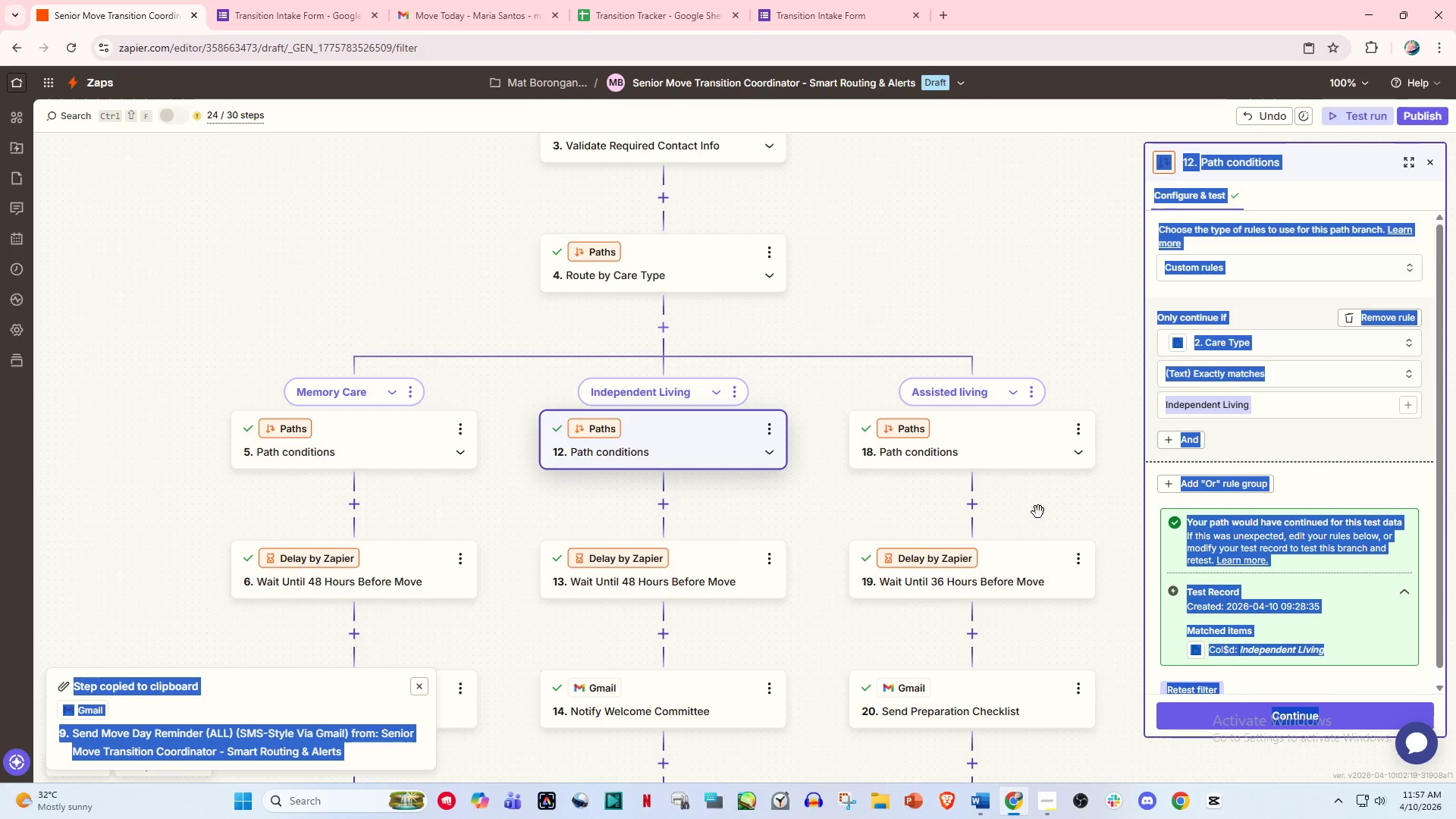 
left_click_drag(start_coordinate=[1045, 516], to_coordinate=[1013, 456])
 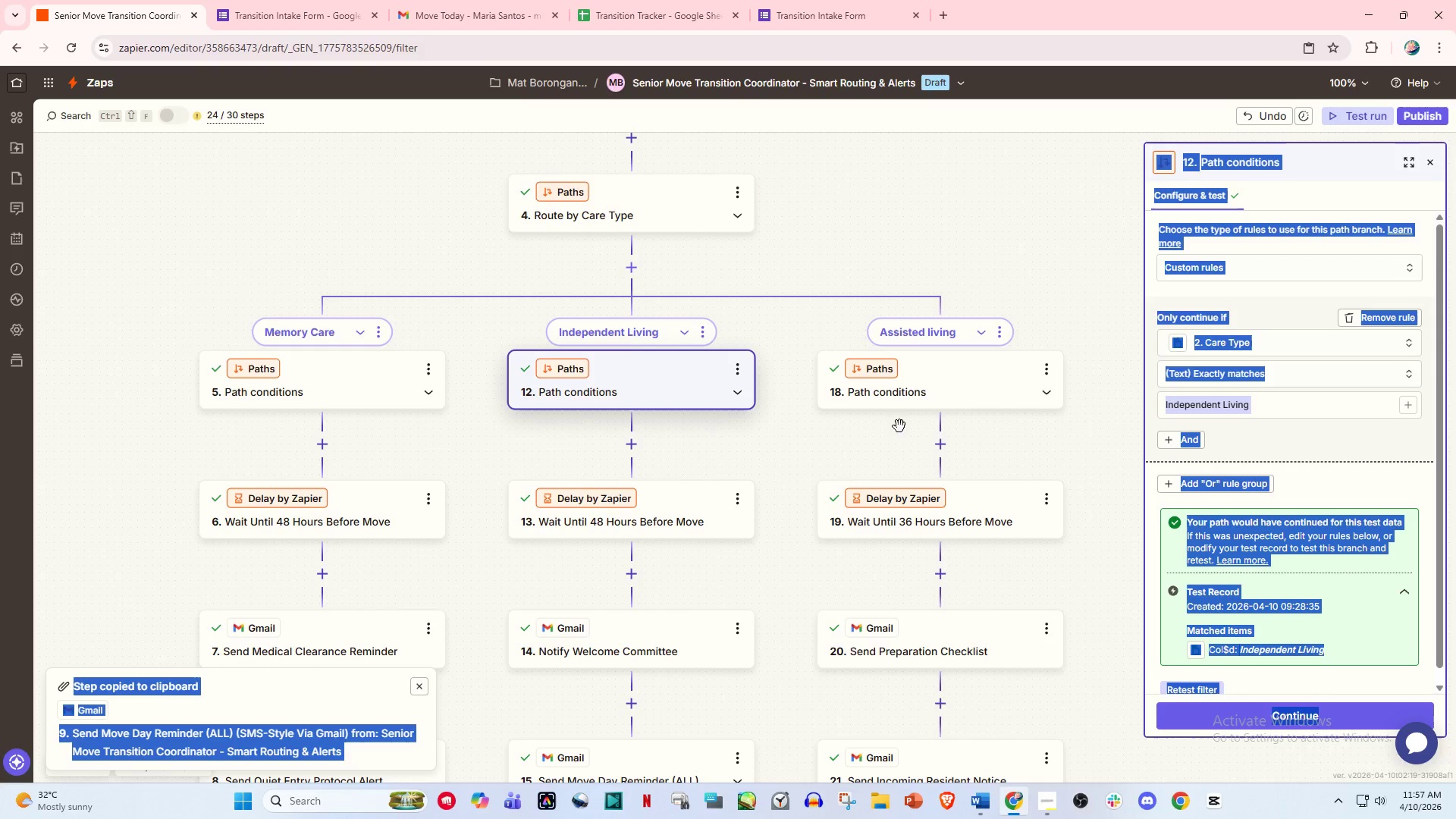 
key(PrintScreen)
 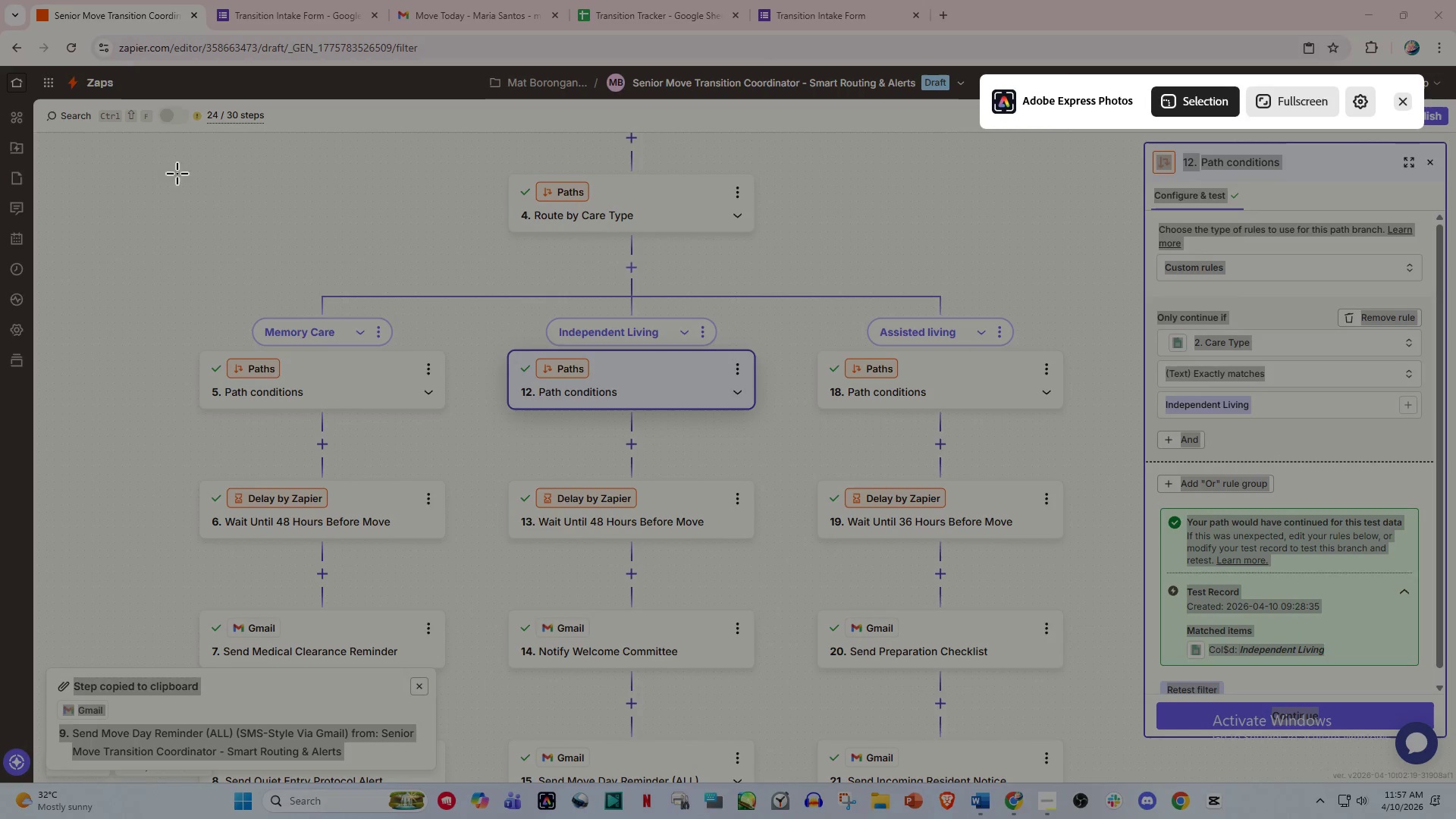 
left_click_drag(start_coordinate=[141, 144], to_coordinate=[143, 149])
 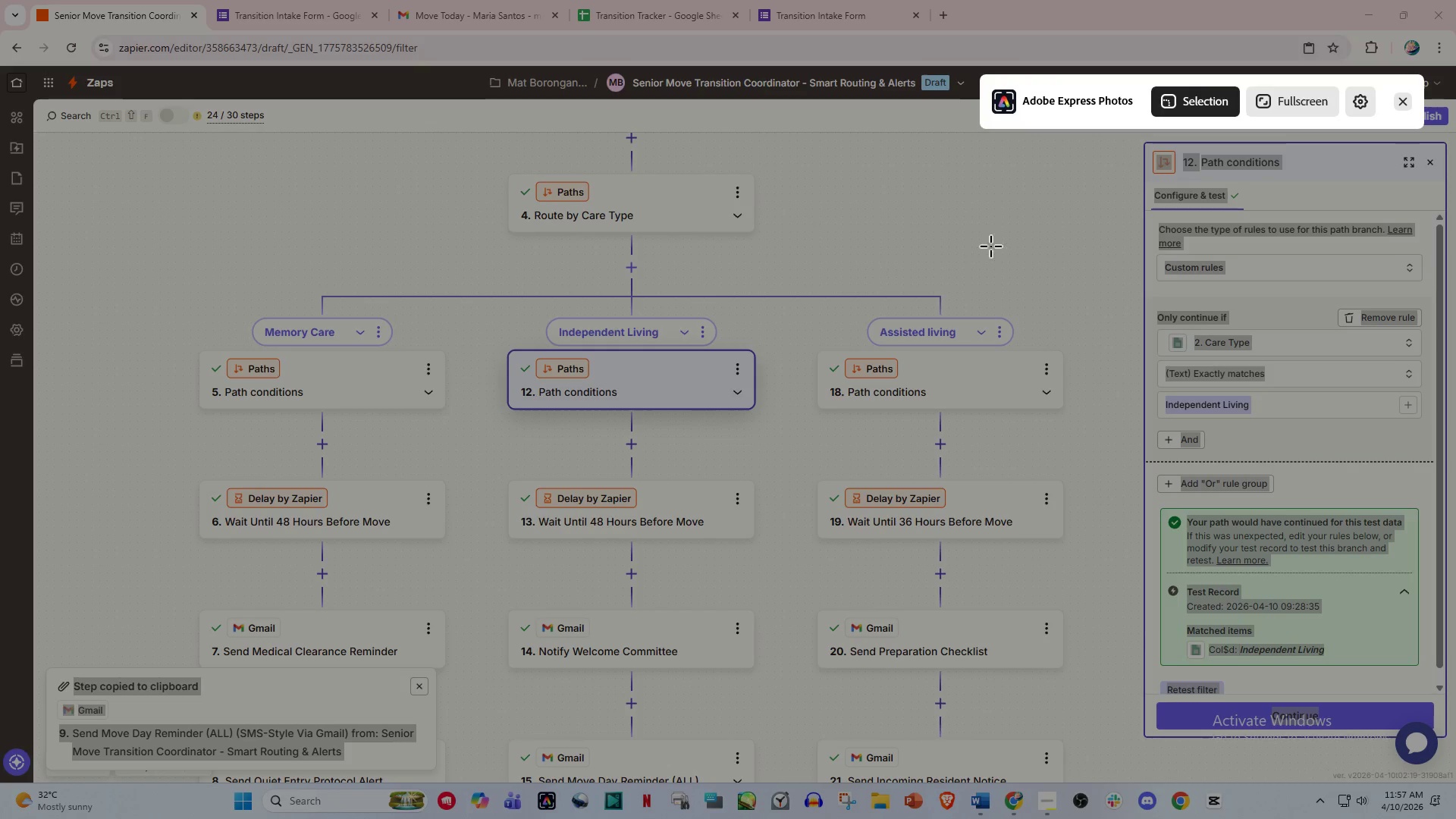 
key(Escape)
 